 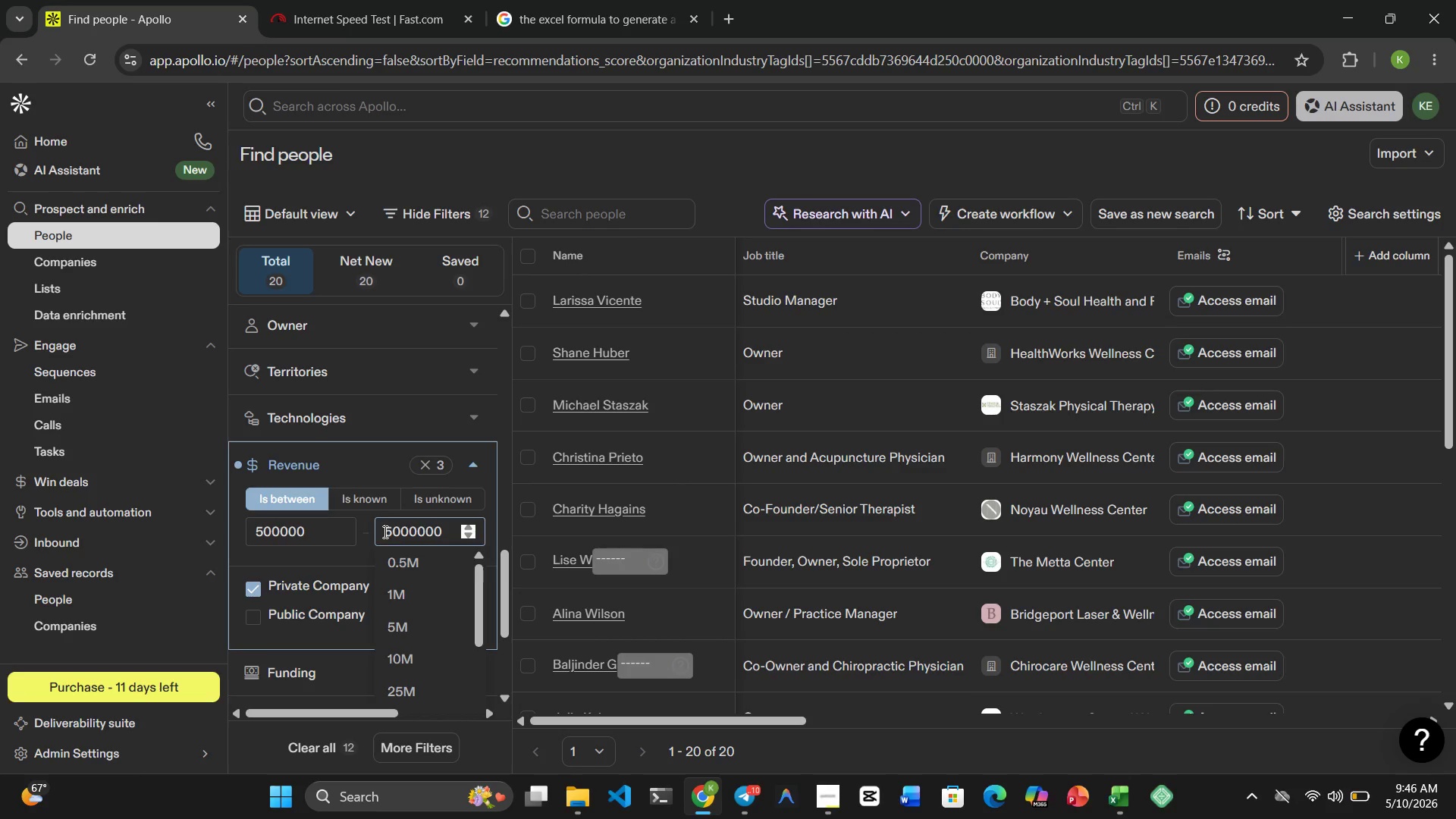 
left_click([391, 532])
 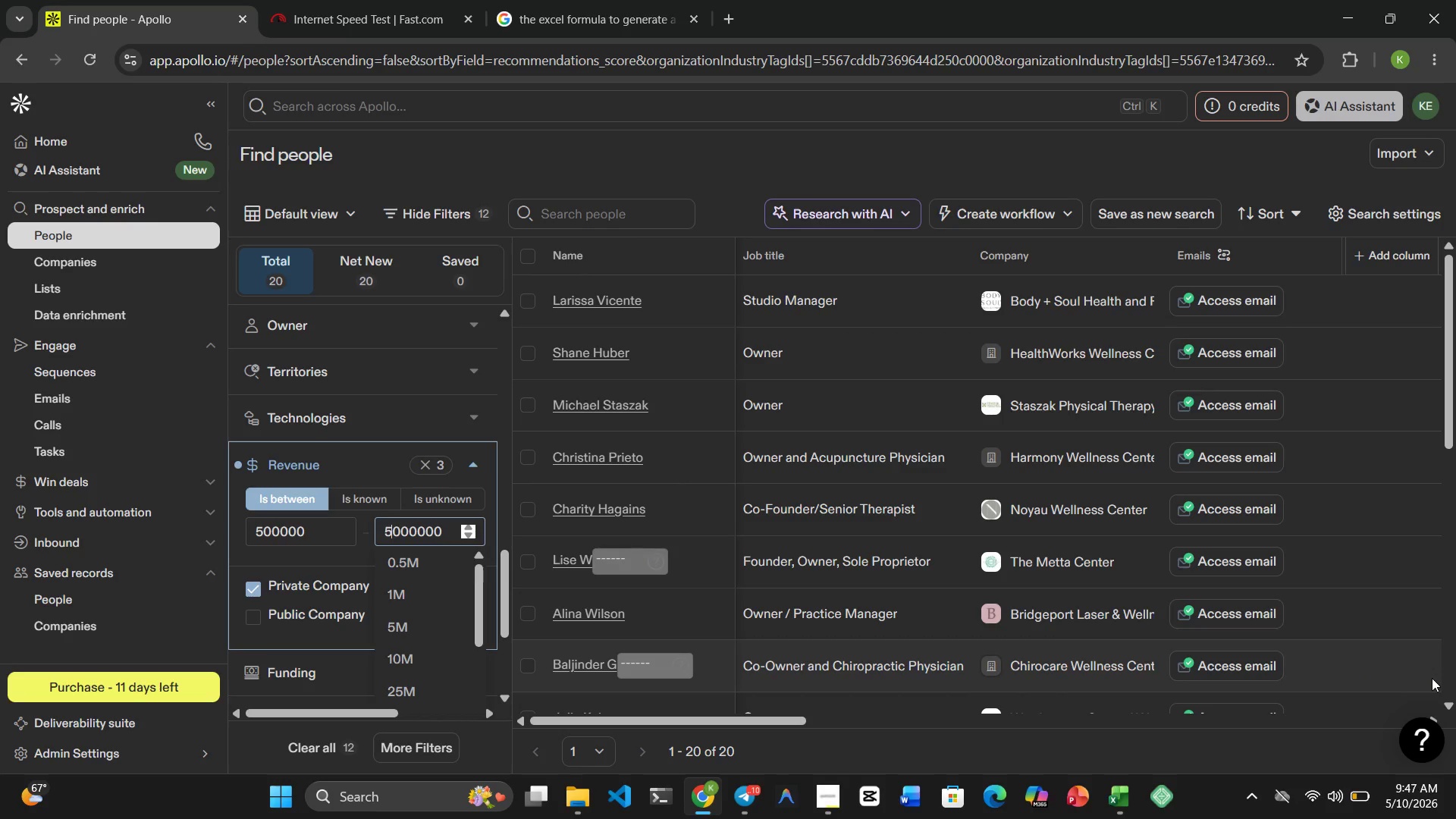 
wait(7.53)
 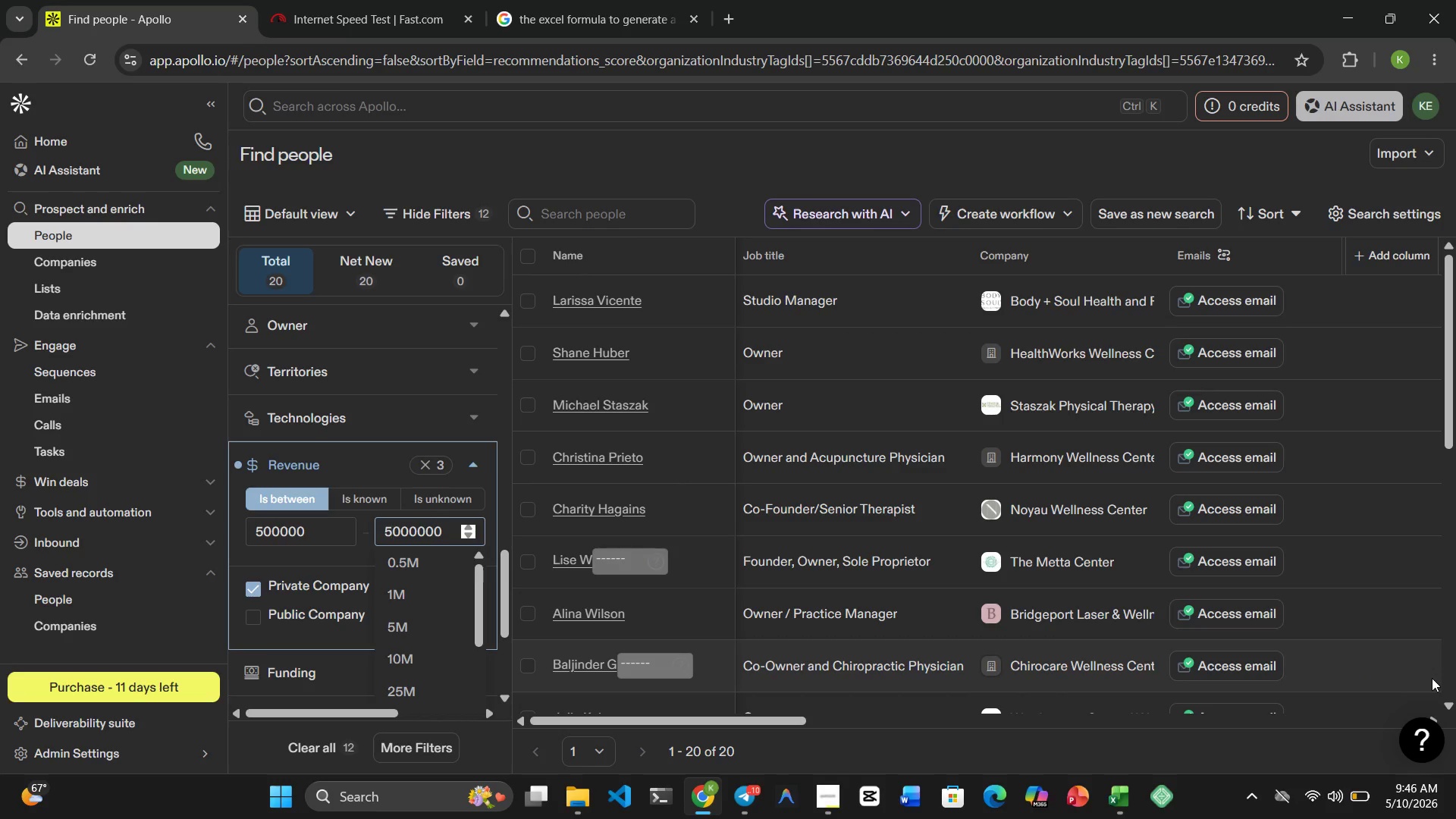 
key(Backspace)
 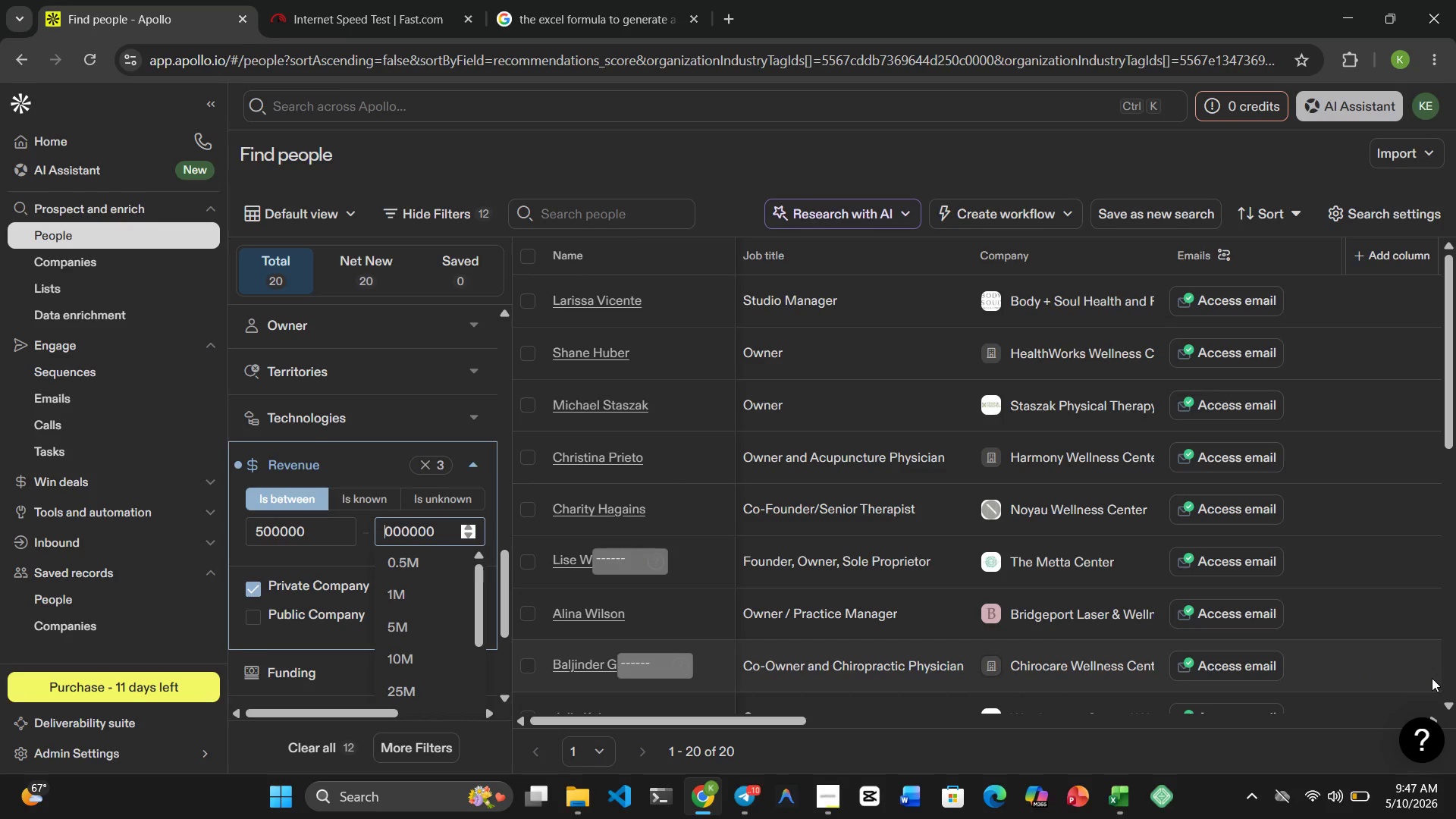 
key(Numpad2)
 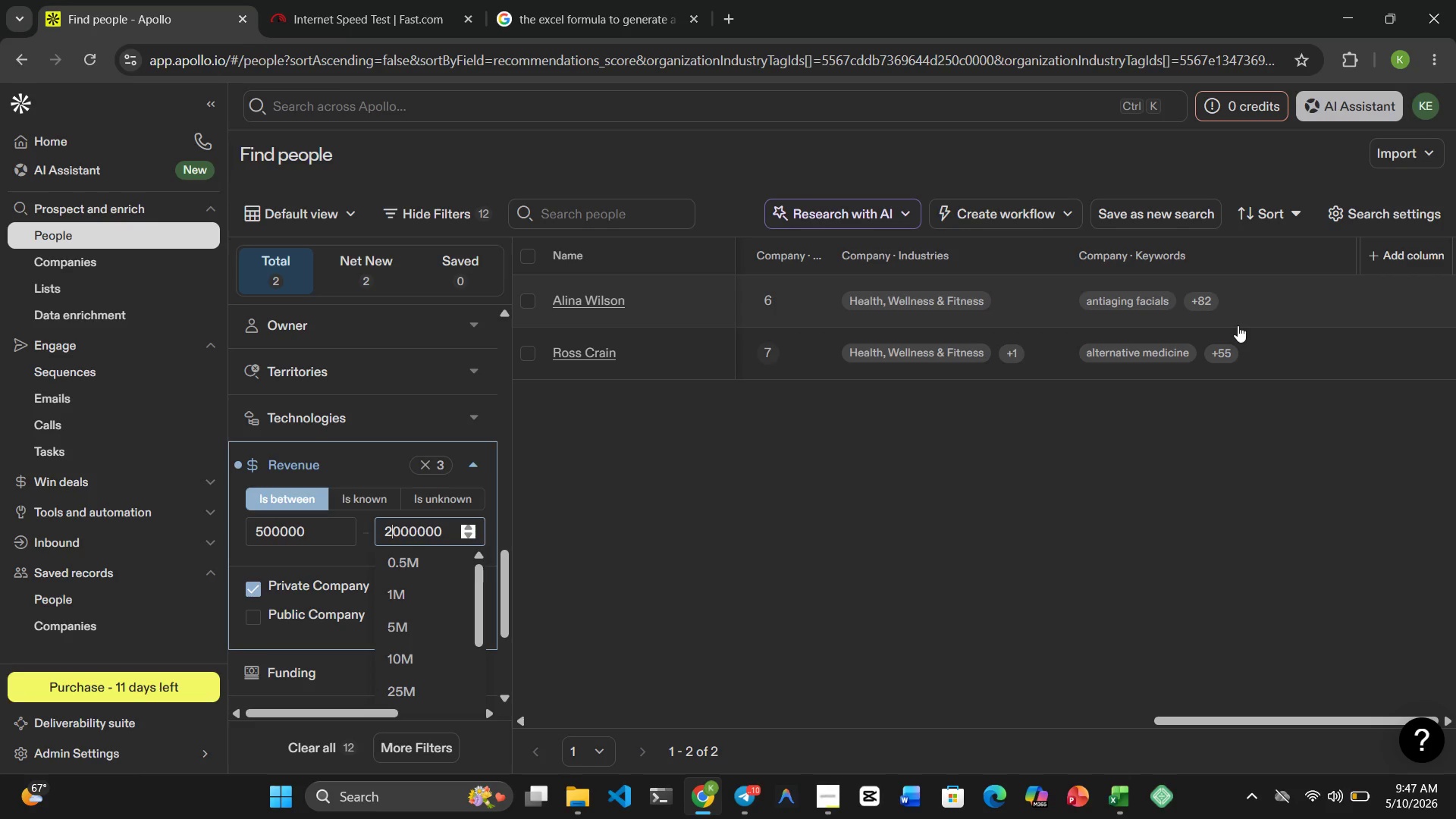 
wait(15.8)
 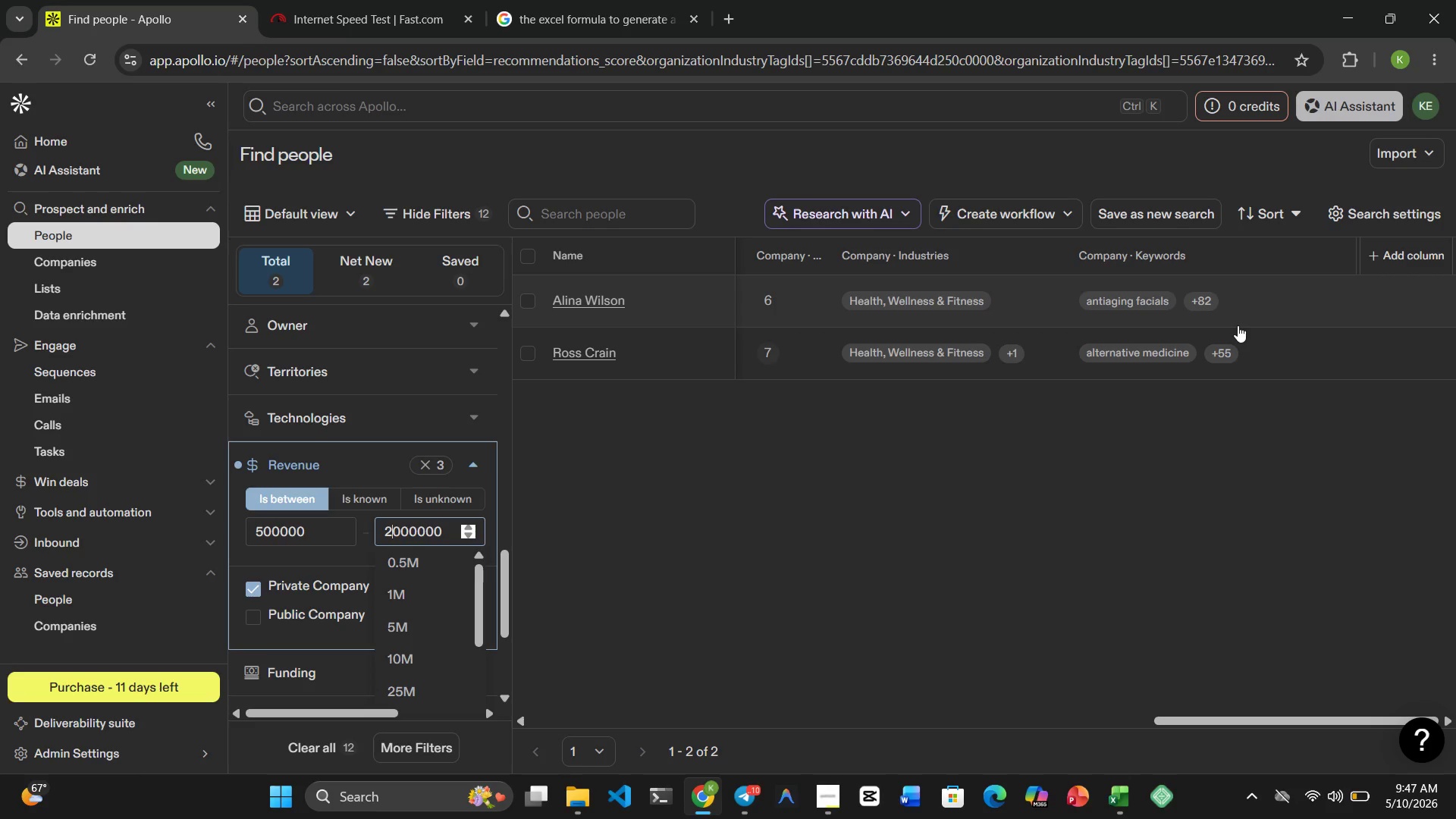 
key(Backspace)
 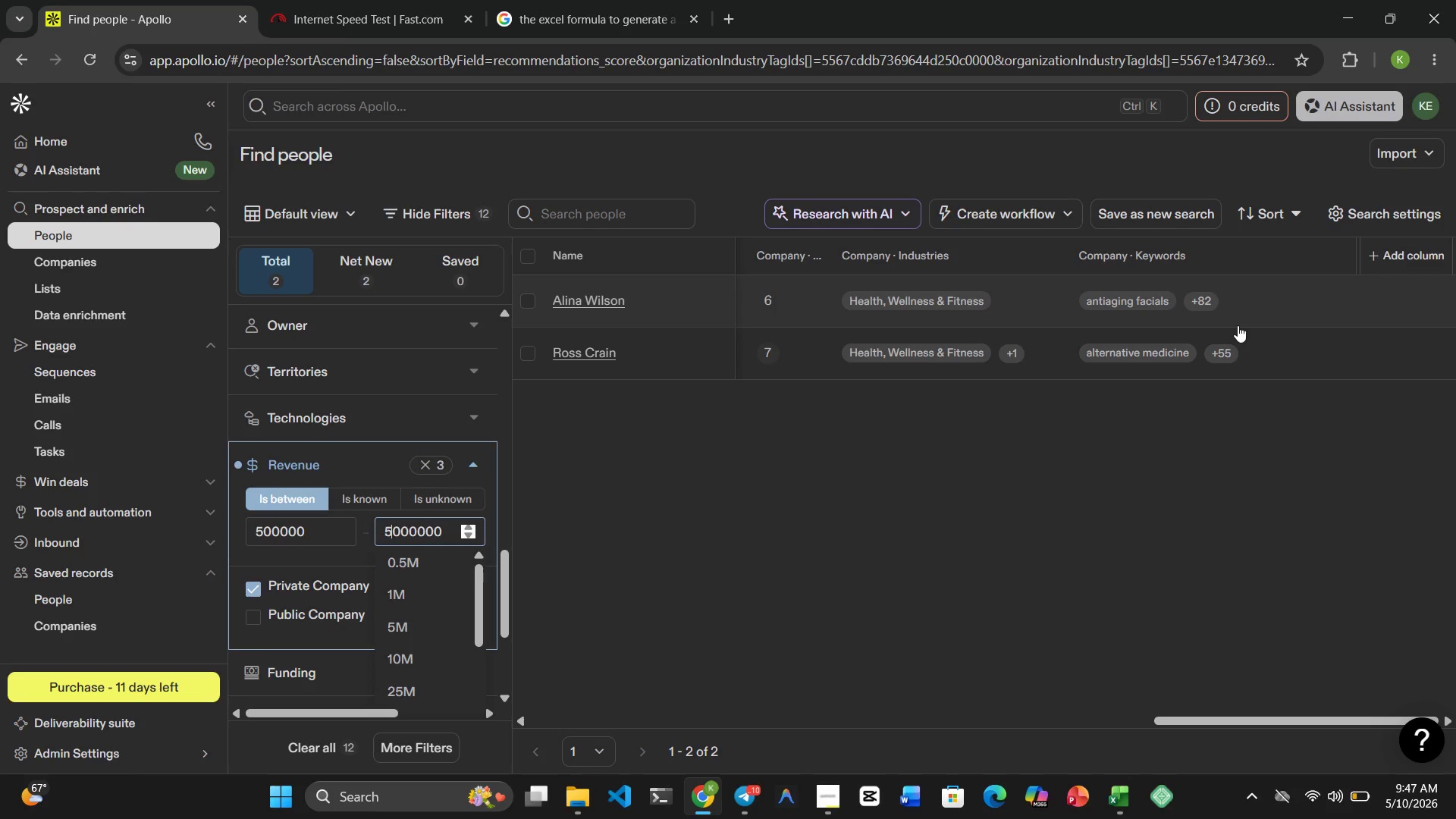 
key(5)
 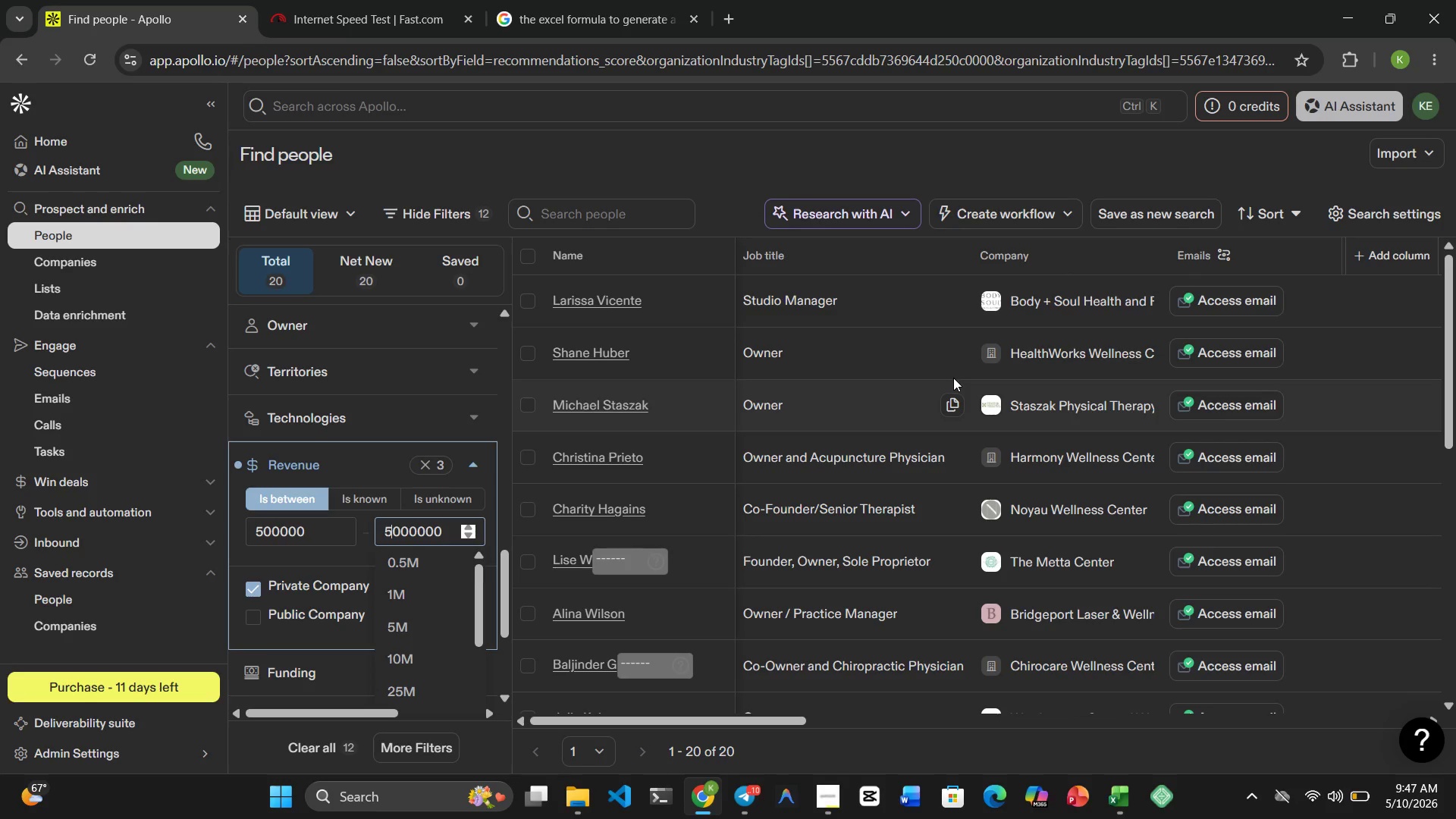 
wait(5.59)
 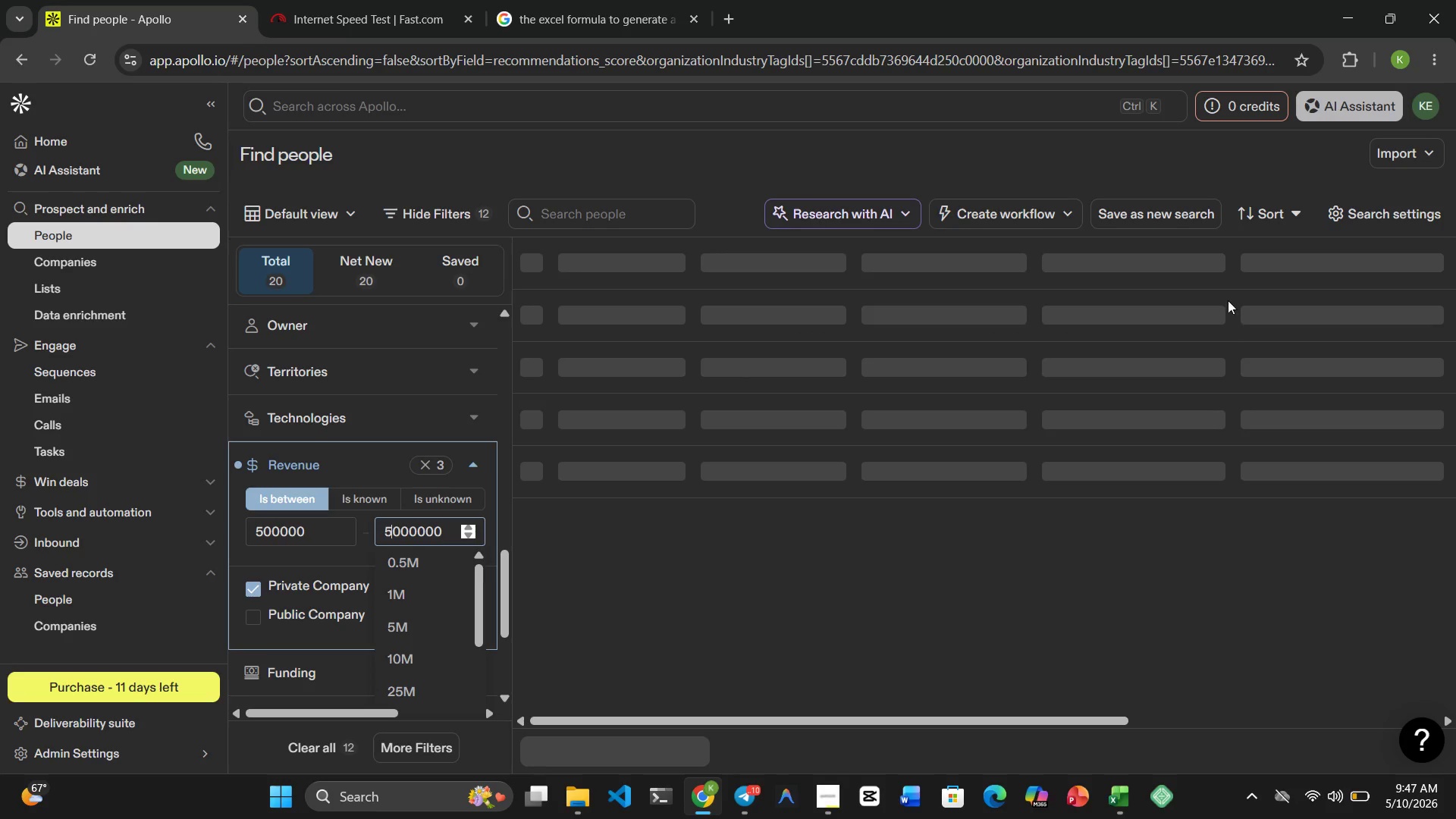 
scroll: coordinate [986, 402], scroll_direction: down, amount: 20.0
 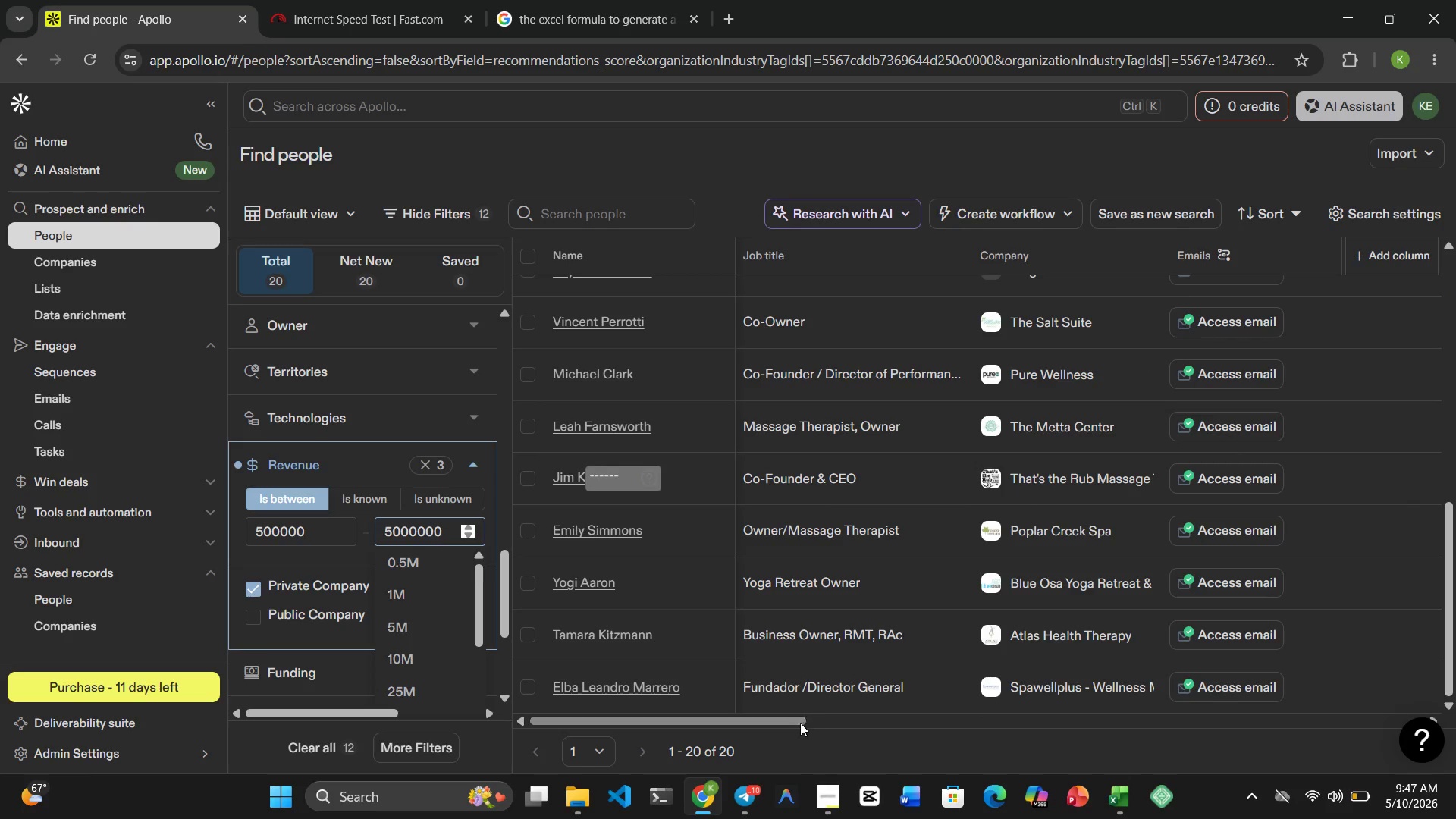 
left_click_drag(start_coordinate=[783, 720], to_coordinate=[1357, 747])
 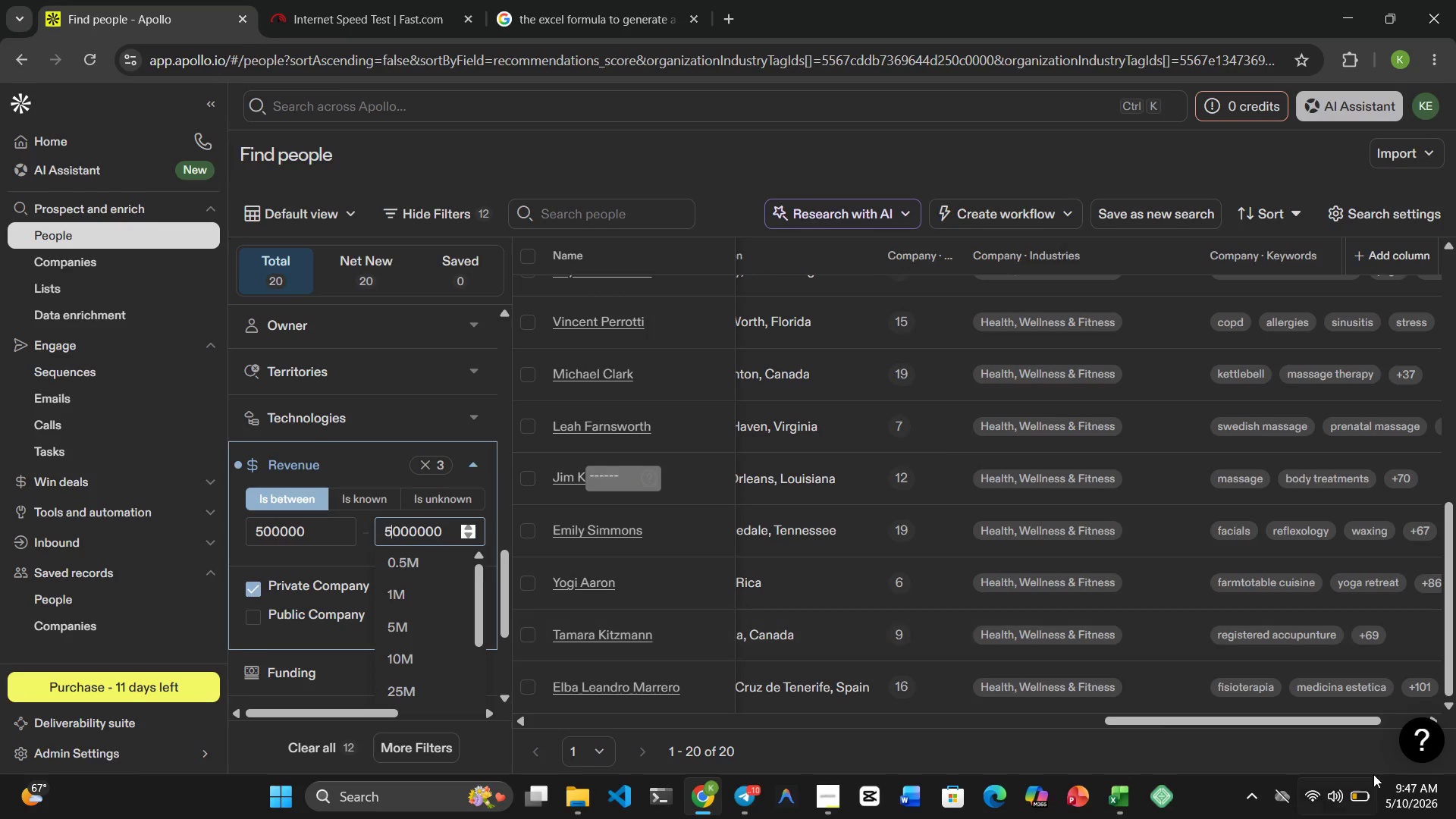 
left_click_drag(start_coordinate=[1296, 726], to_coordinate=[510, 667])
 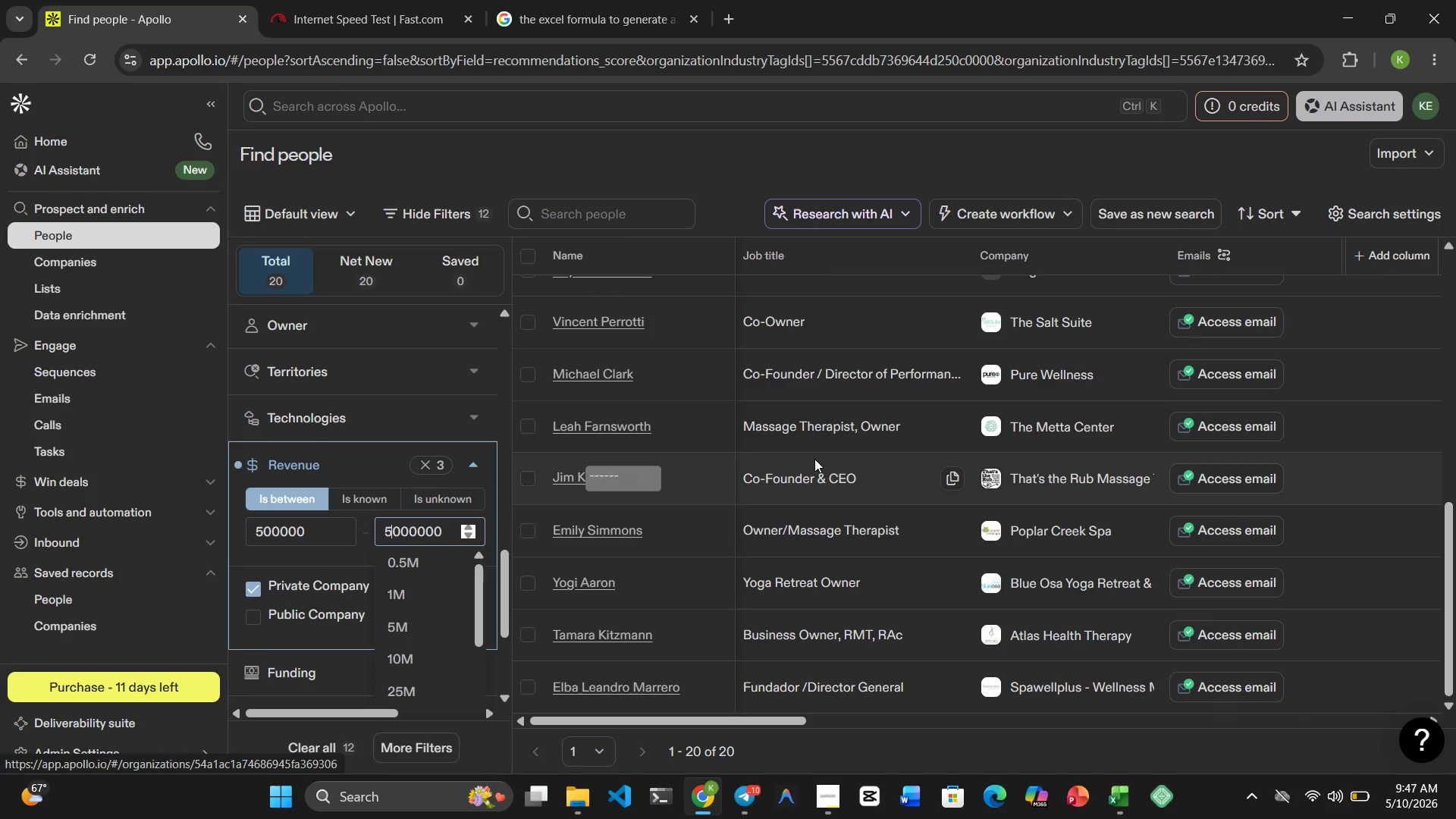 
scroll: coordinate [840, 435], scroll_direction: up, amount: 18.0
 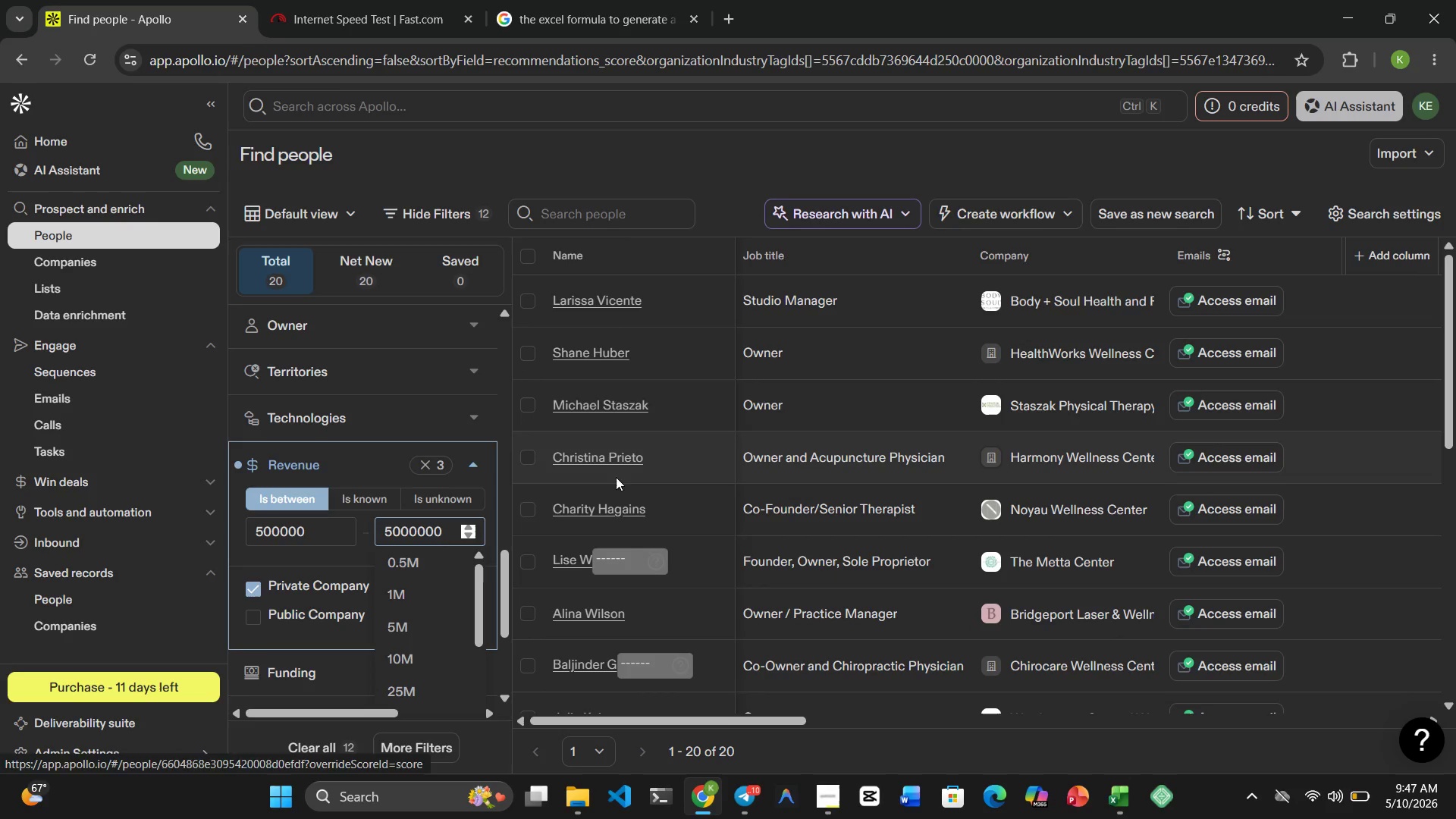 
wait(7.55)
 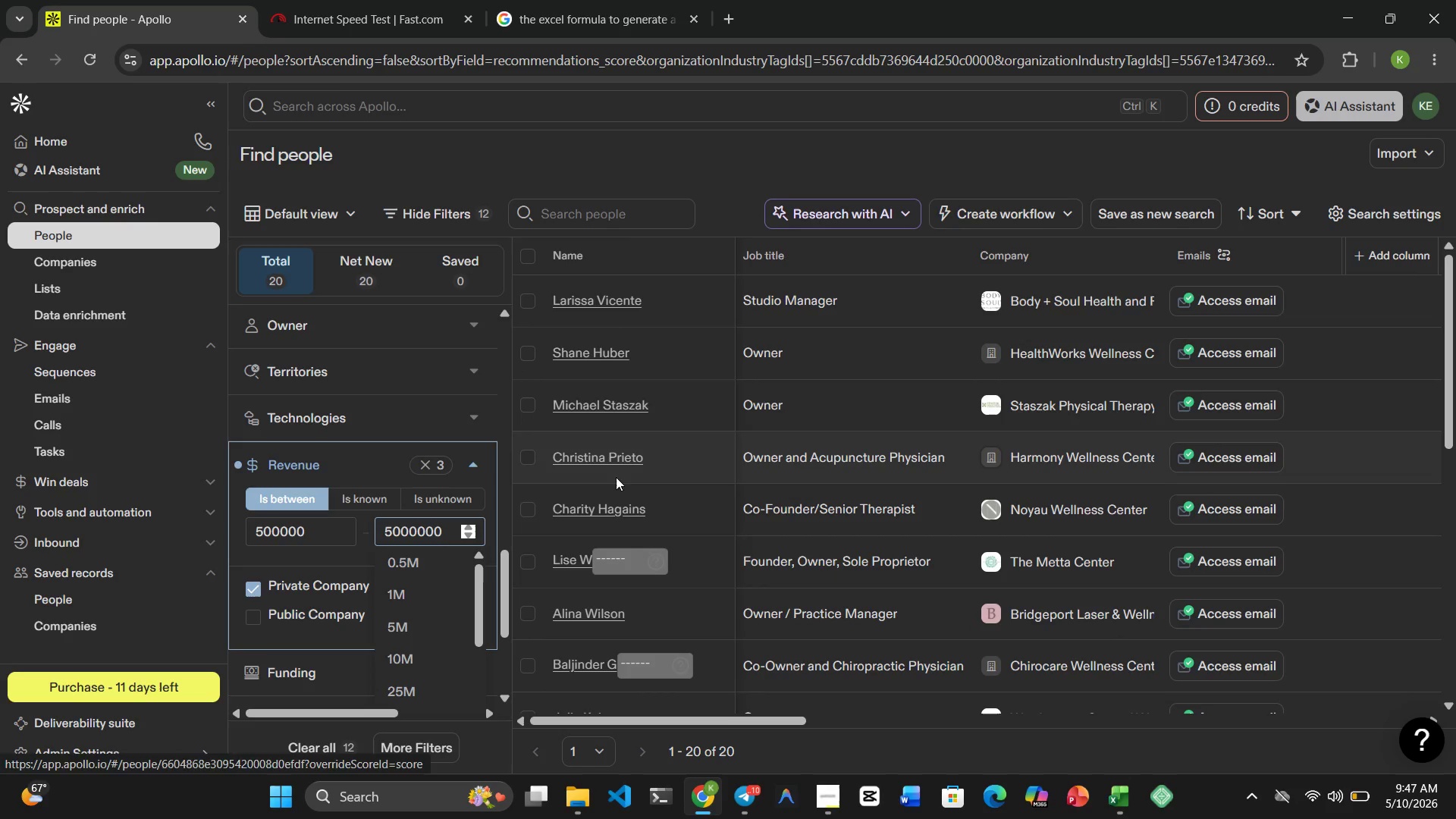 
scroll: coordinate [585, 539], scroll_direction: down, amount: 3.0
 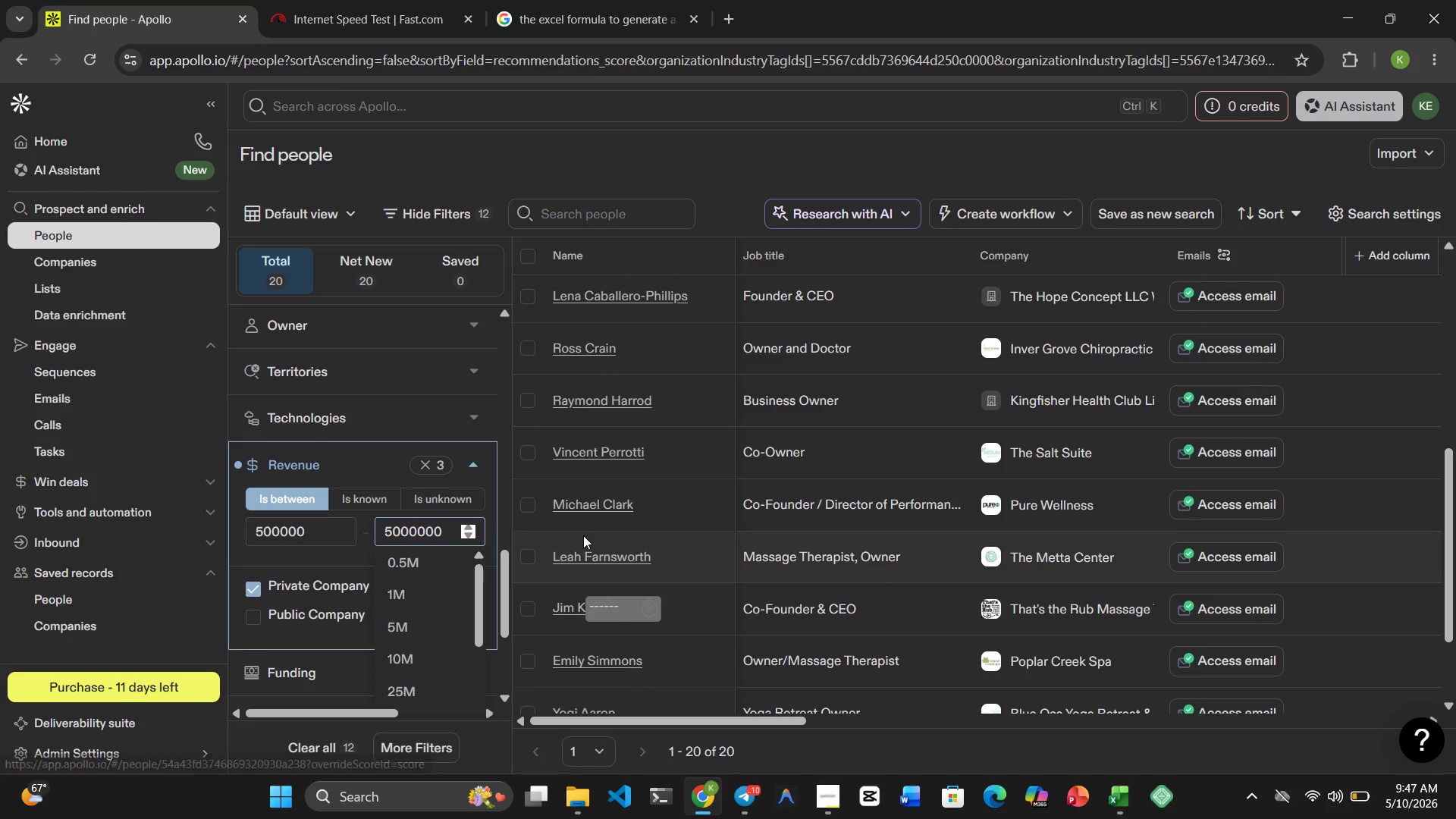 
scroll: coordinate [583, 535], scroll_direction: up, amount: 1.0
 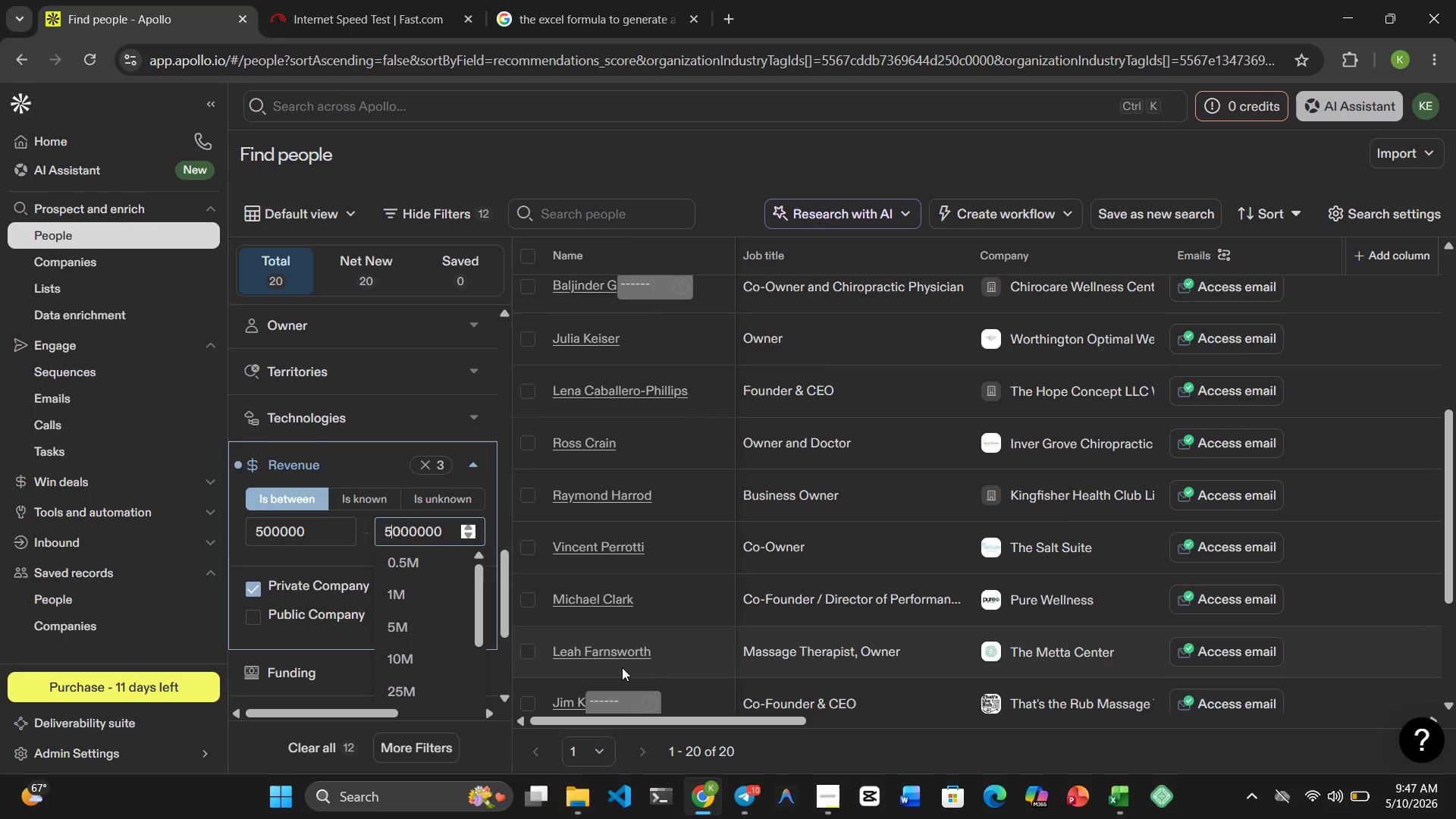 
right_click([622, 667])
 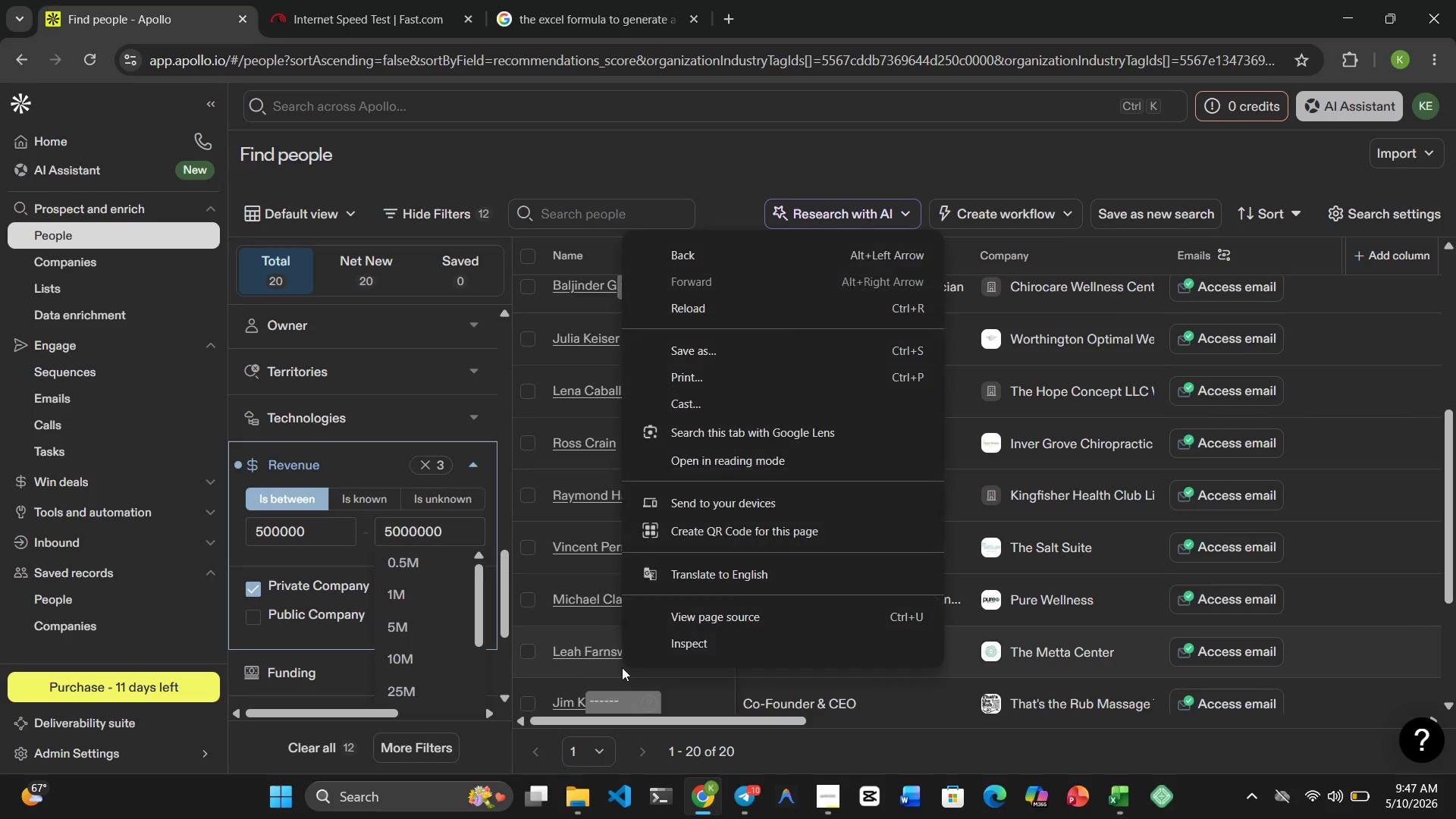 
scroll: coordinate [622, 667], scroll_direction: none, amount: 0.0
 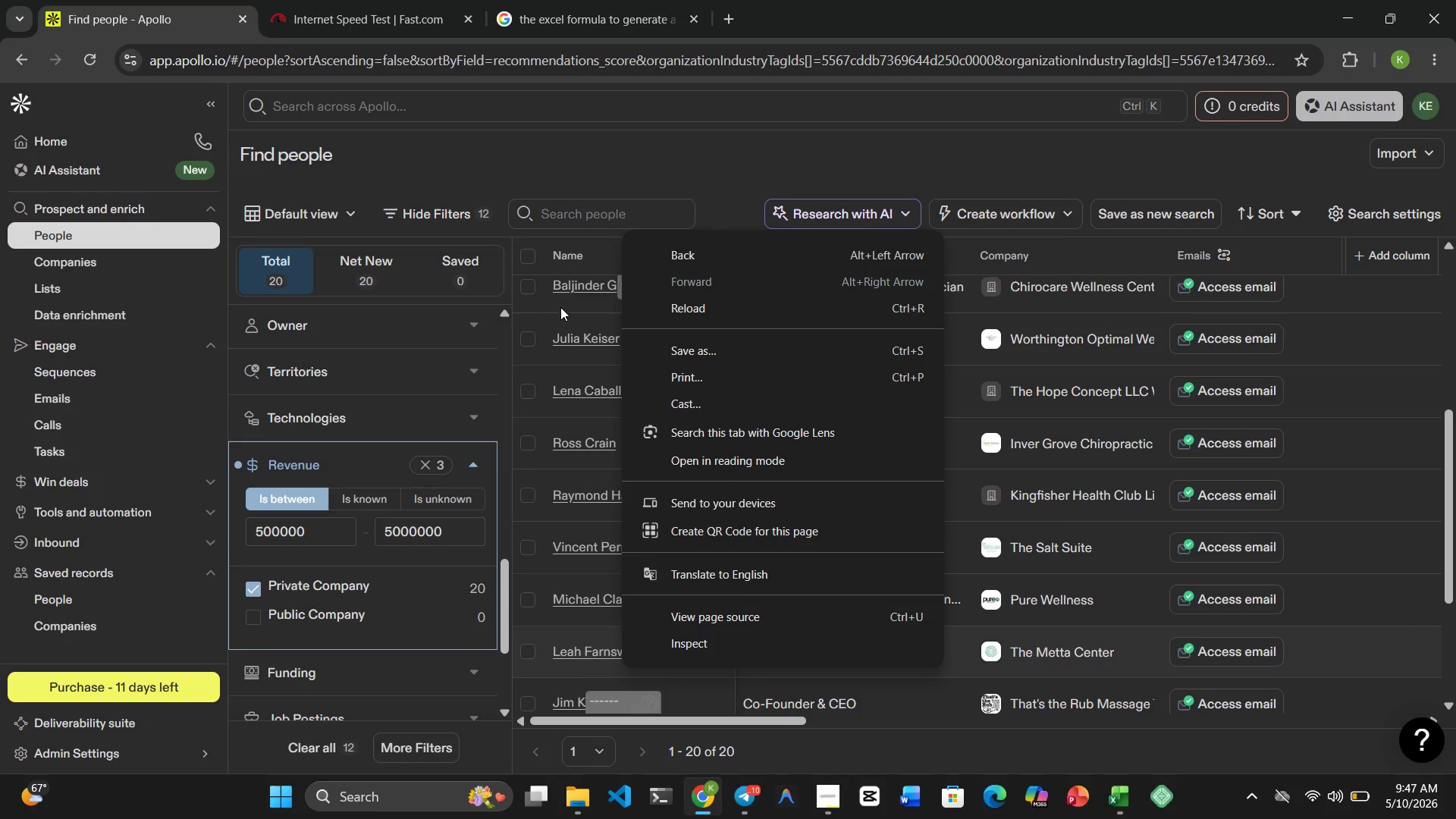 
left_click([560, 307])
 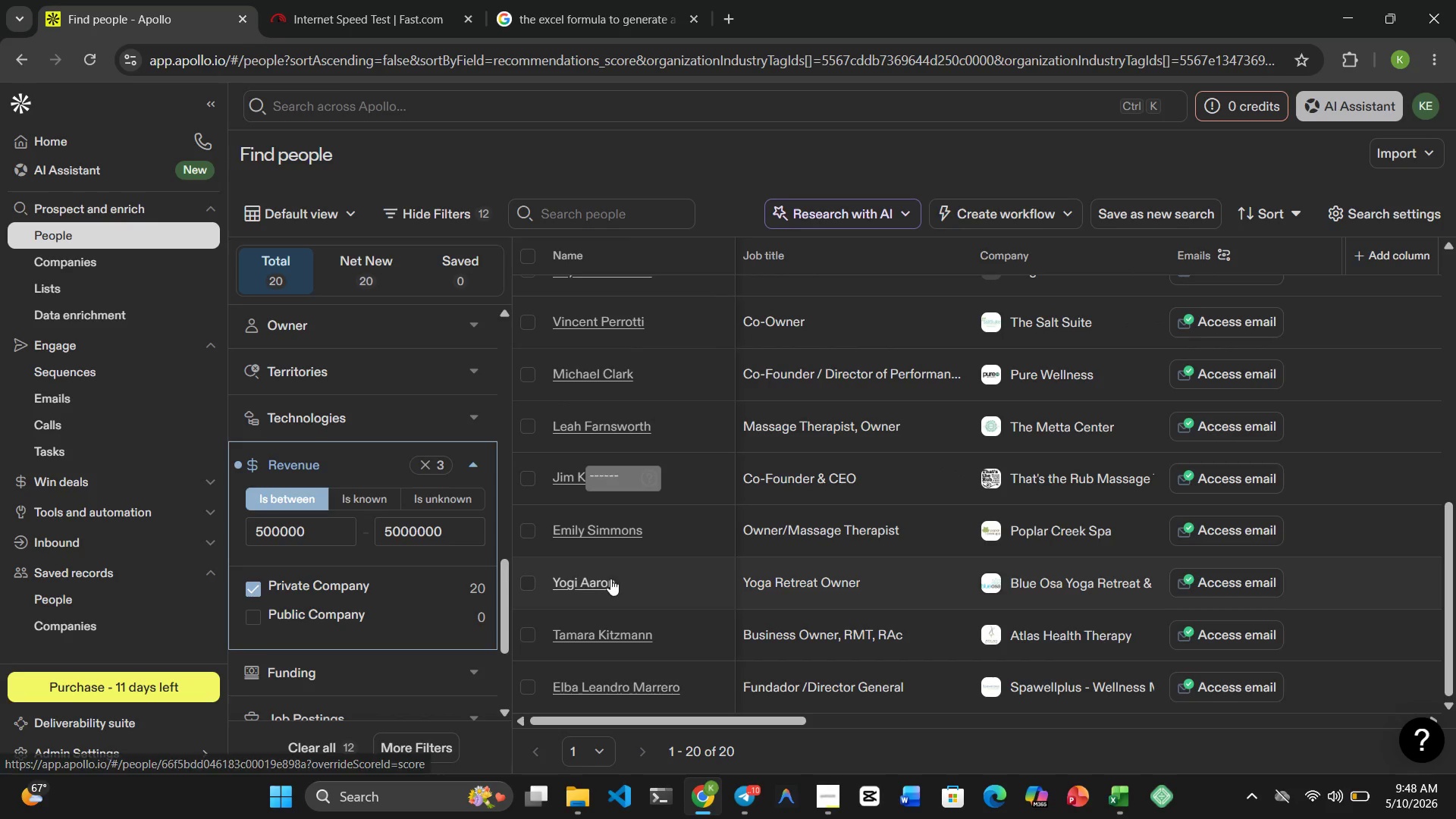 
wait(15.55)
 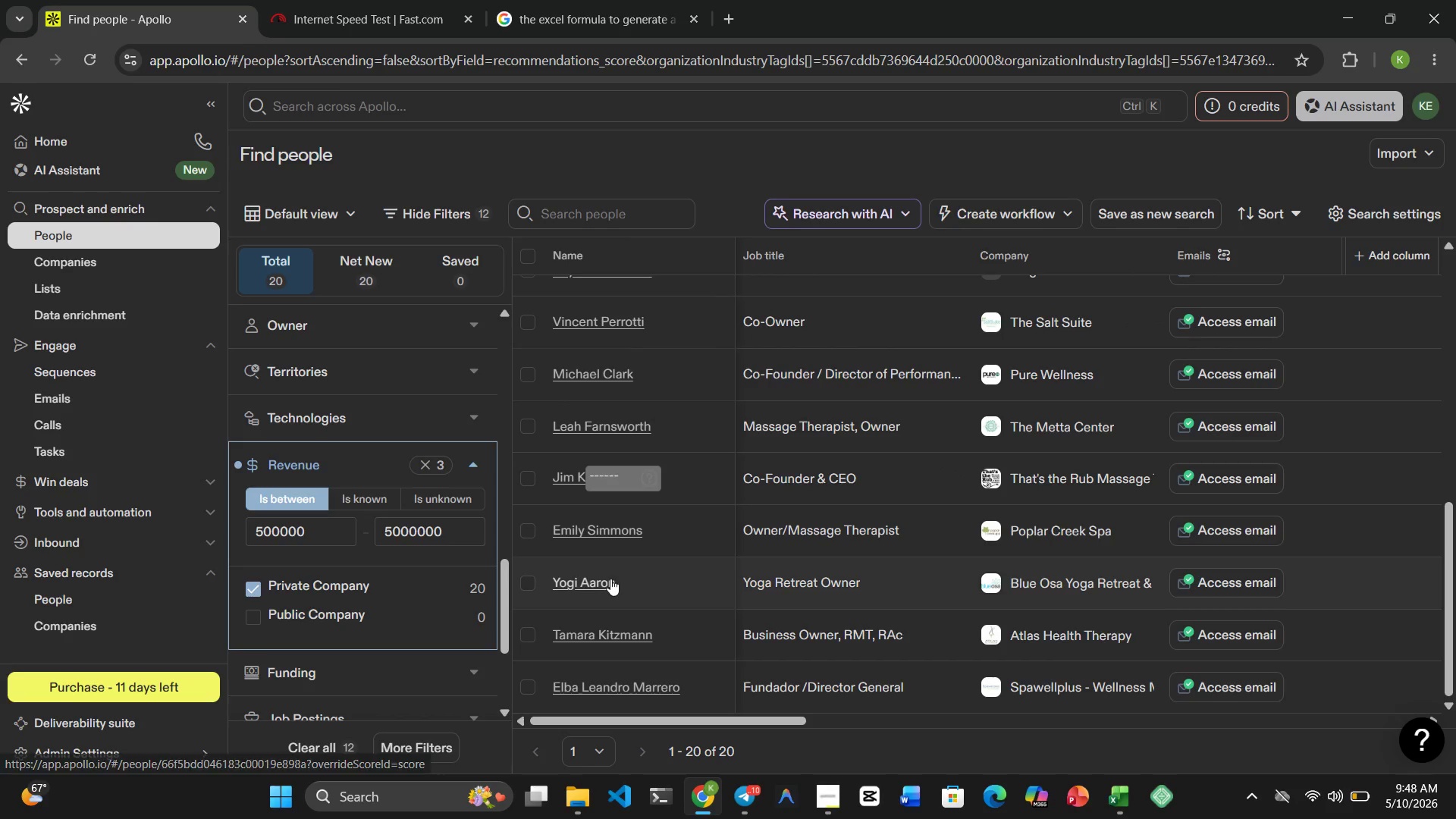 
left_click([1435, 58])
 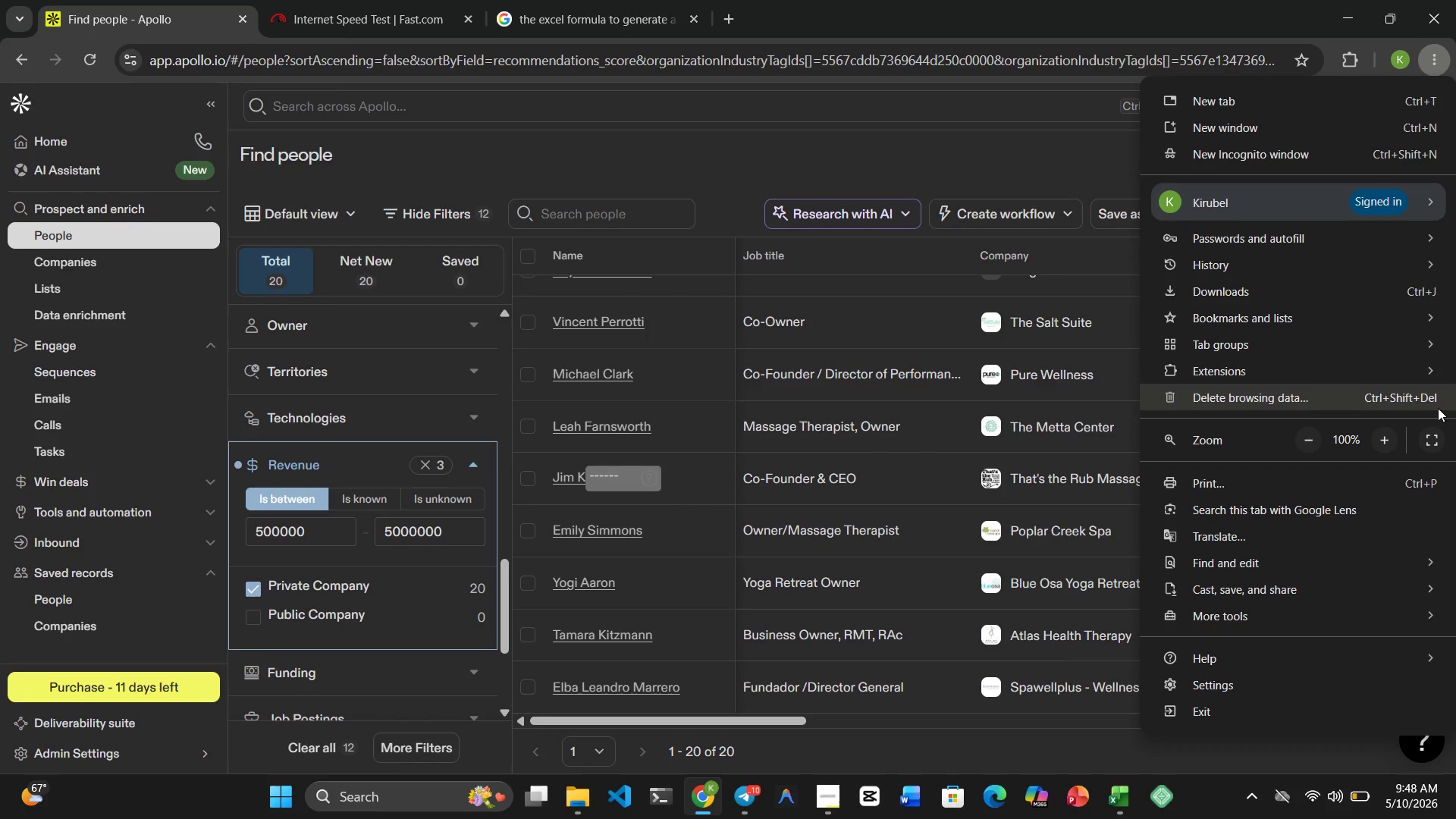 
left_click([1429, 438])
 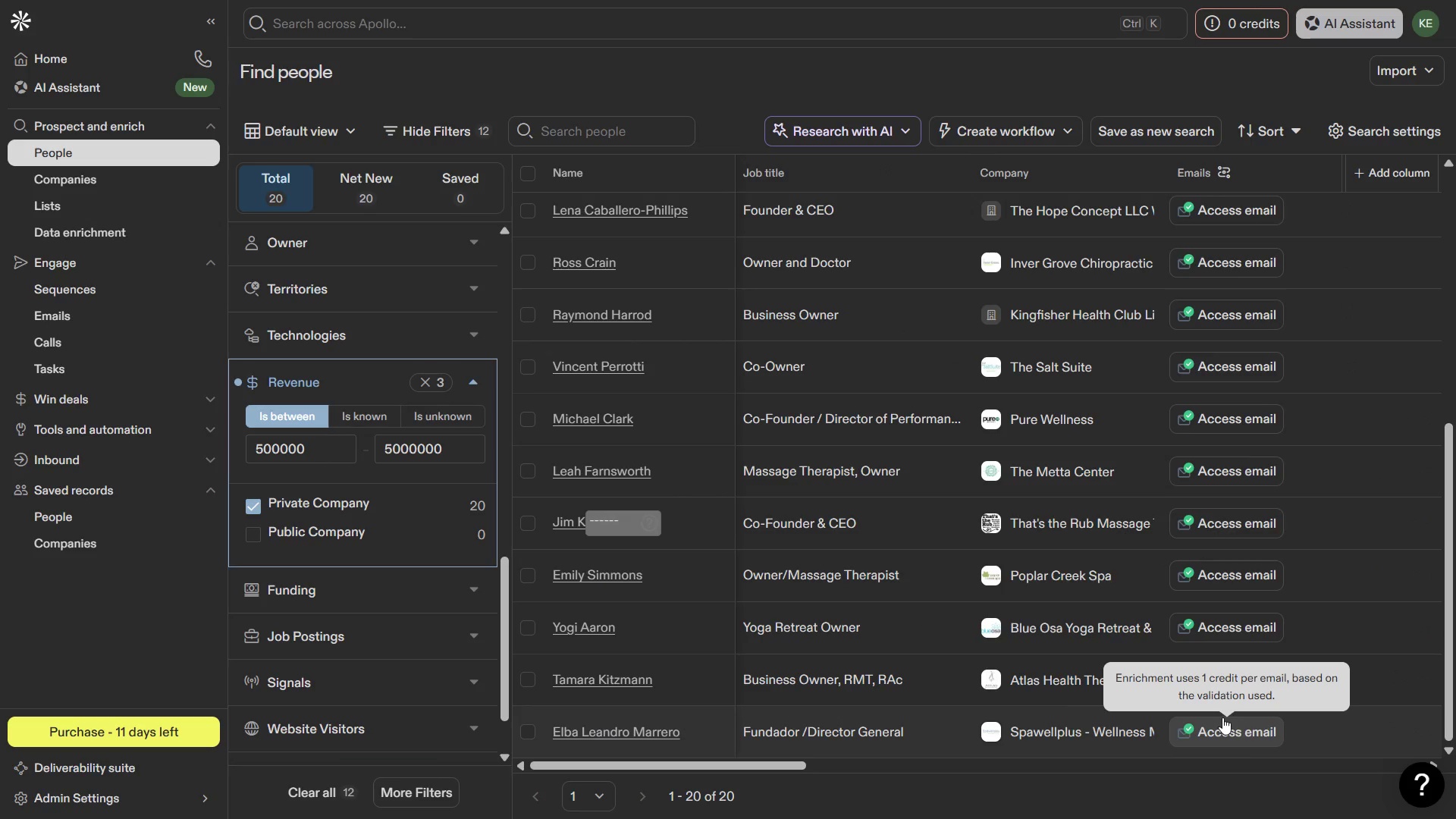 
wait(52.78)
 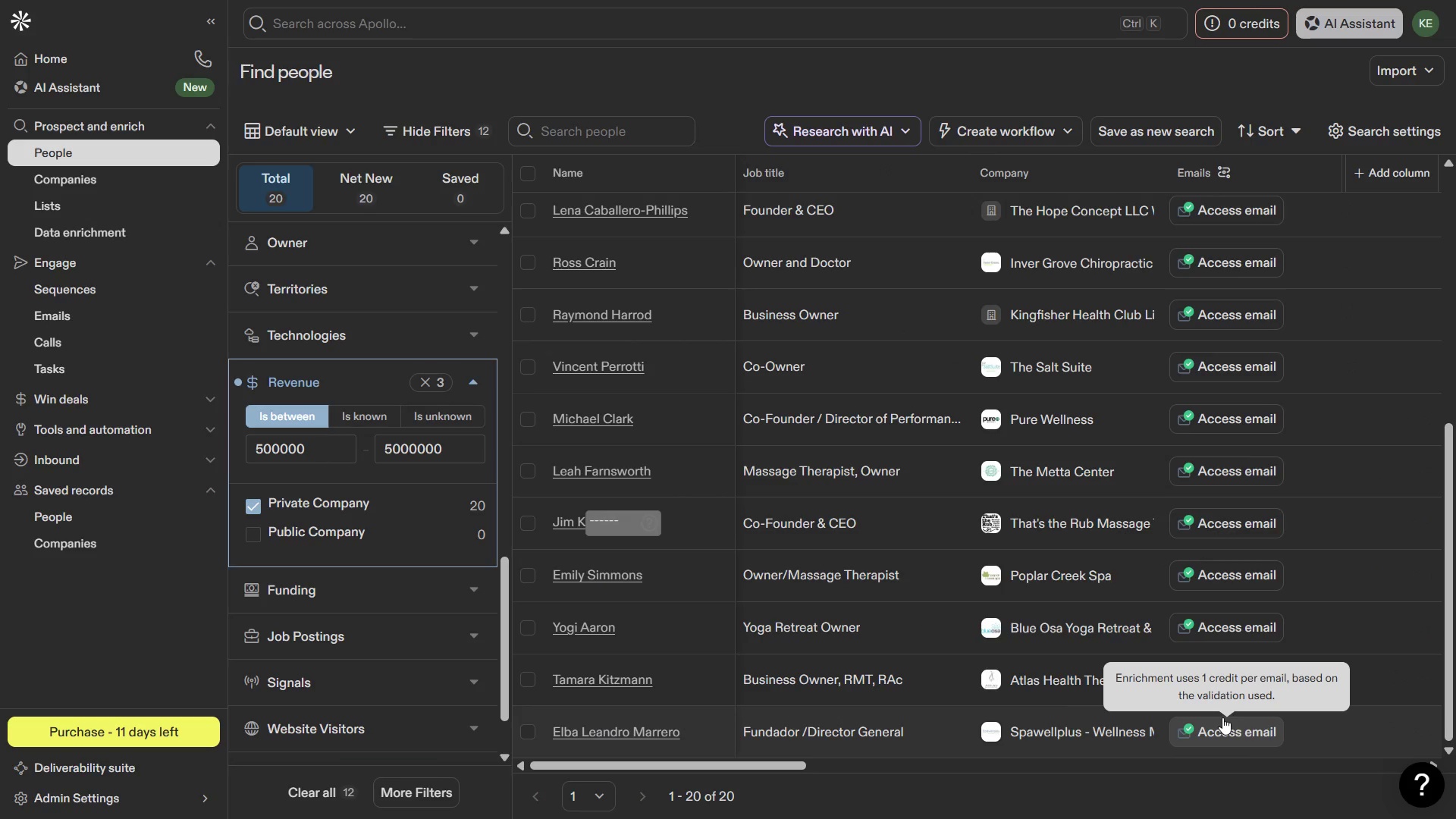 
left_click([1222, 717])
 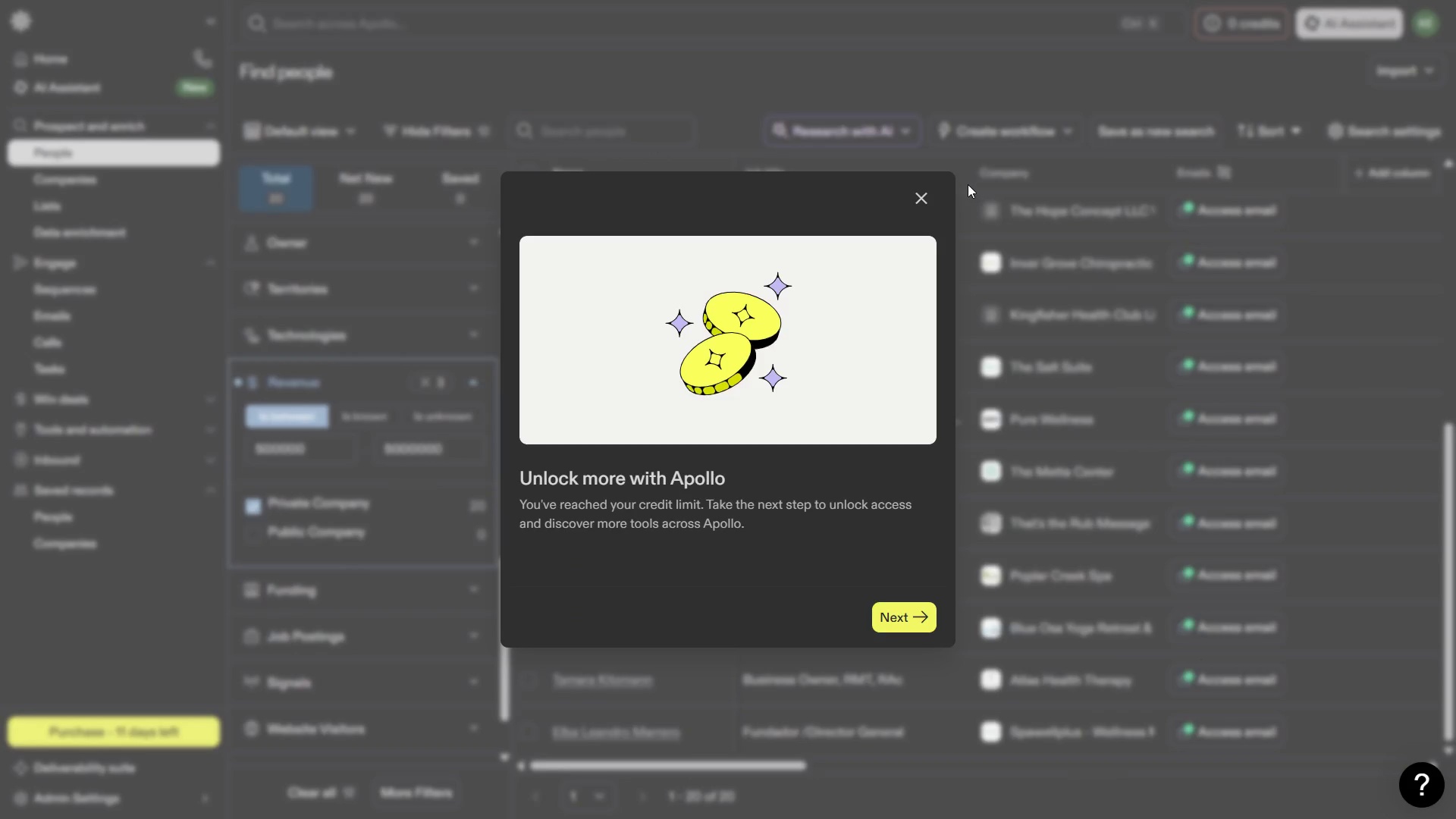 
left_click([915, 199])
 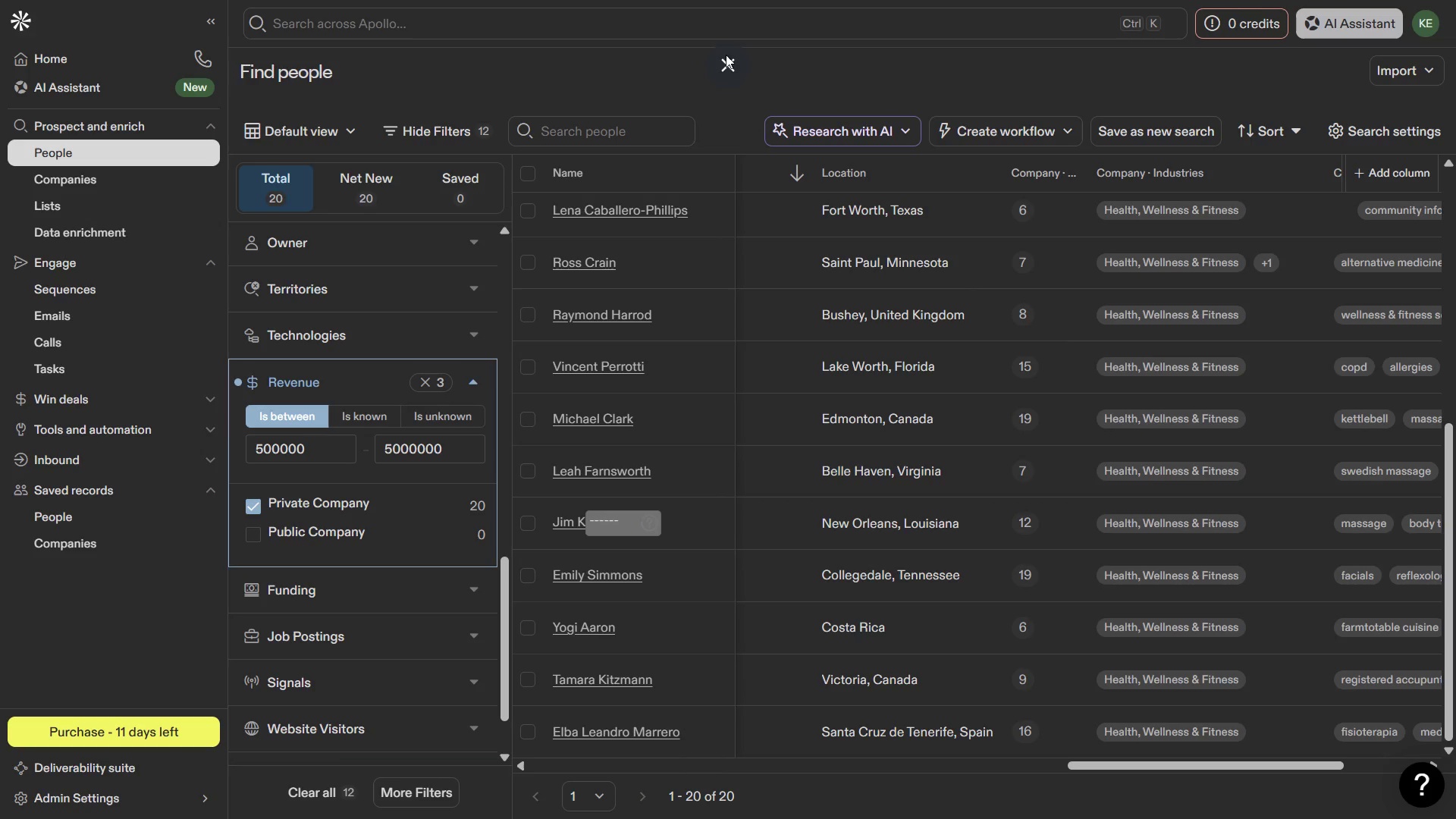 
wait(24.17)
 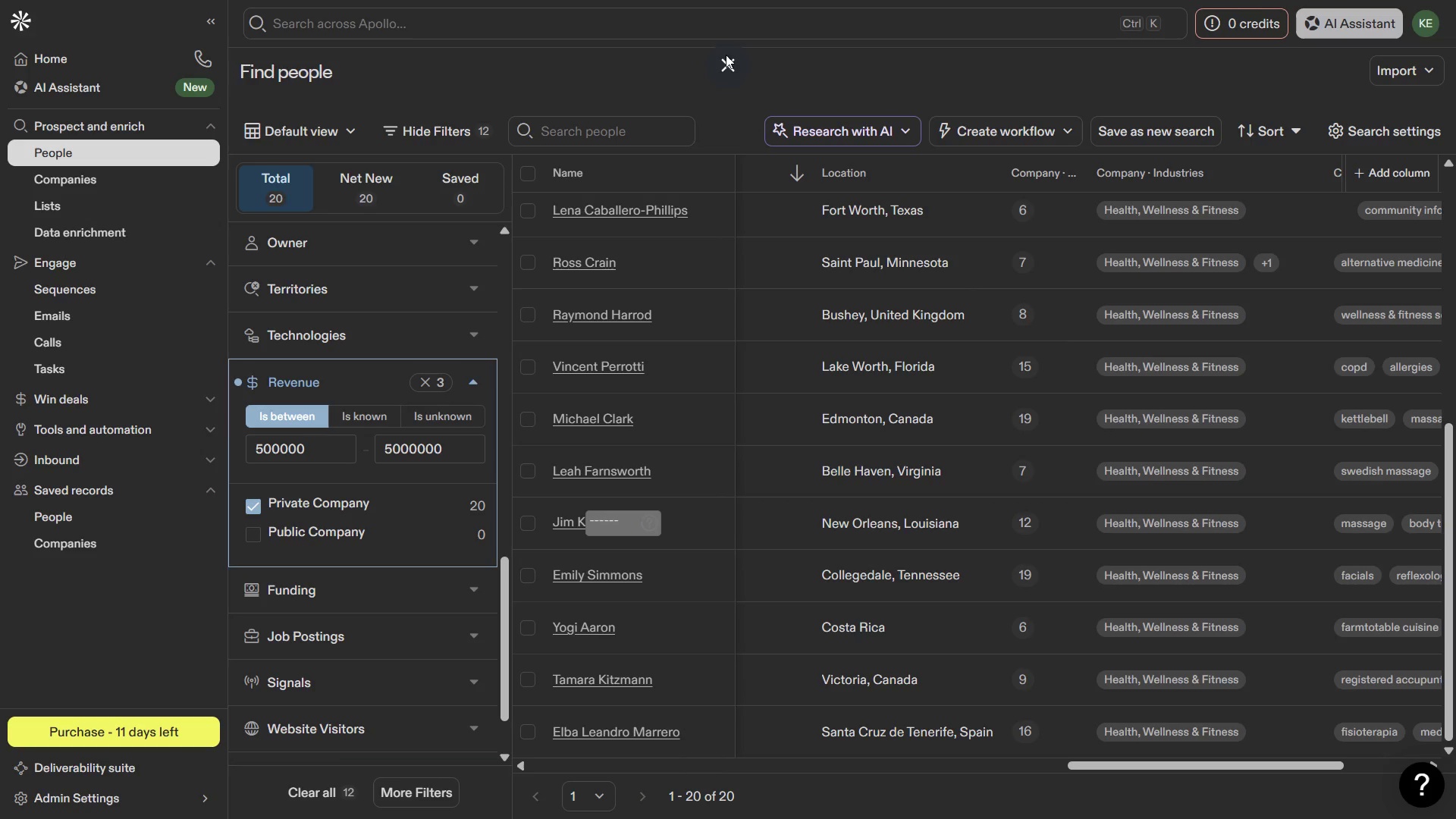 
left_click([730, 73])
 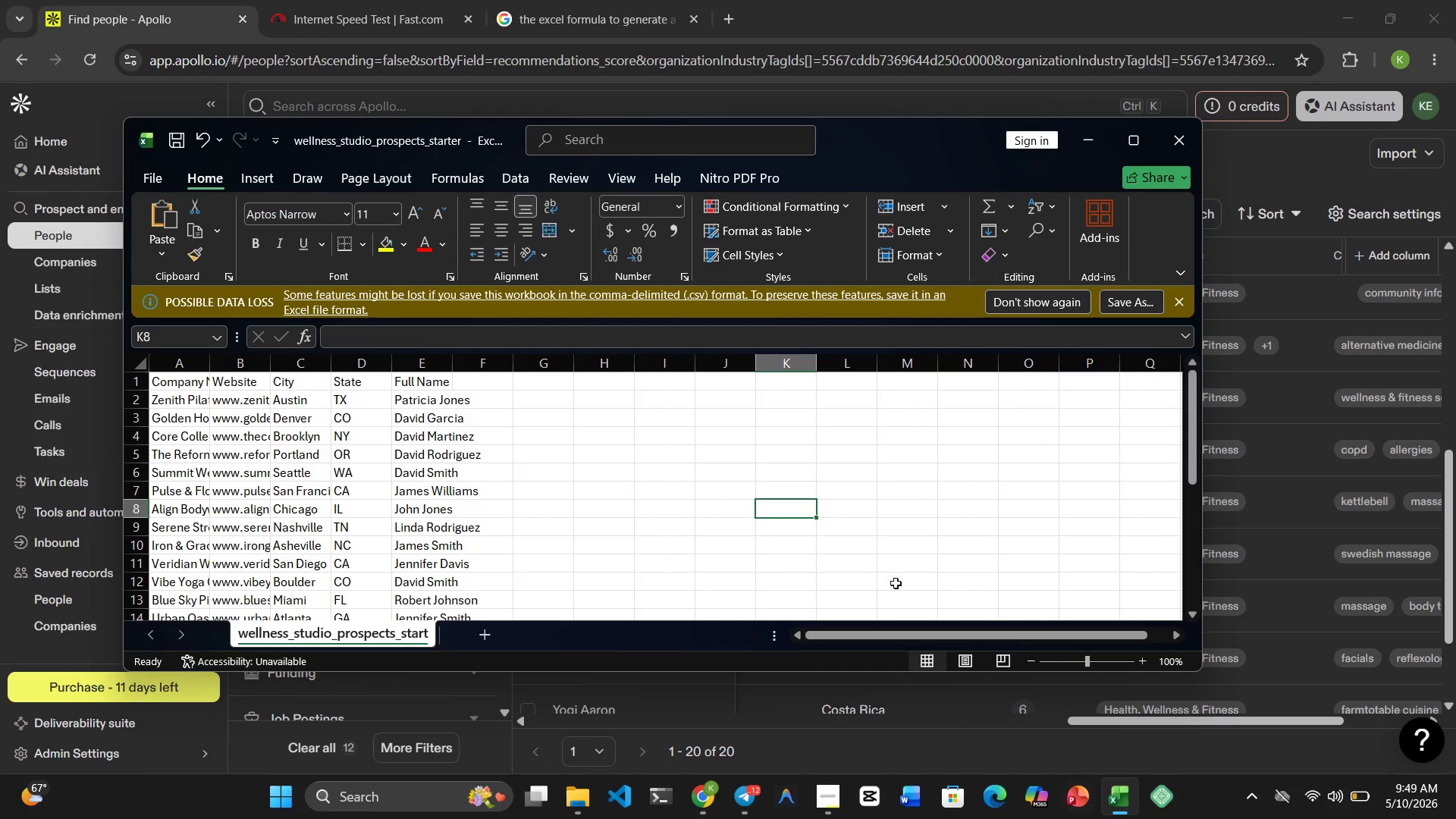 
scroll: coordinate [626, 568], scroll_direction: up, amount: 2.0
 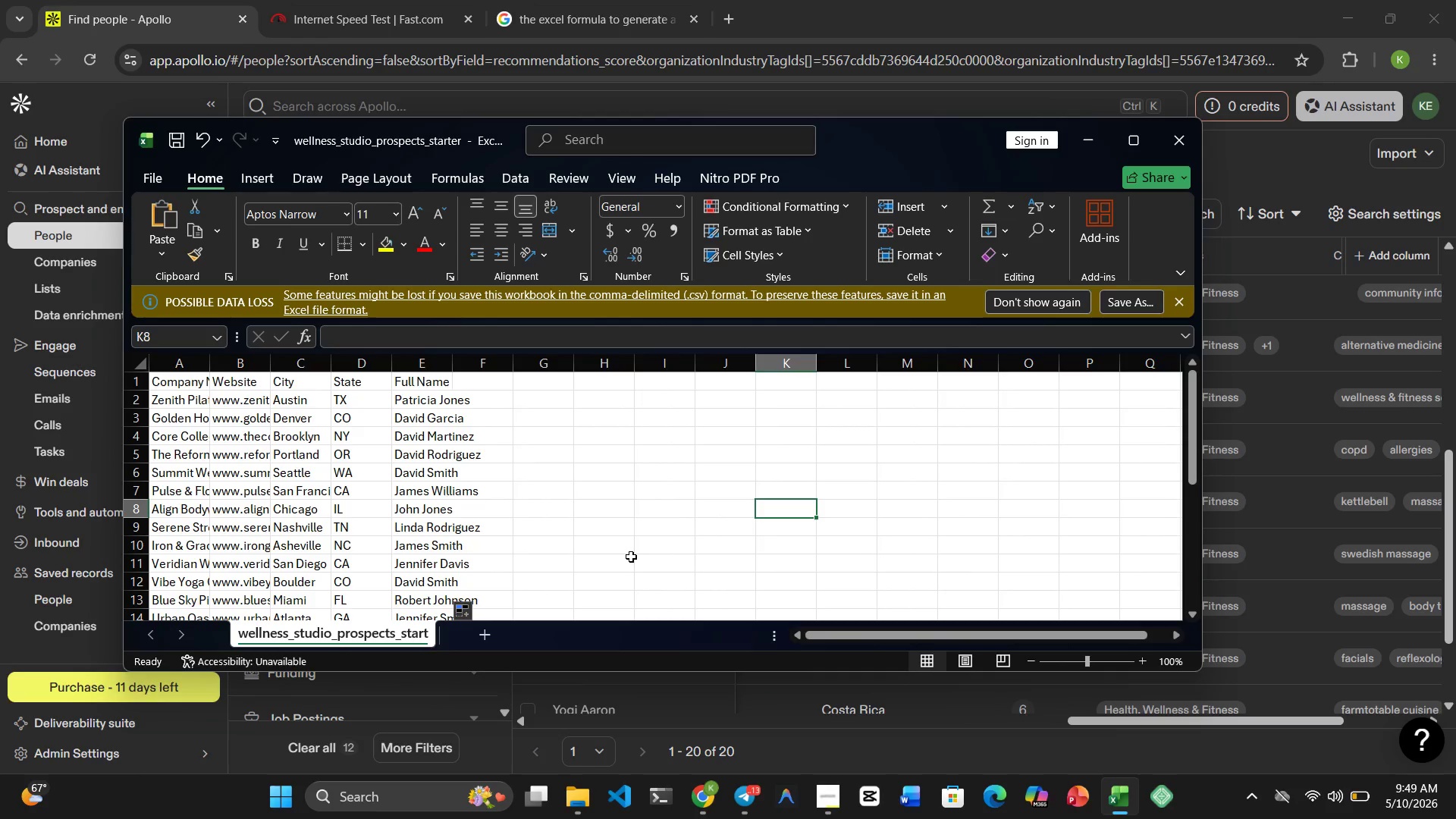 
scroll: coordinate [636, 556], scroll_direction: down, amount: 5.0
 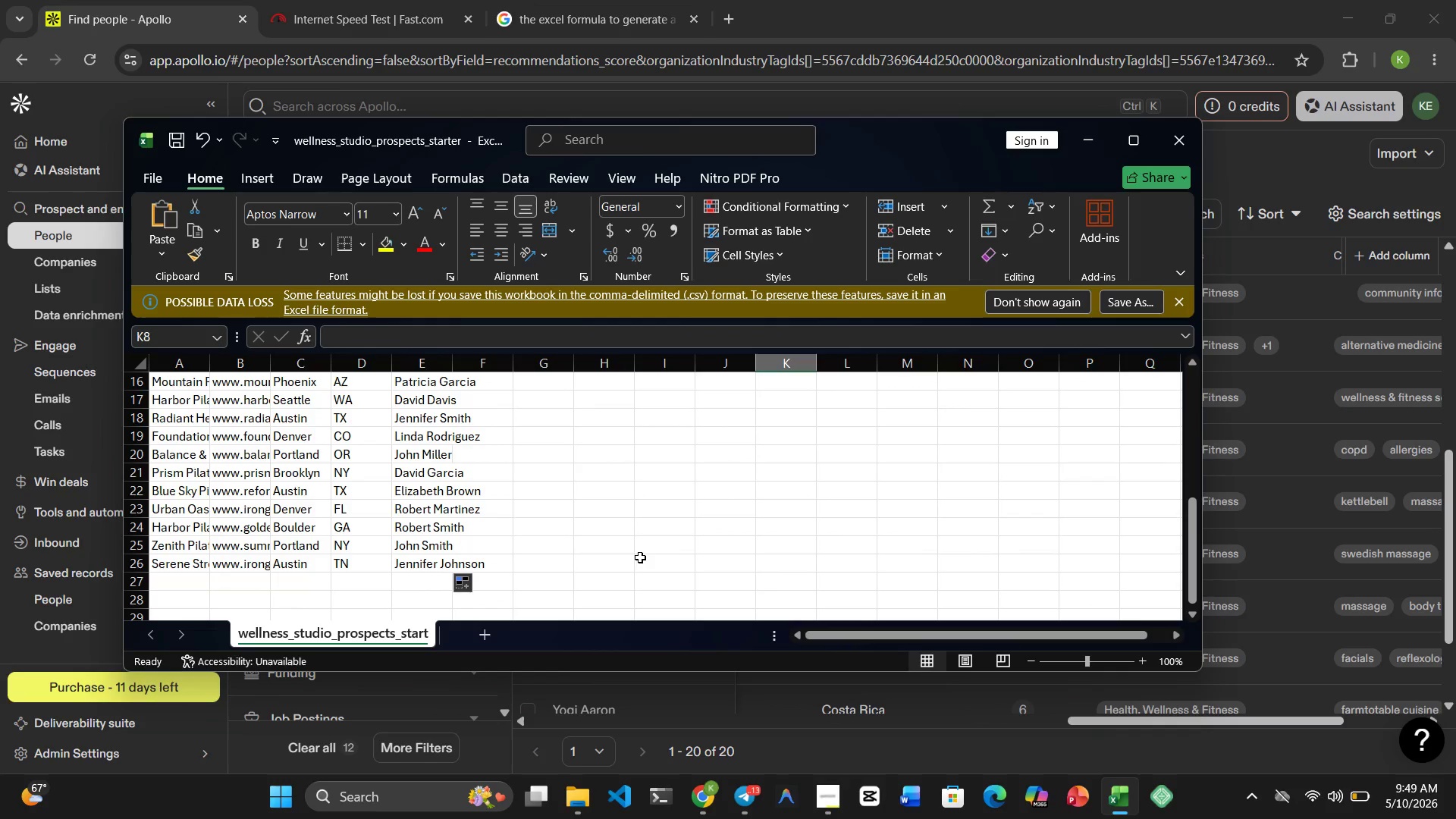 
scroll: coordinate [640, 557], scroll_direction: up, amount: 5.0
 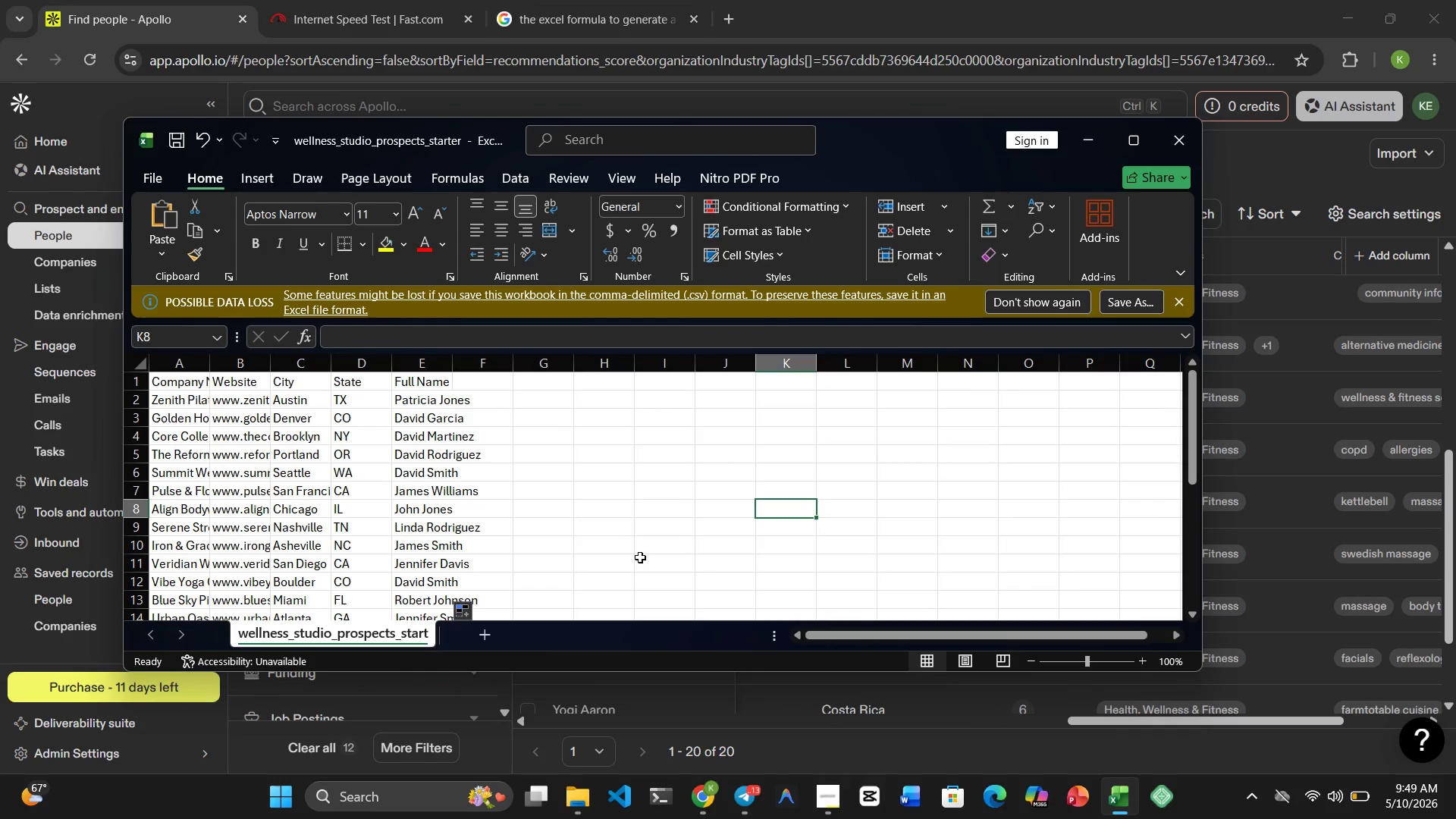 
scroll: coordinate [640, 557], scroll_direction: none, amount: 0.0
 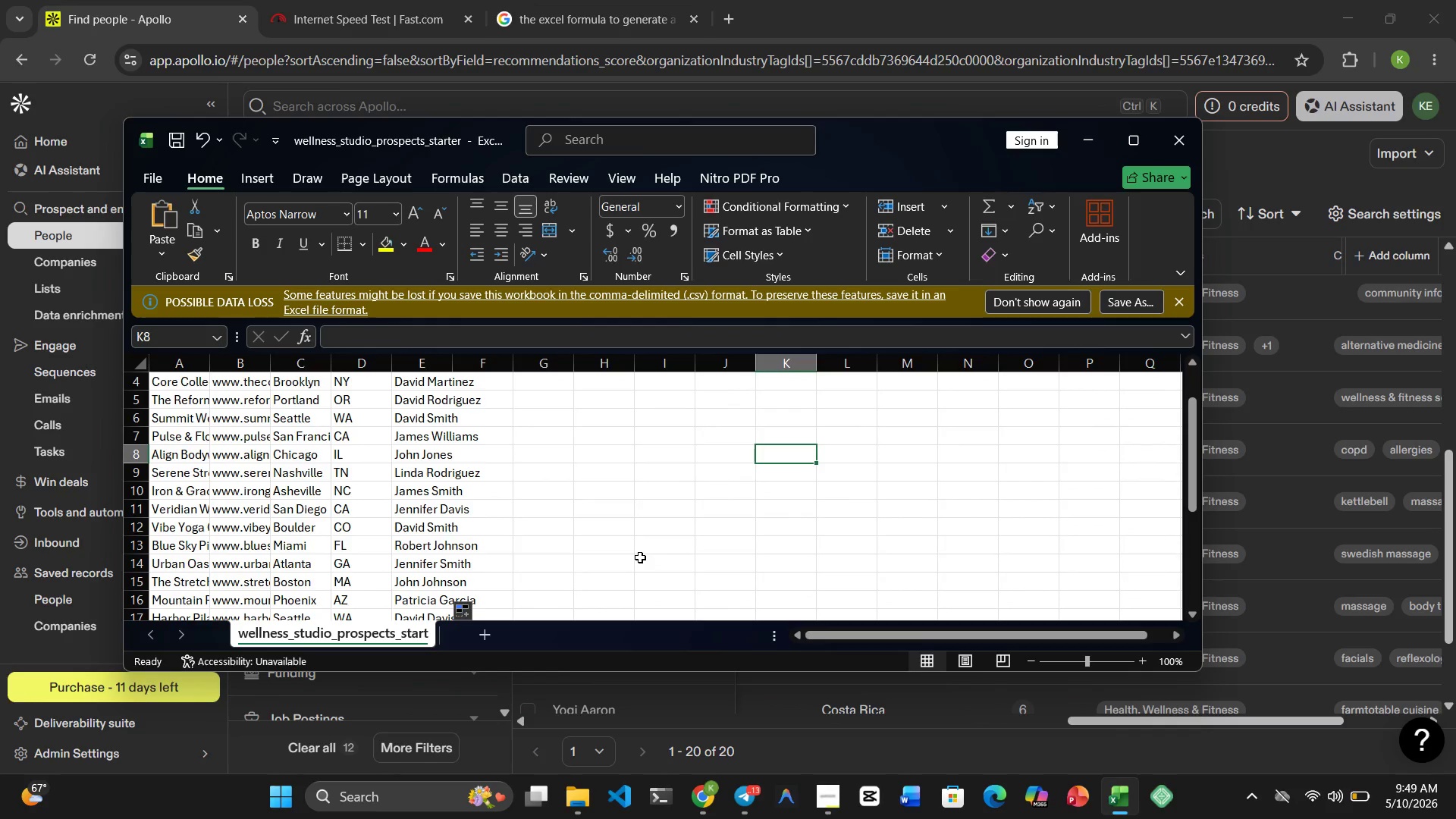 
scroll: coordinate [640, 546], scroll_direction: up, amount: 4.0
 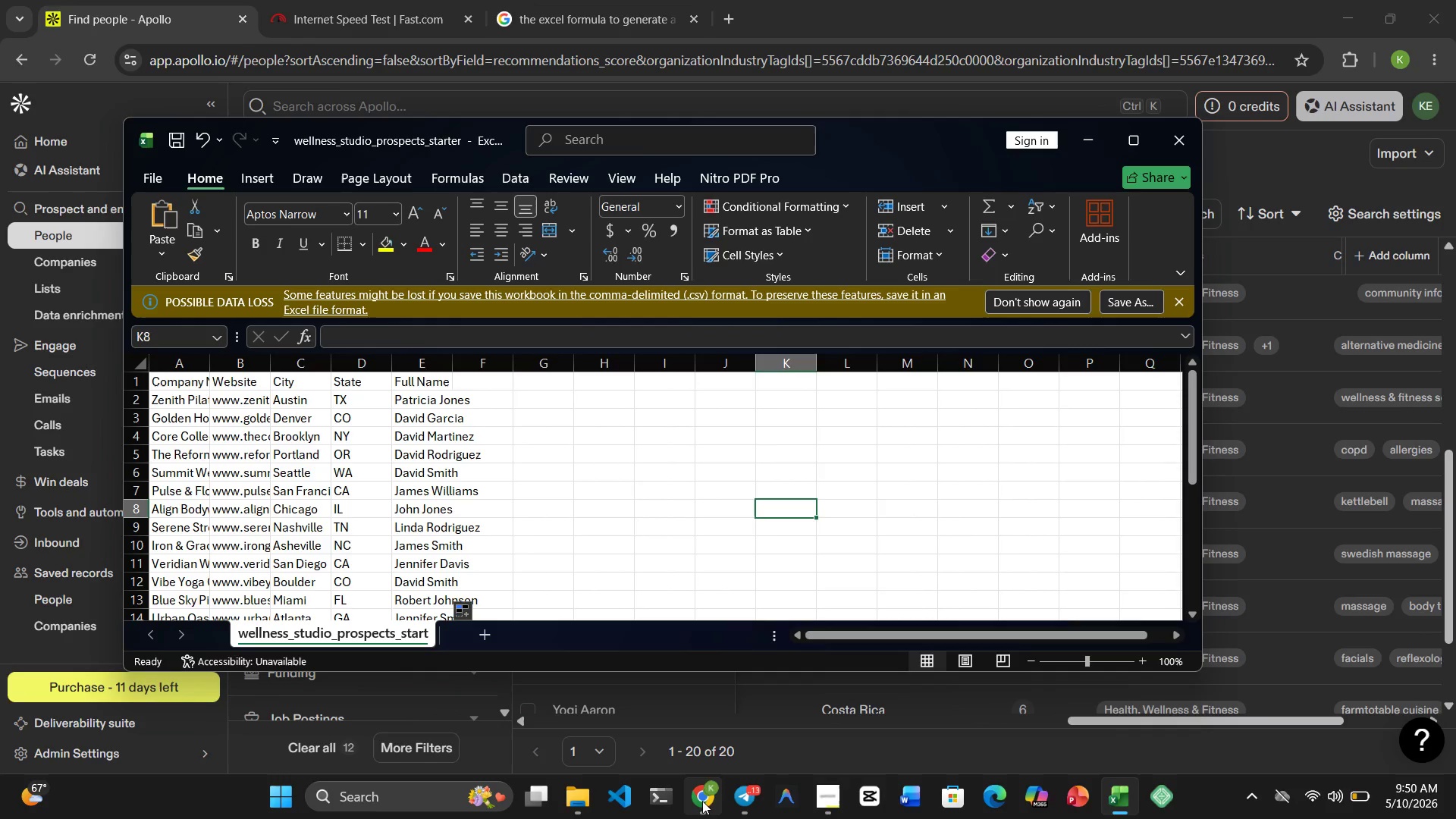 
wait(5.8)
 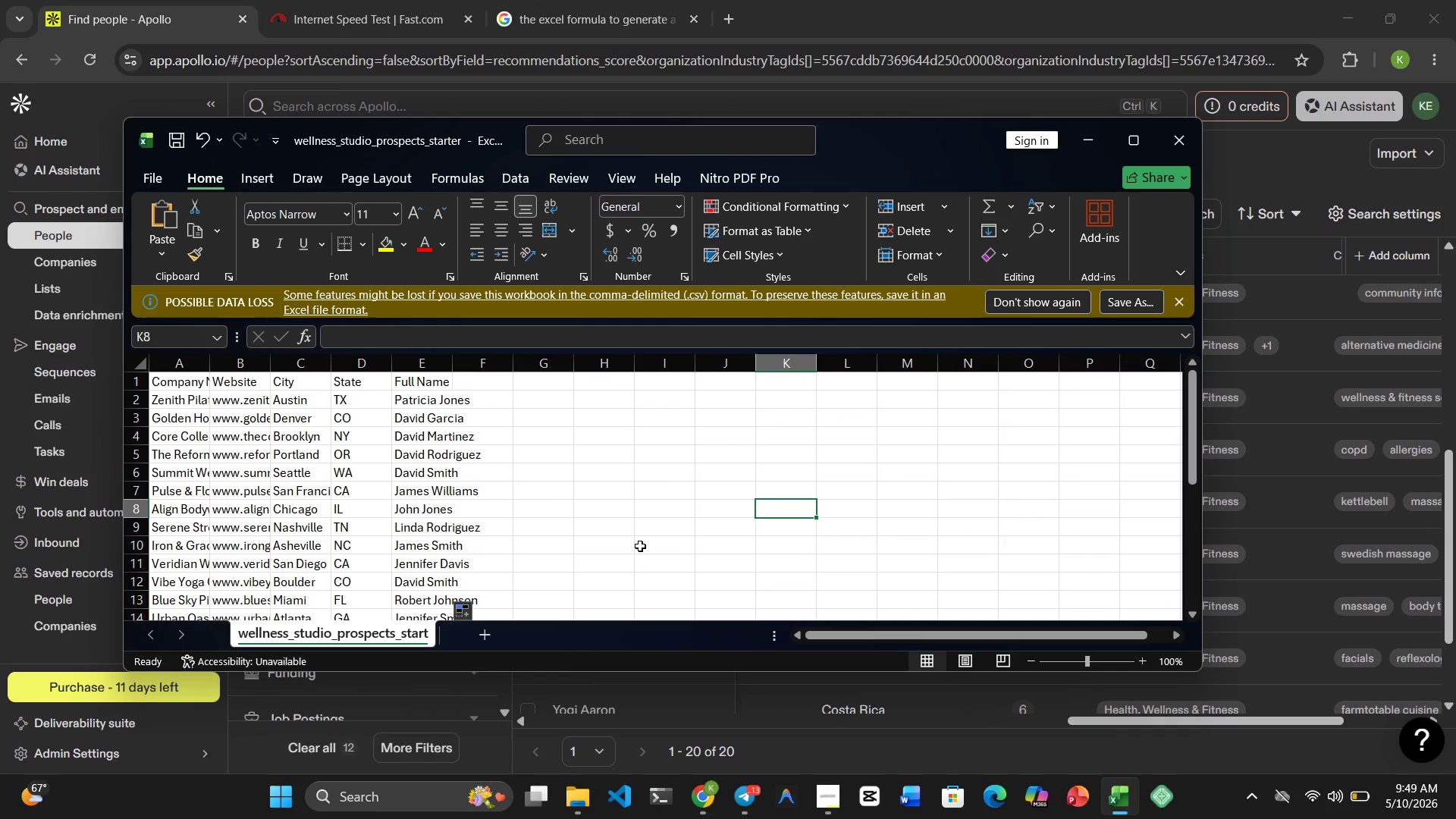 
left_click([702, 790])
 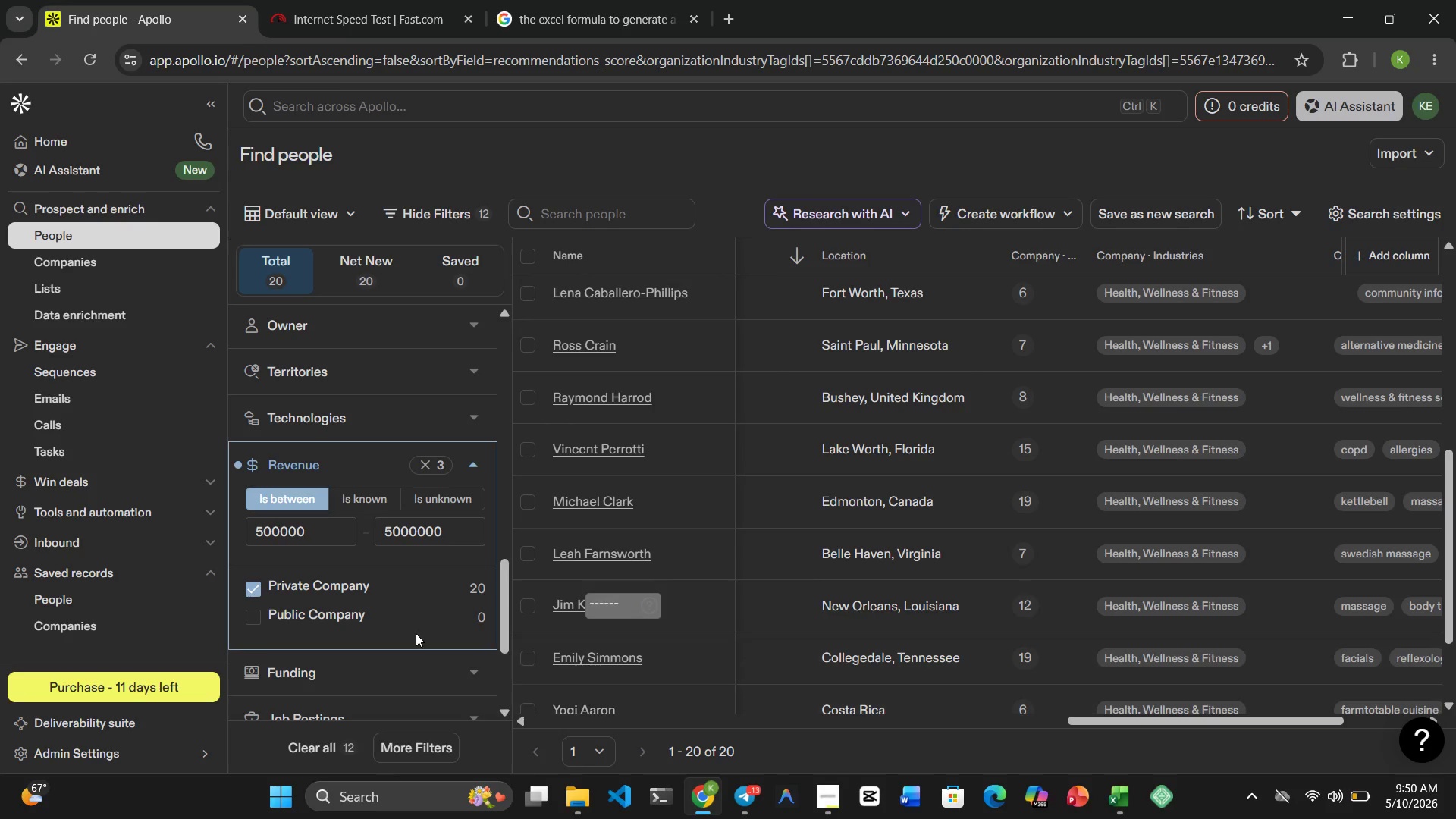 
scroll: coordinate [410, 536], scroll_direction: up, amount: 8.0
 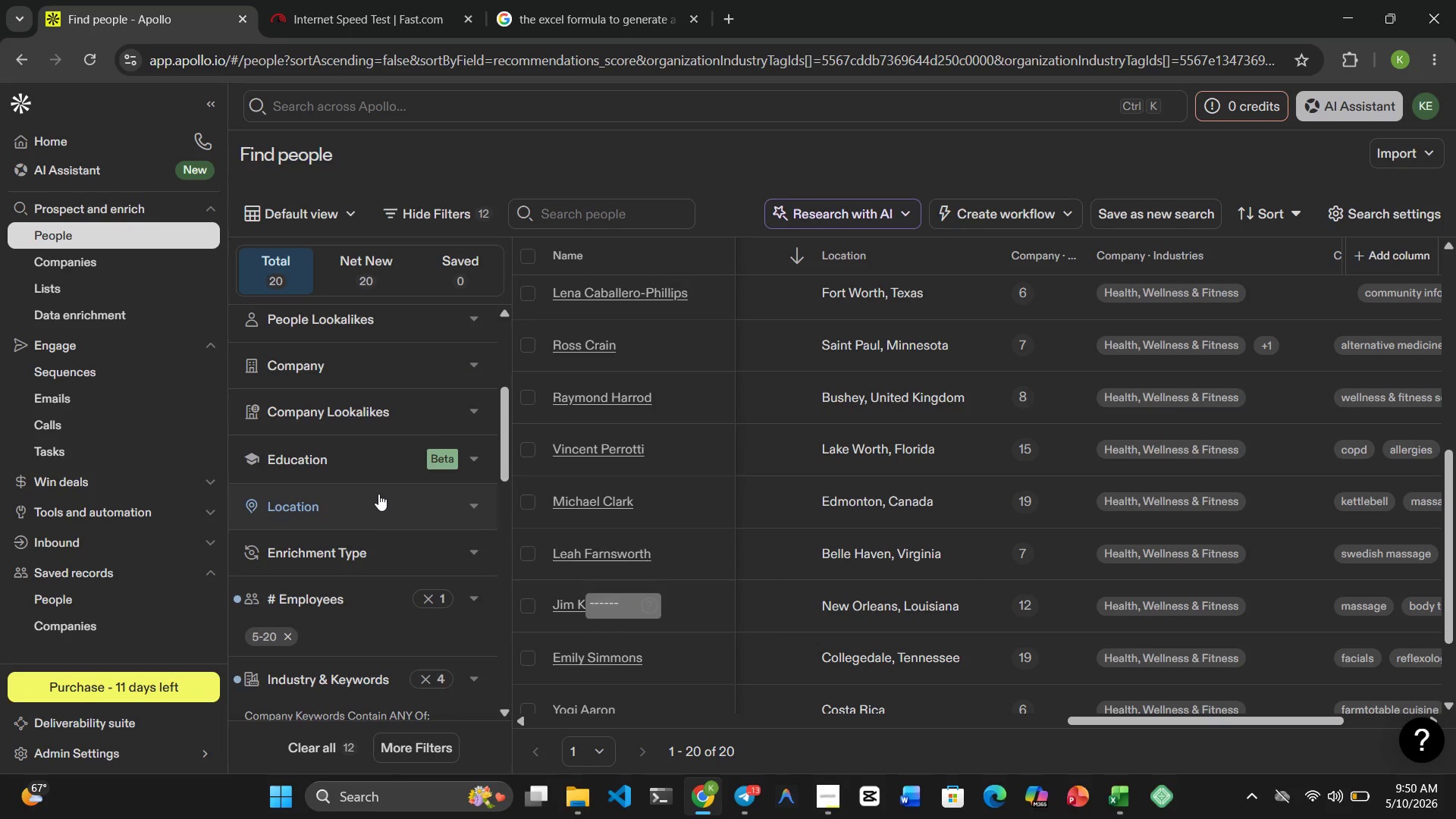 
left_click([378, 494])
 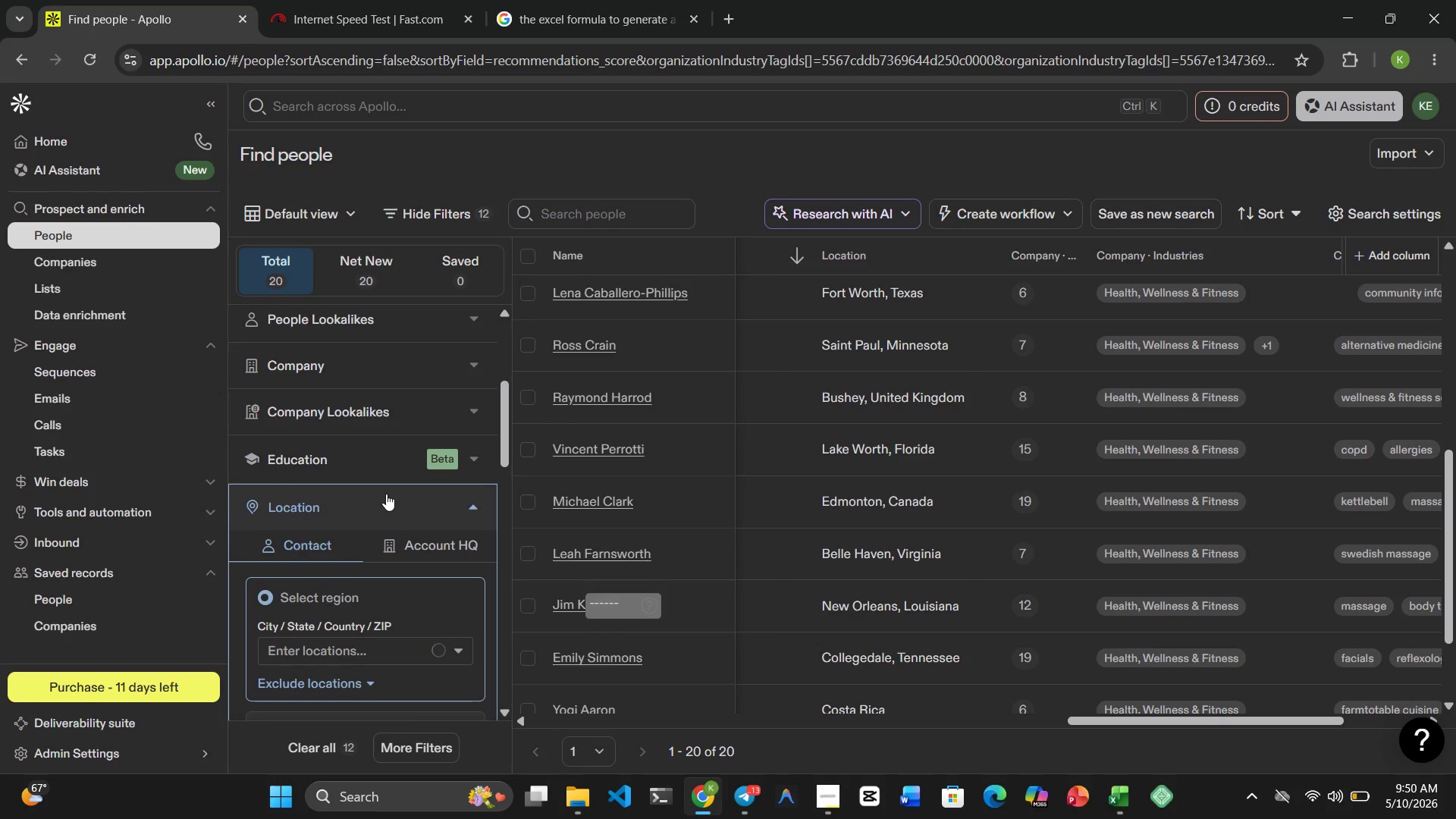 
scroll: coordinate [386, 494], scroll_direction: none, amount: 0.0
 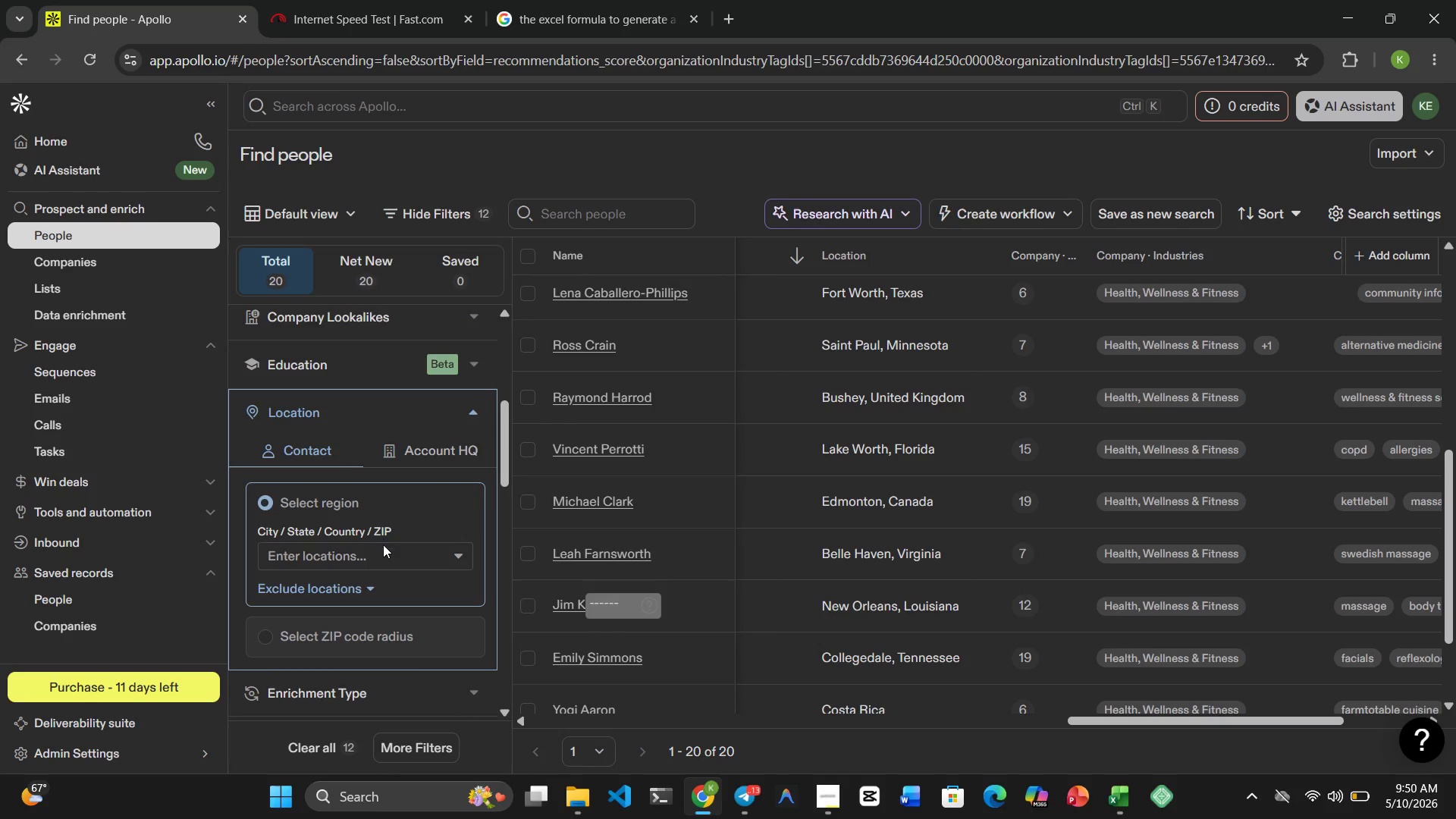 
left_click([383, 545])
 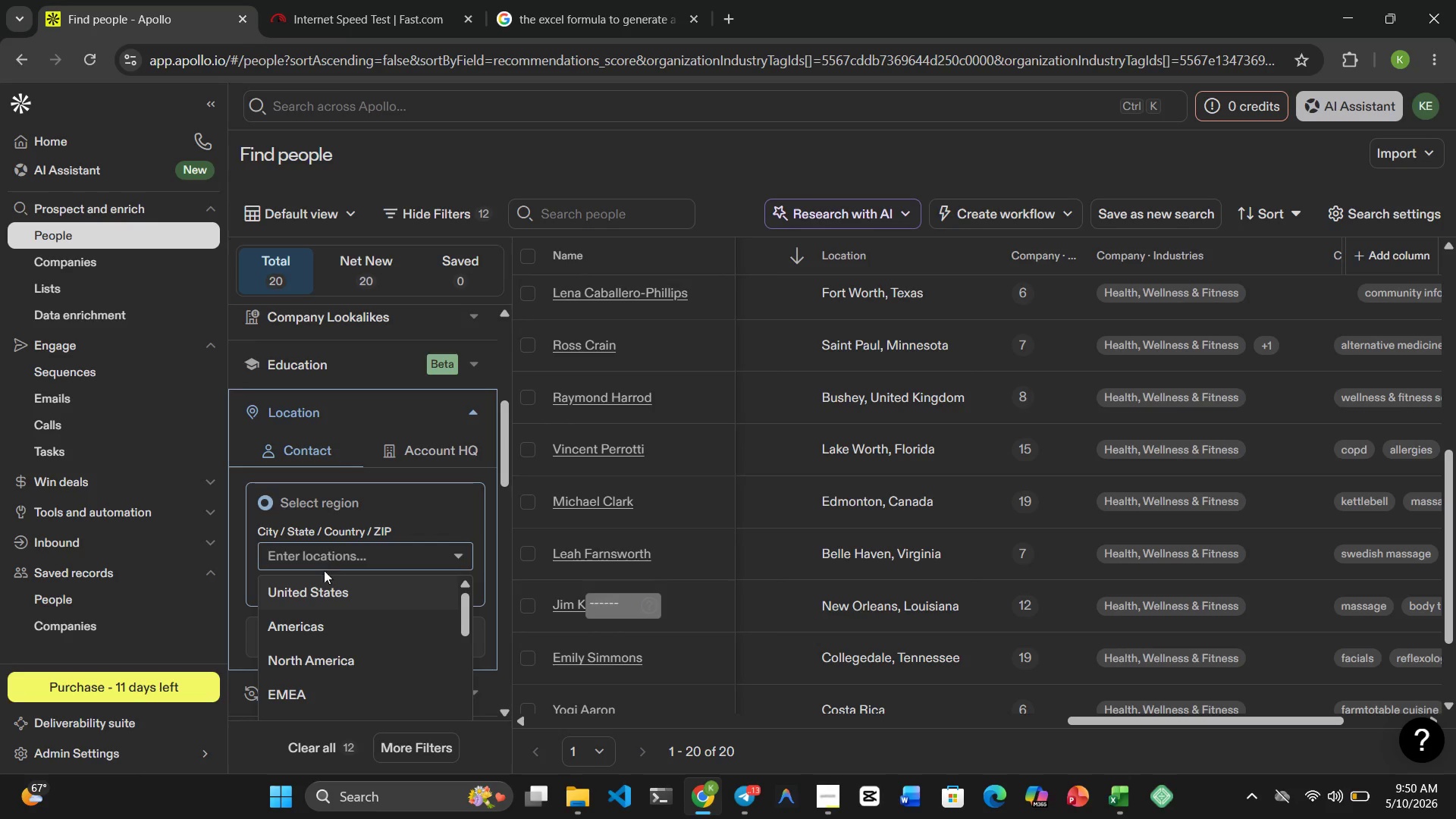 
left_click([324, 585])
 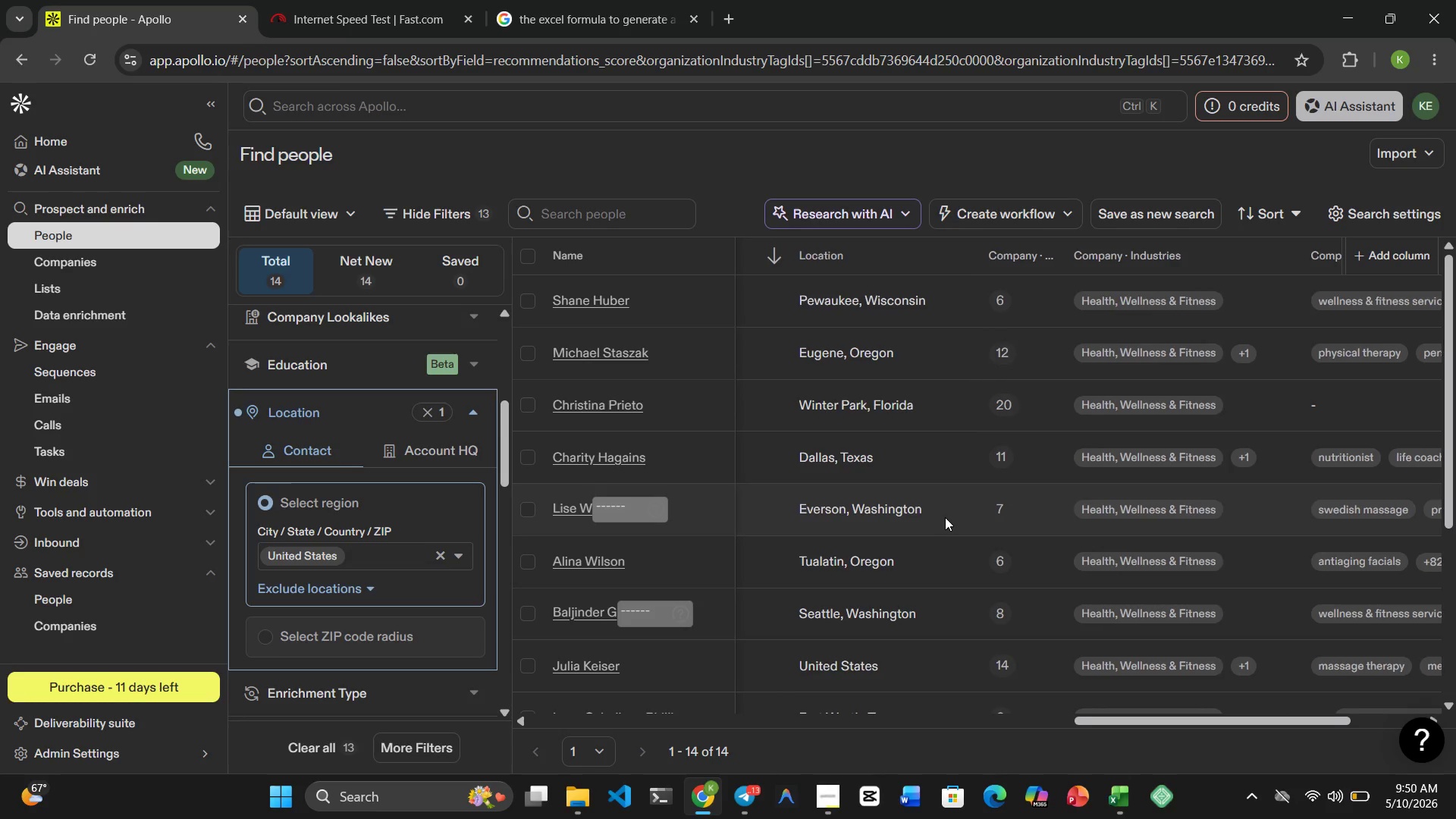 
wait(15.1)
 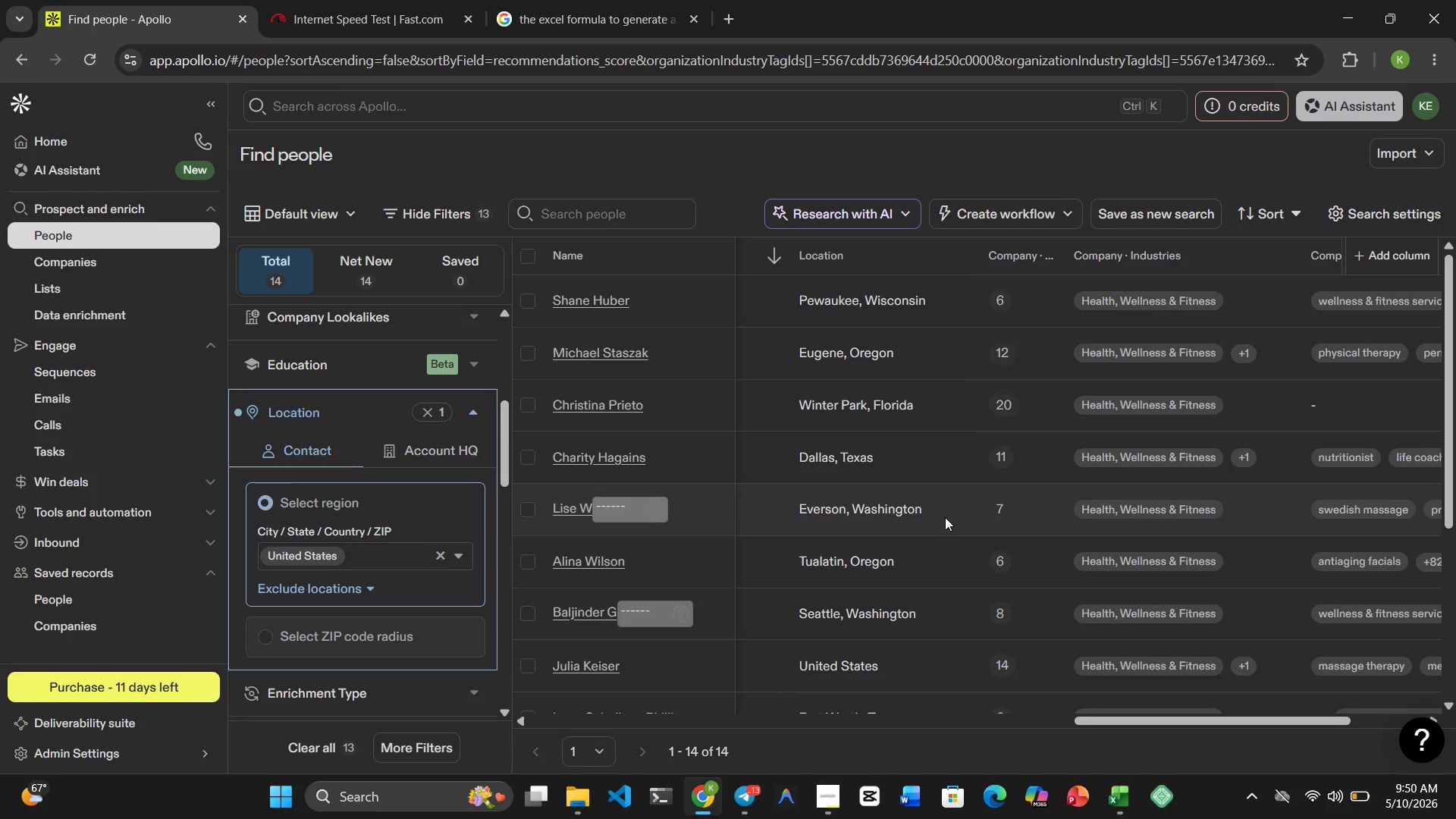 
mouse_move([444, 588])
 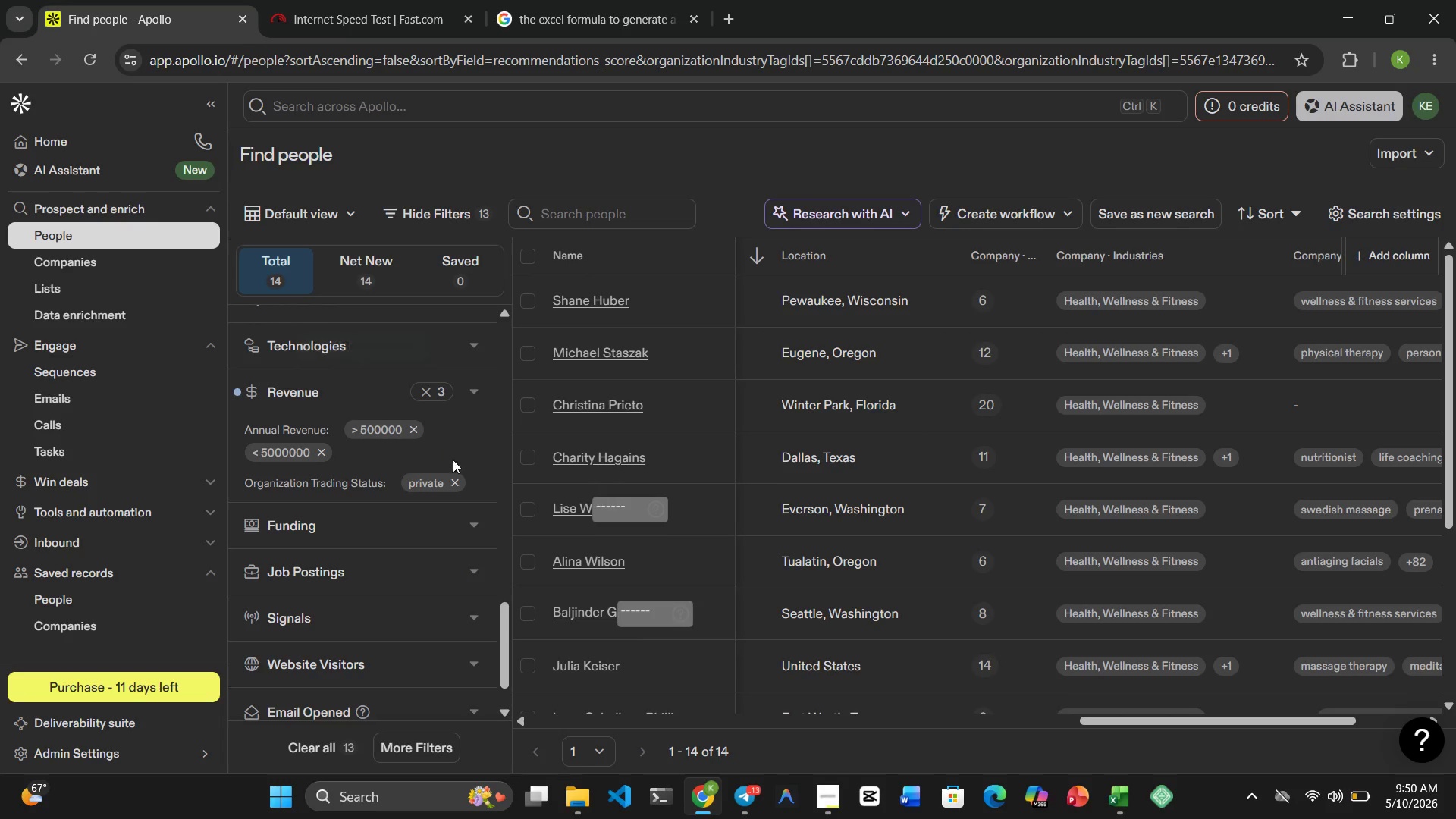 
left_click([455, 480])
 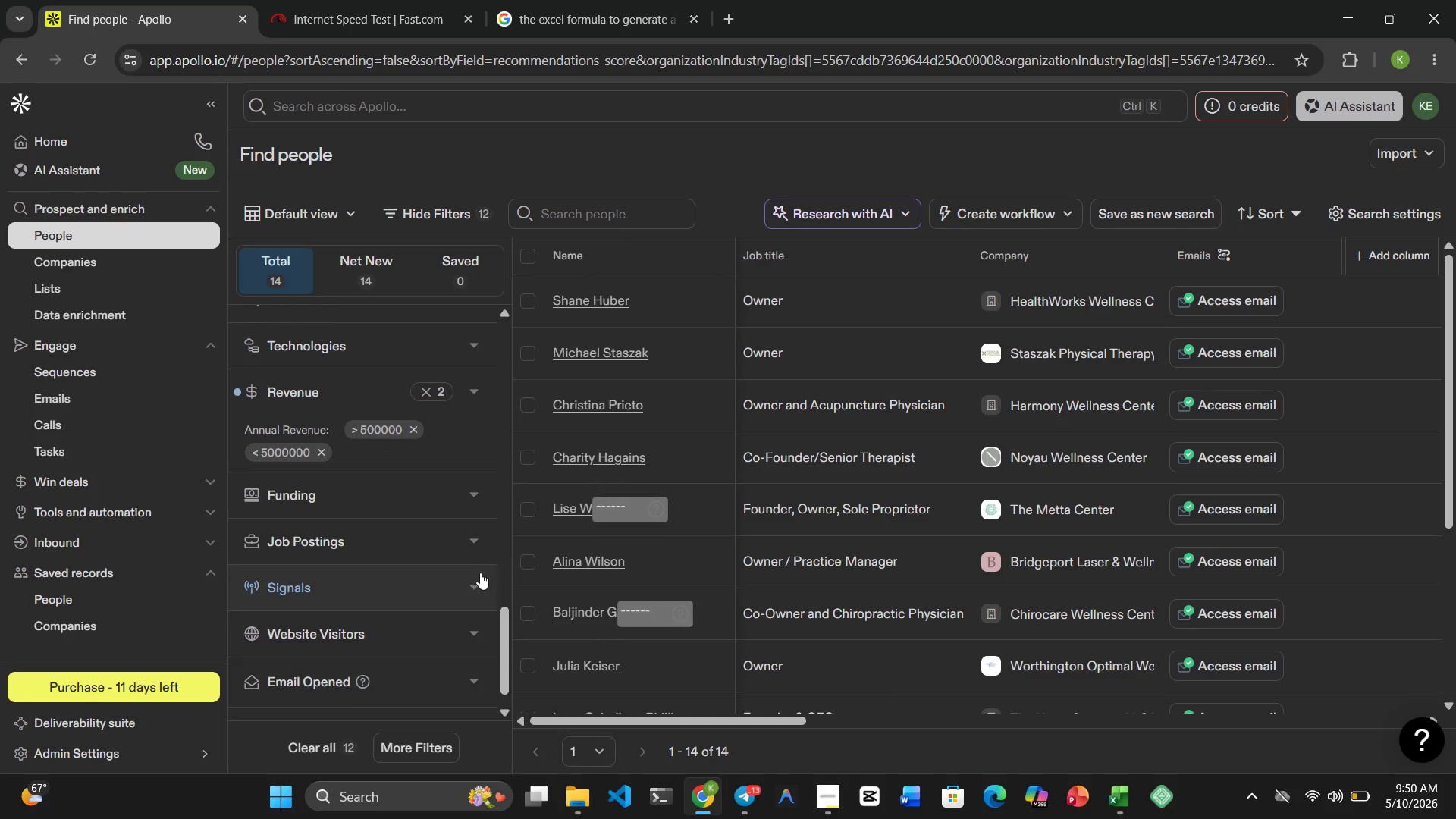 
wait(5.34)
 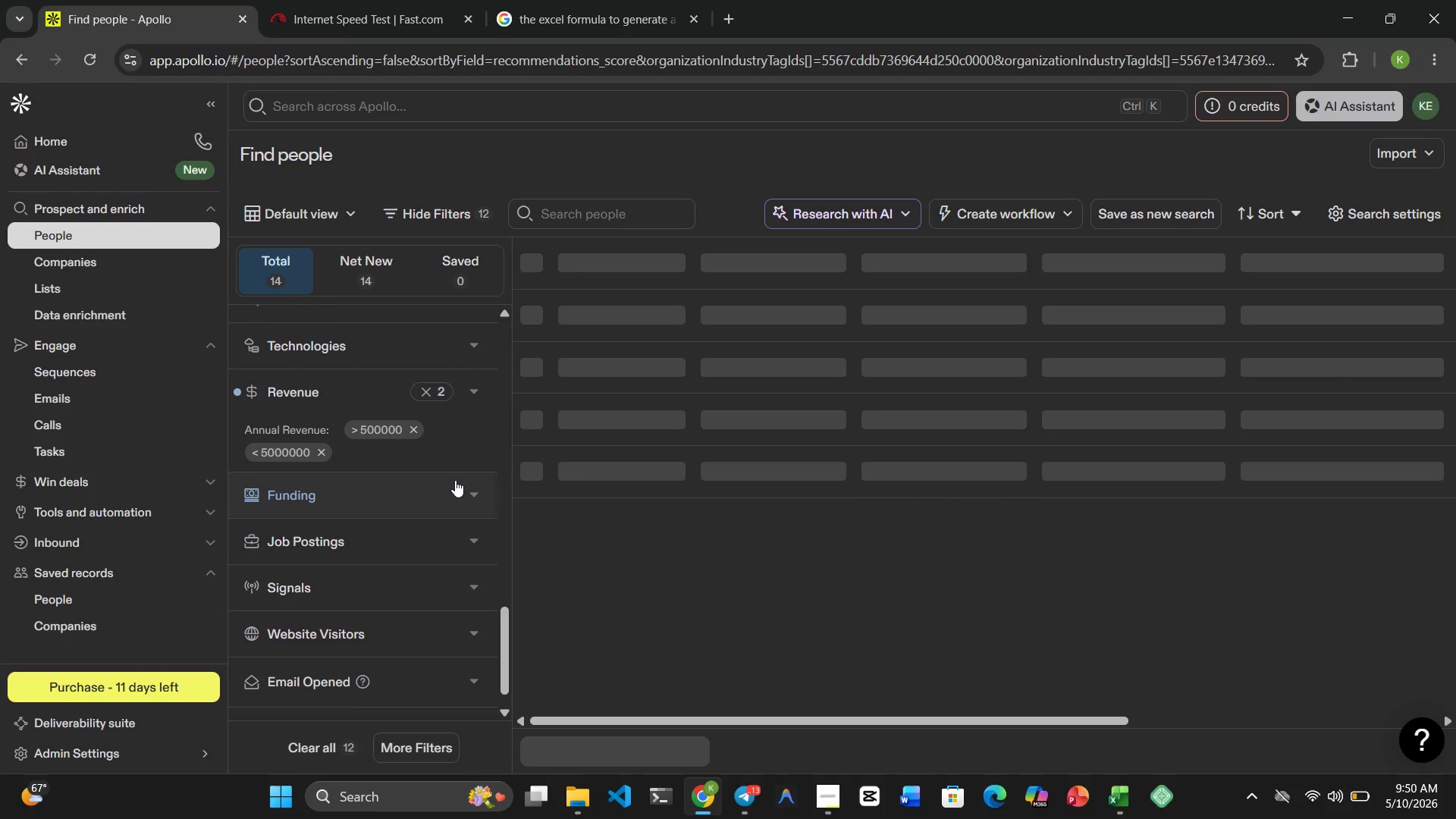 
left_click([444, 395])
 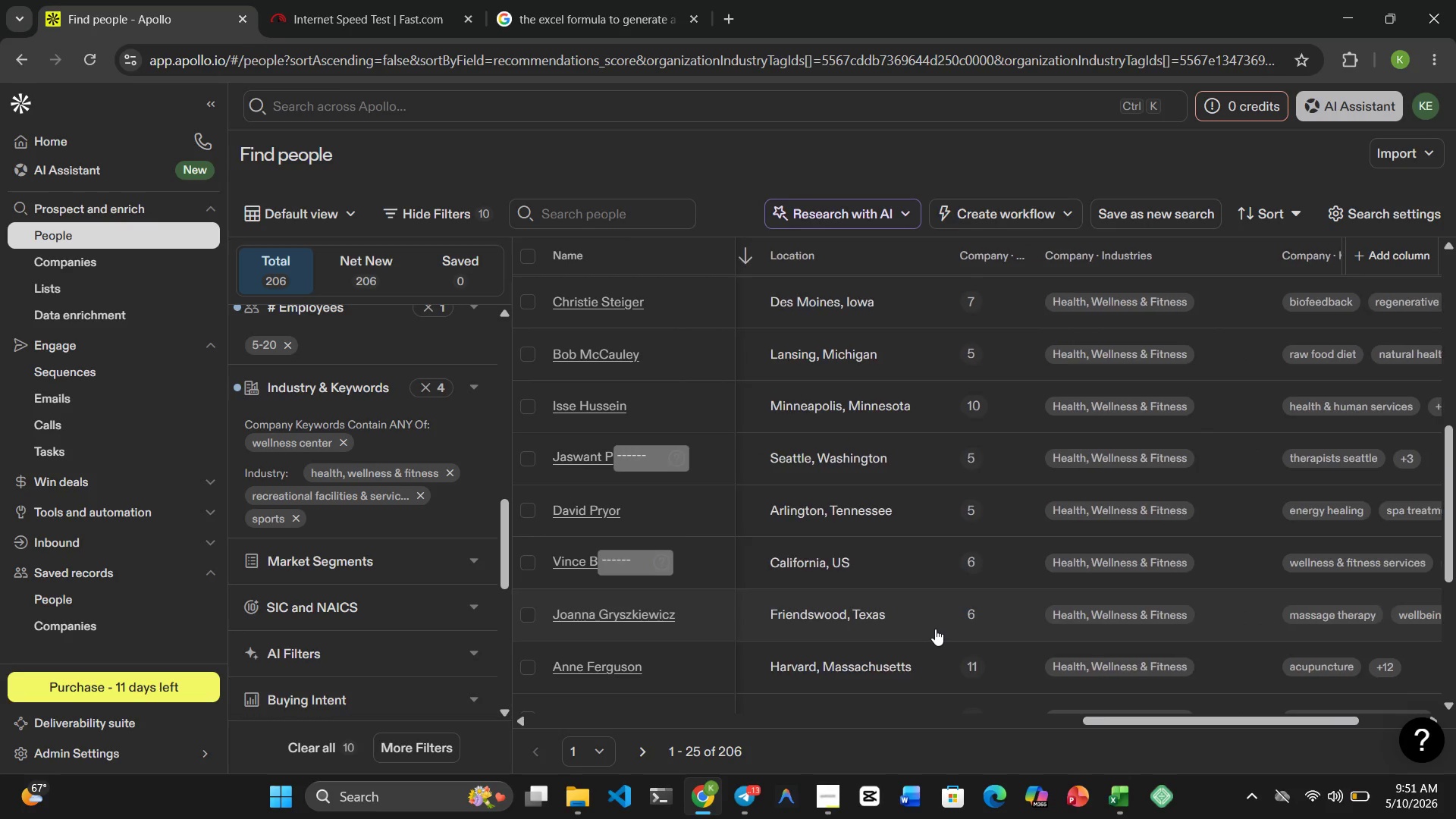 
wait(46.92)
 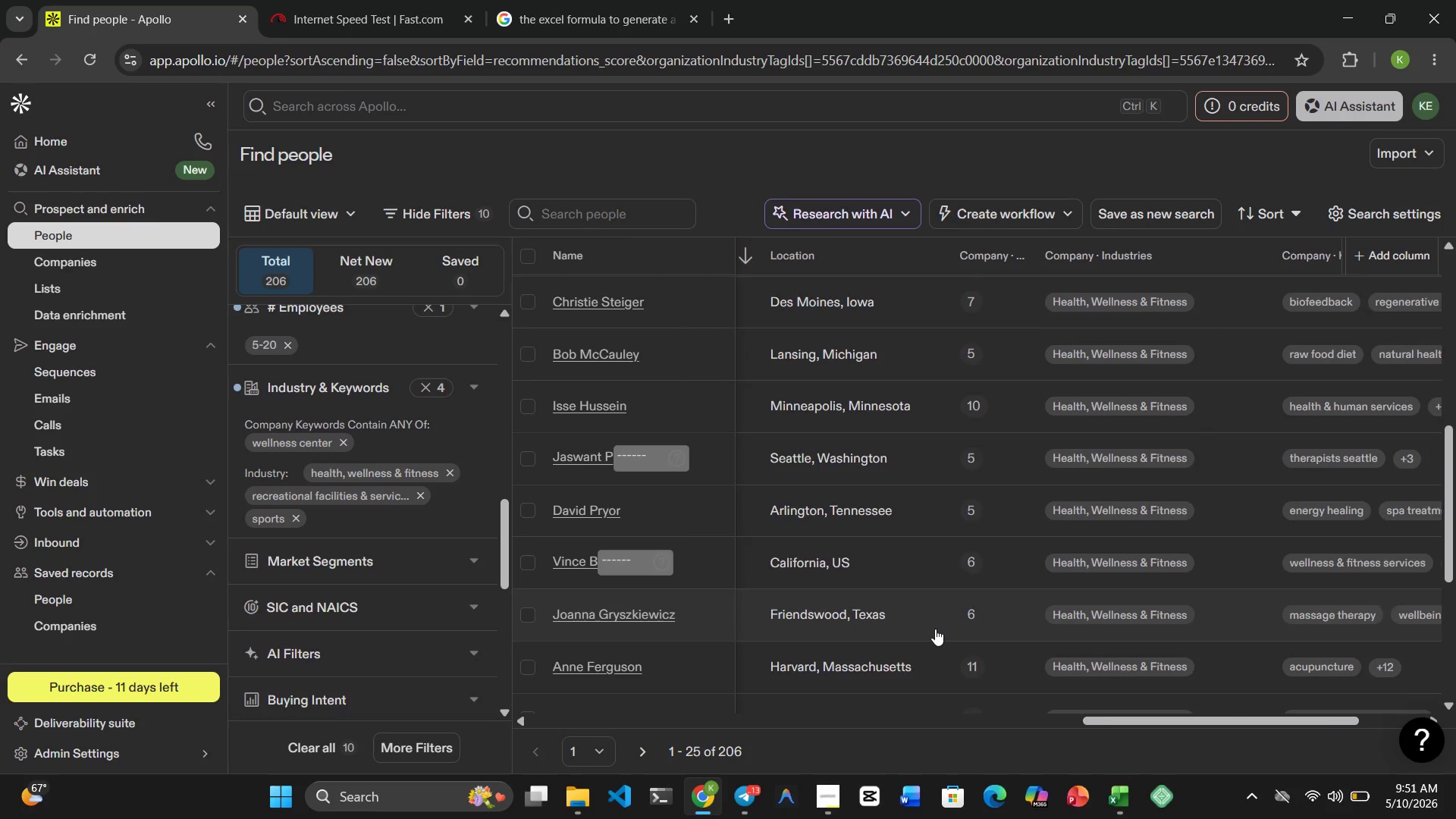 
left_click_drag(start_coordinate=[1147, 717], to_coordinate=[1218, 730])
 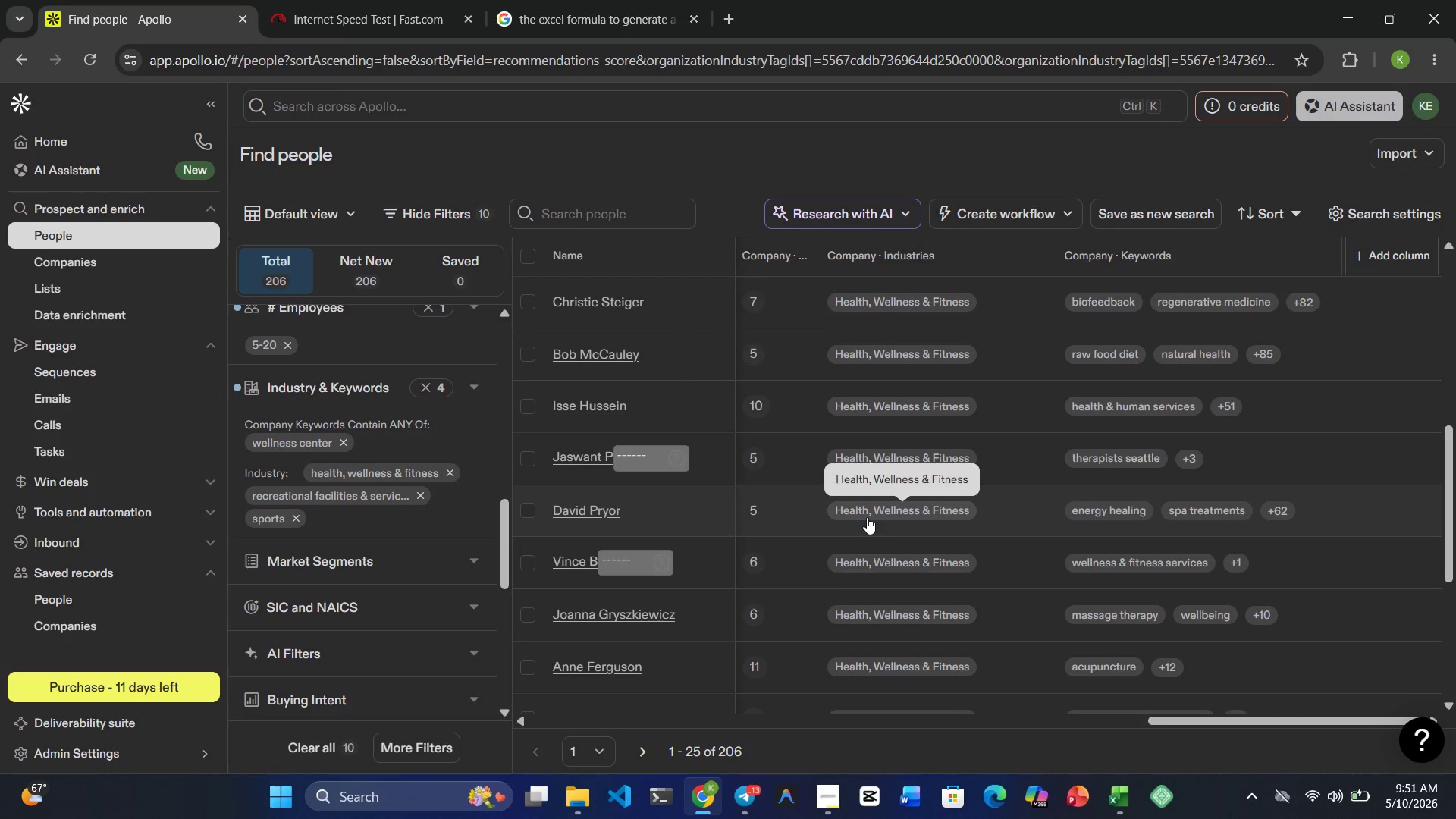 
wait(34.25)
 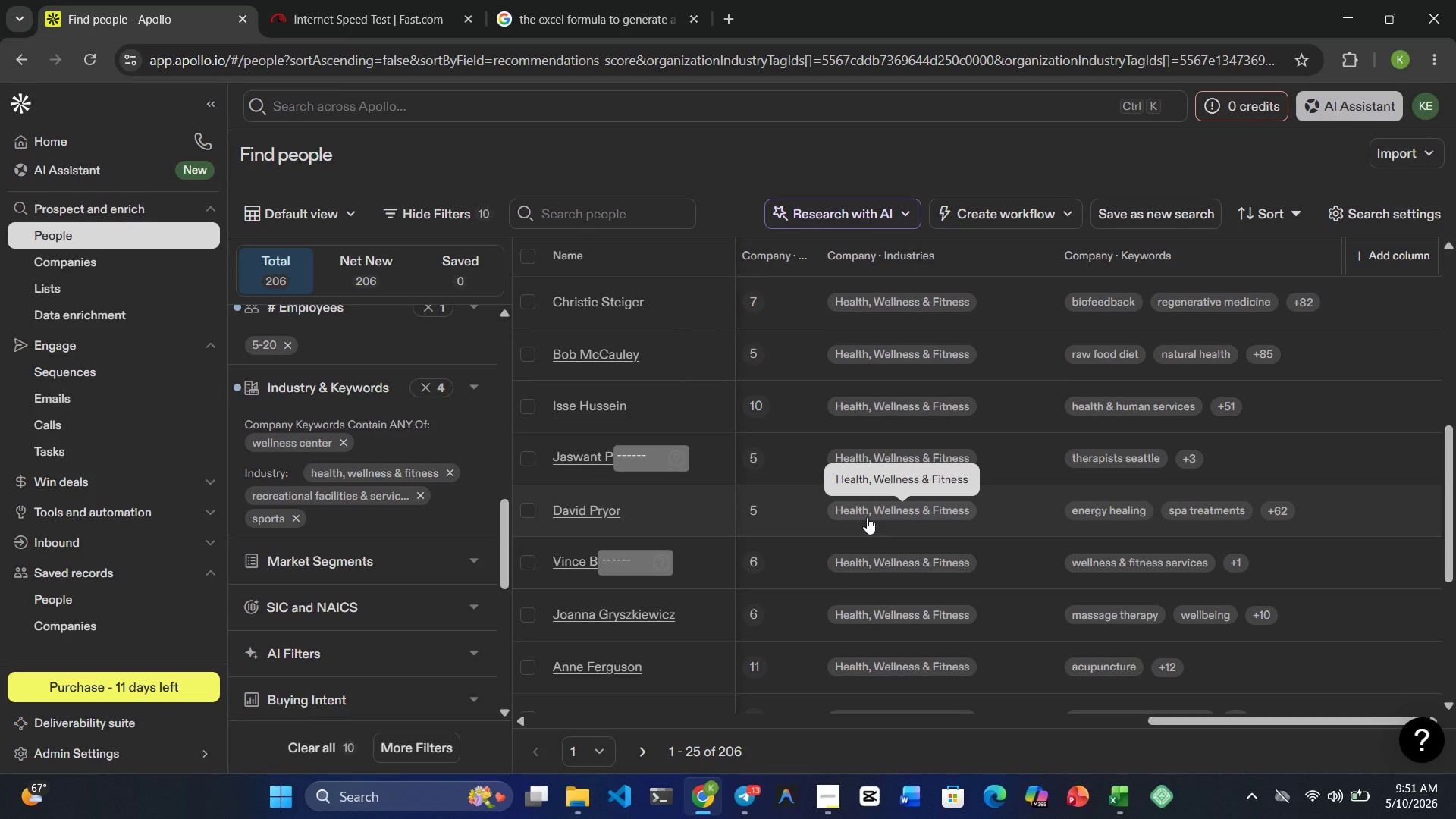 
scroll: coordinate [912, 526], scroll_direction: down, amount: 9.0
 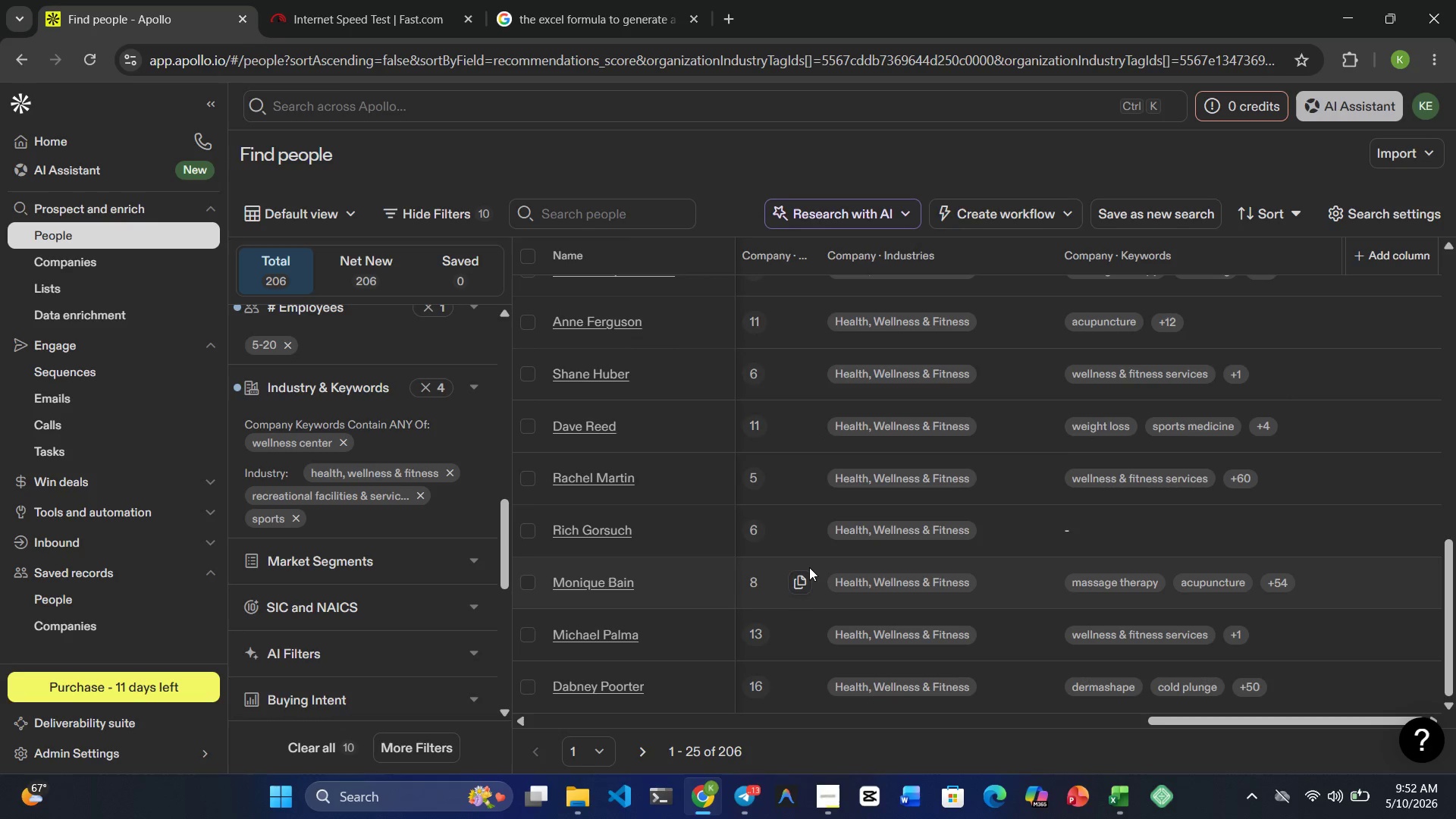 
scroll: coordinate [909, 510], scroll_direction: up, amount: 20.0
 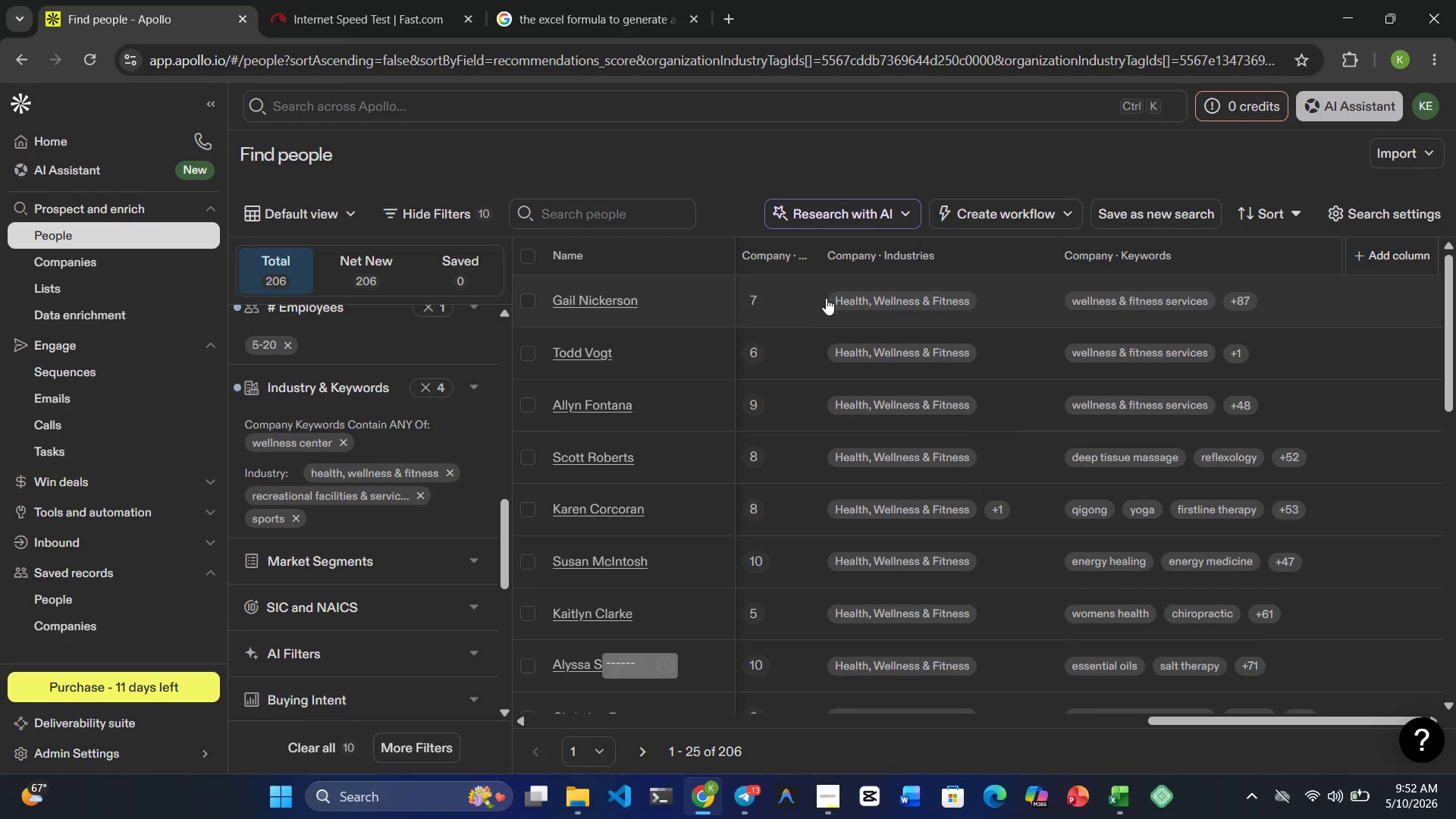 
scroll: coordinate [867, 402], scroll_direction: down, amount: 15.0
 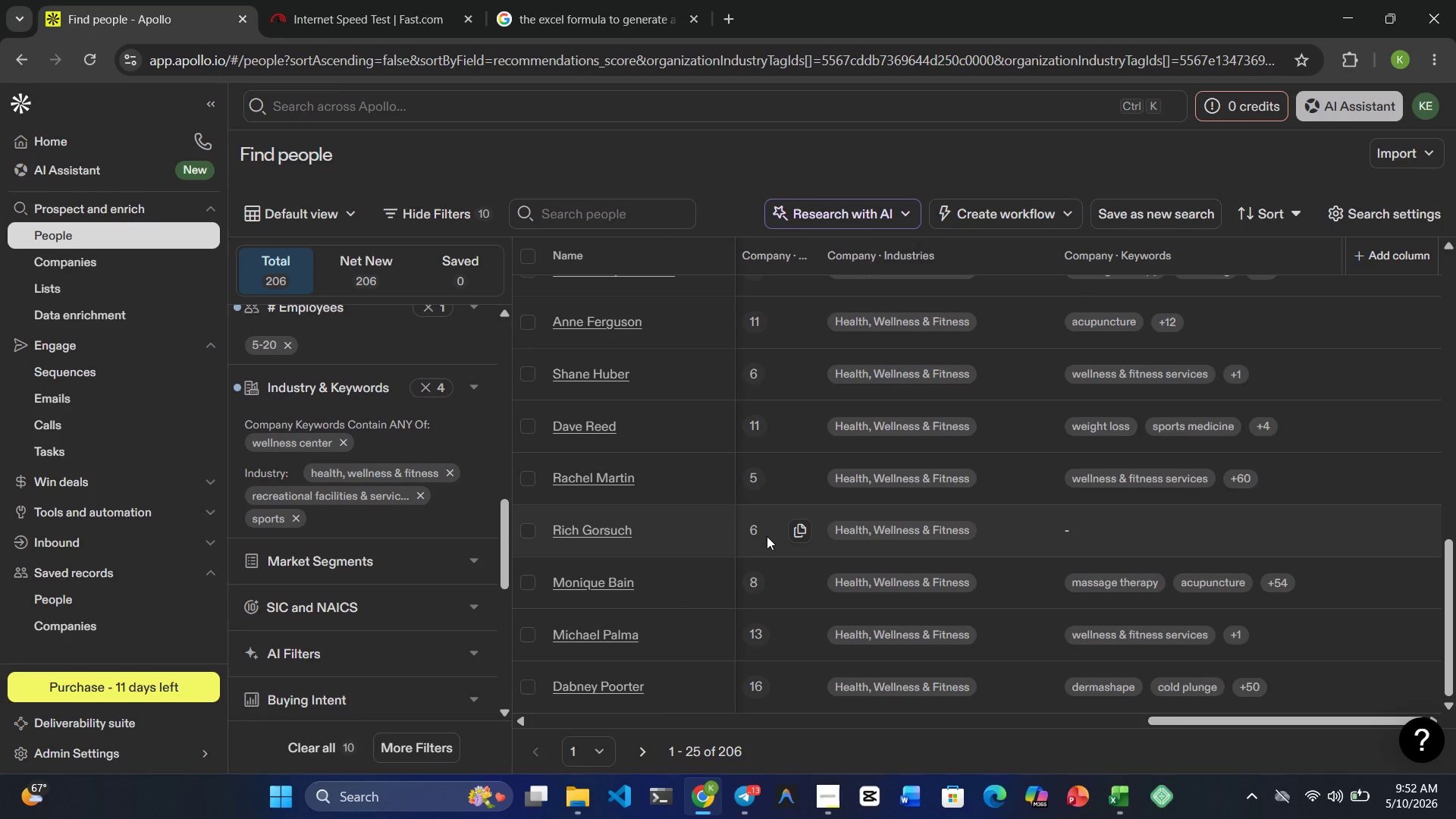 
wait(17.02)
 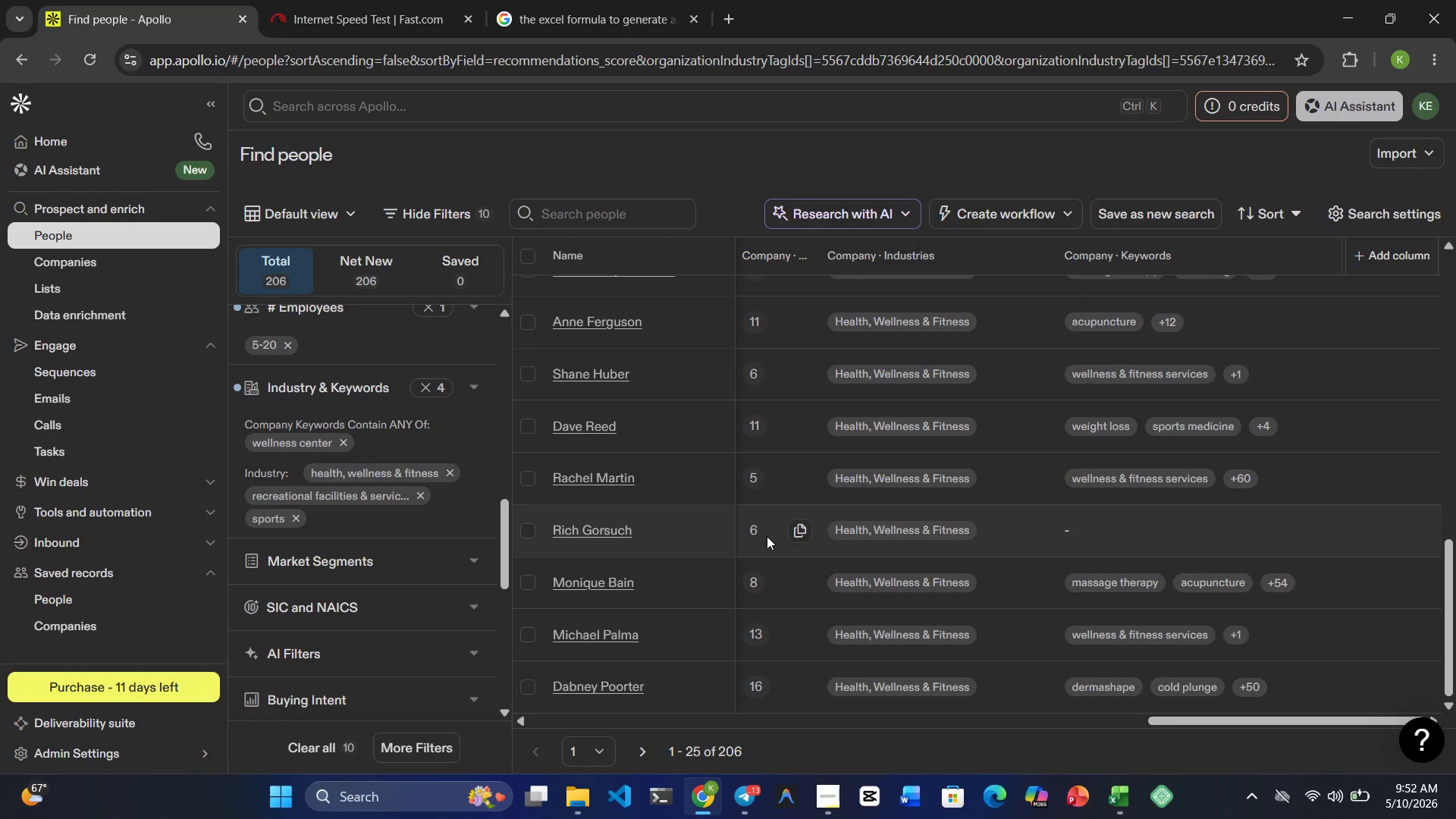 
scroll: coordinate [987, 497], scroll_direction: none, amount: 0.0
 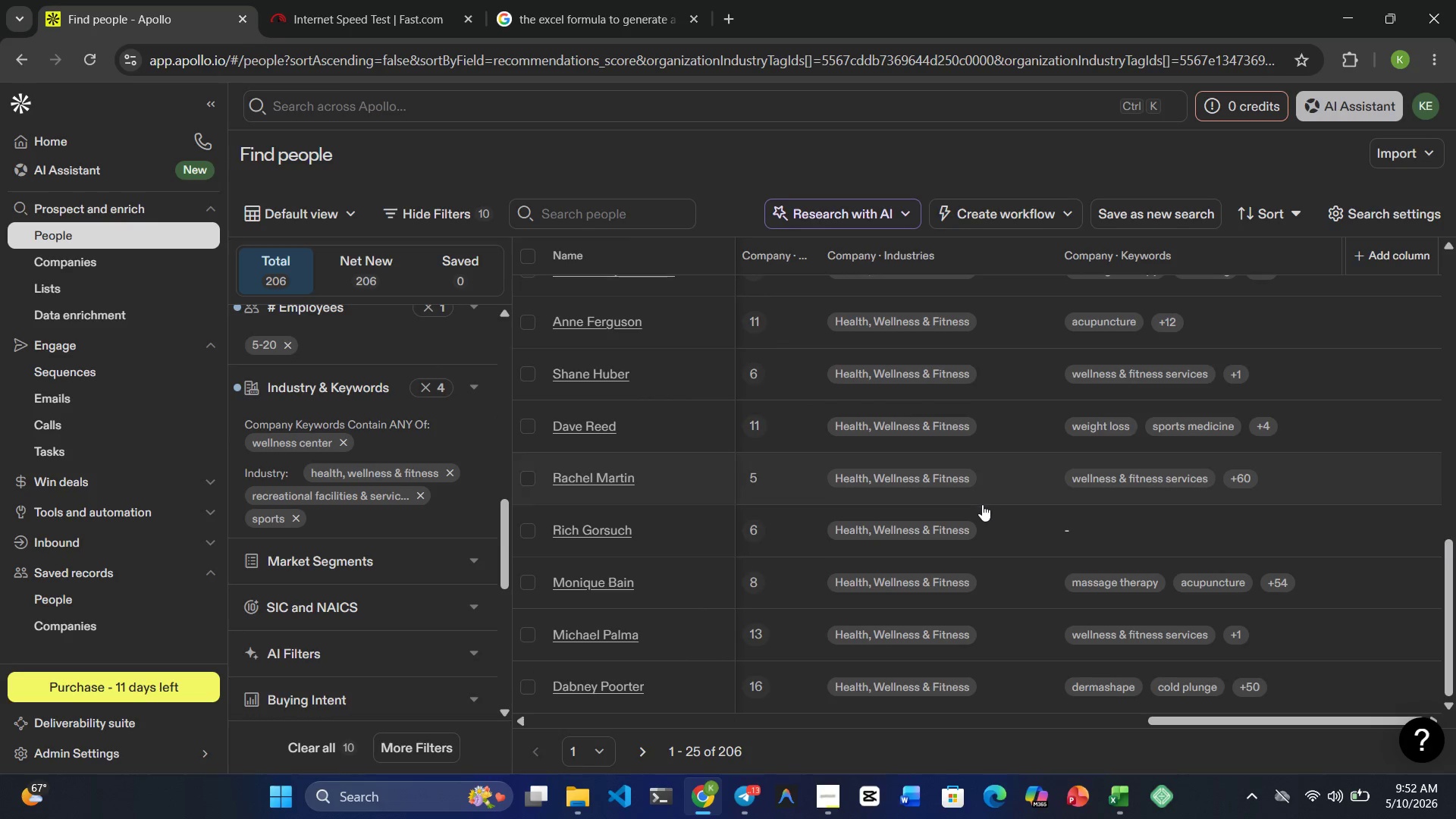 
scroll: coordinate [981, 467], scroll_direction: up, amount: 17.0
 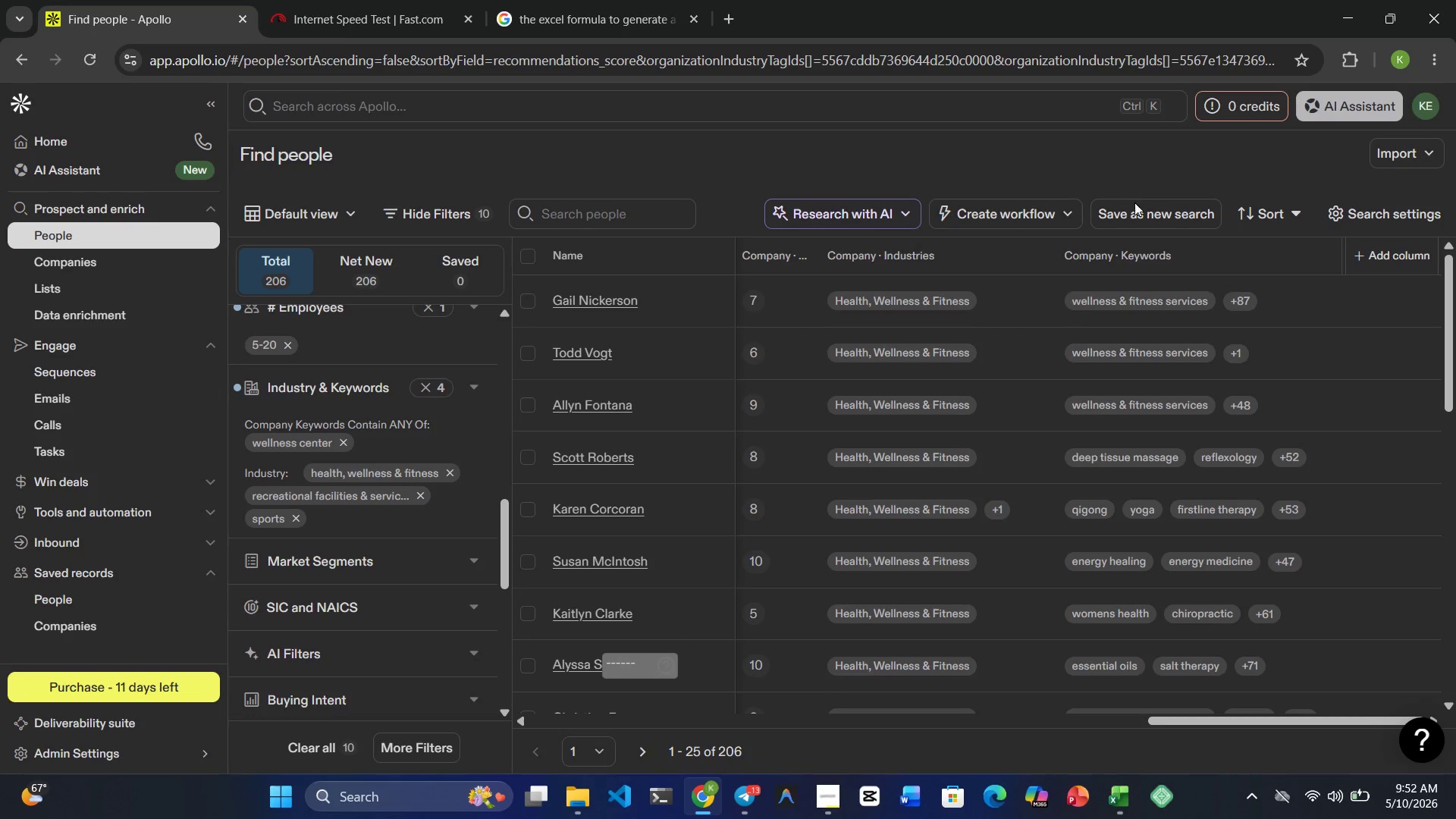 
left_click([1136, 214])
 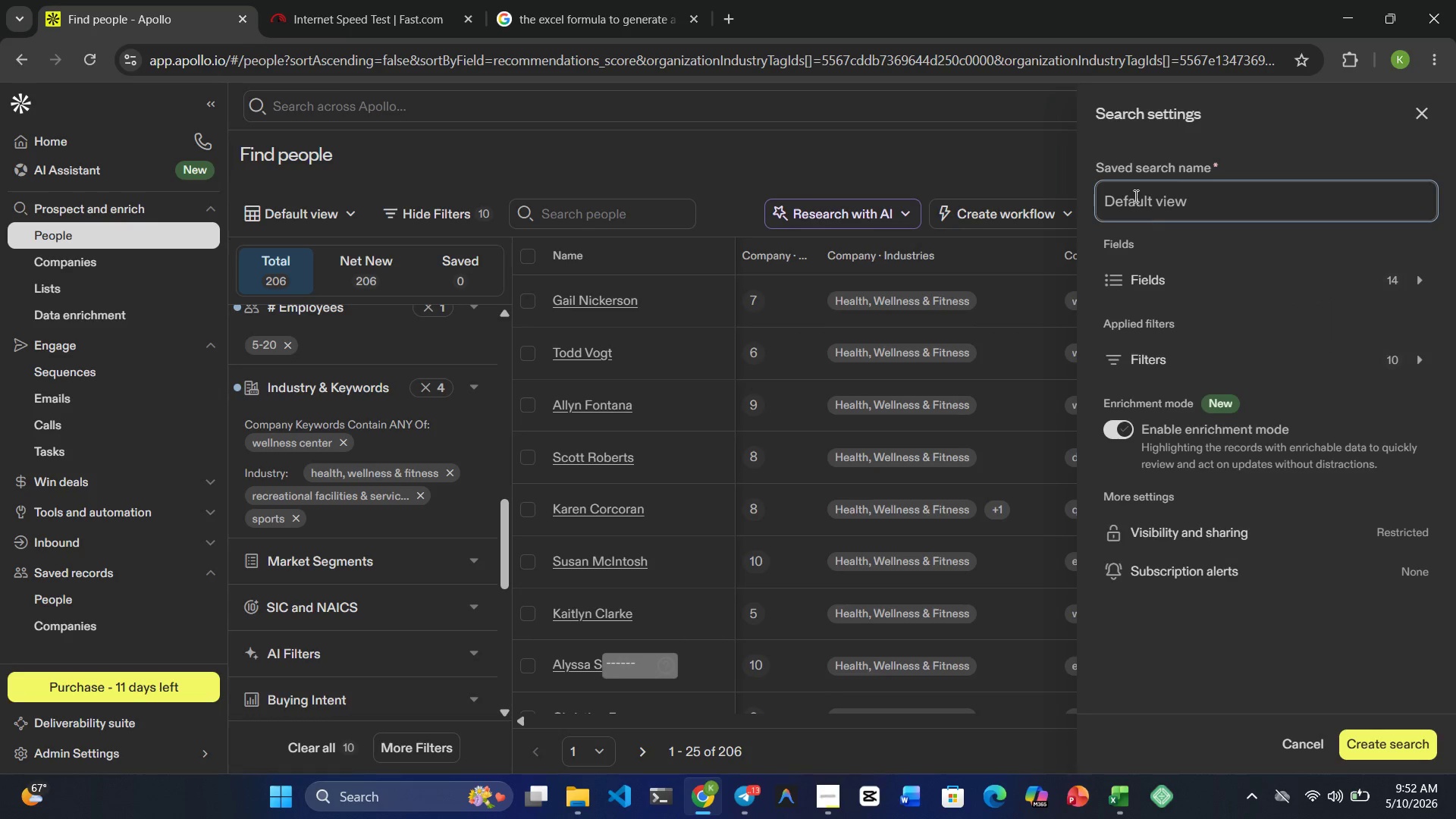 
double_click([1134, 196])
 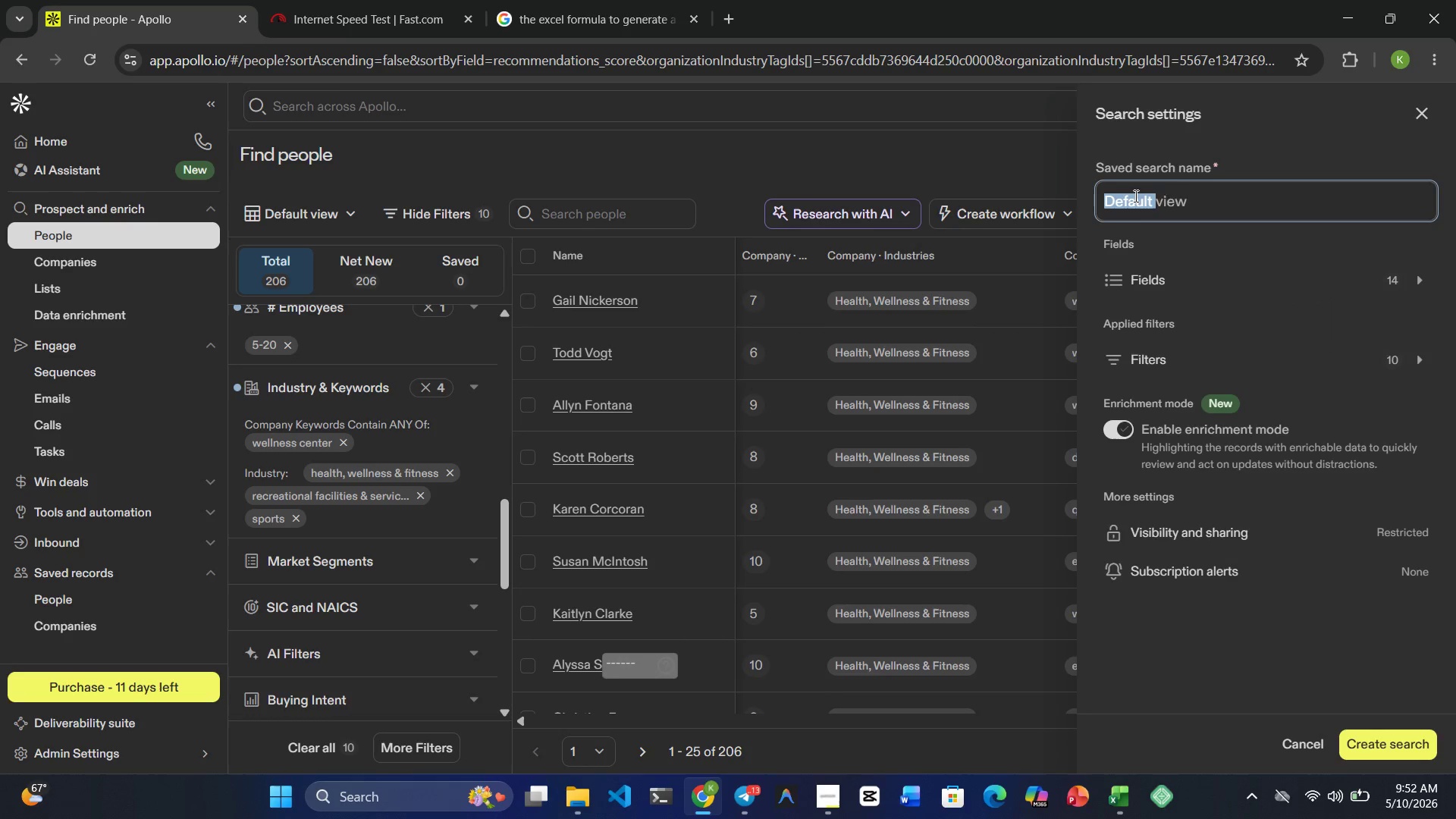 
triple_click([1134, 196])
 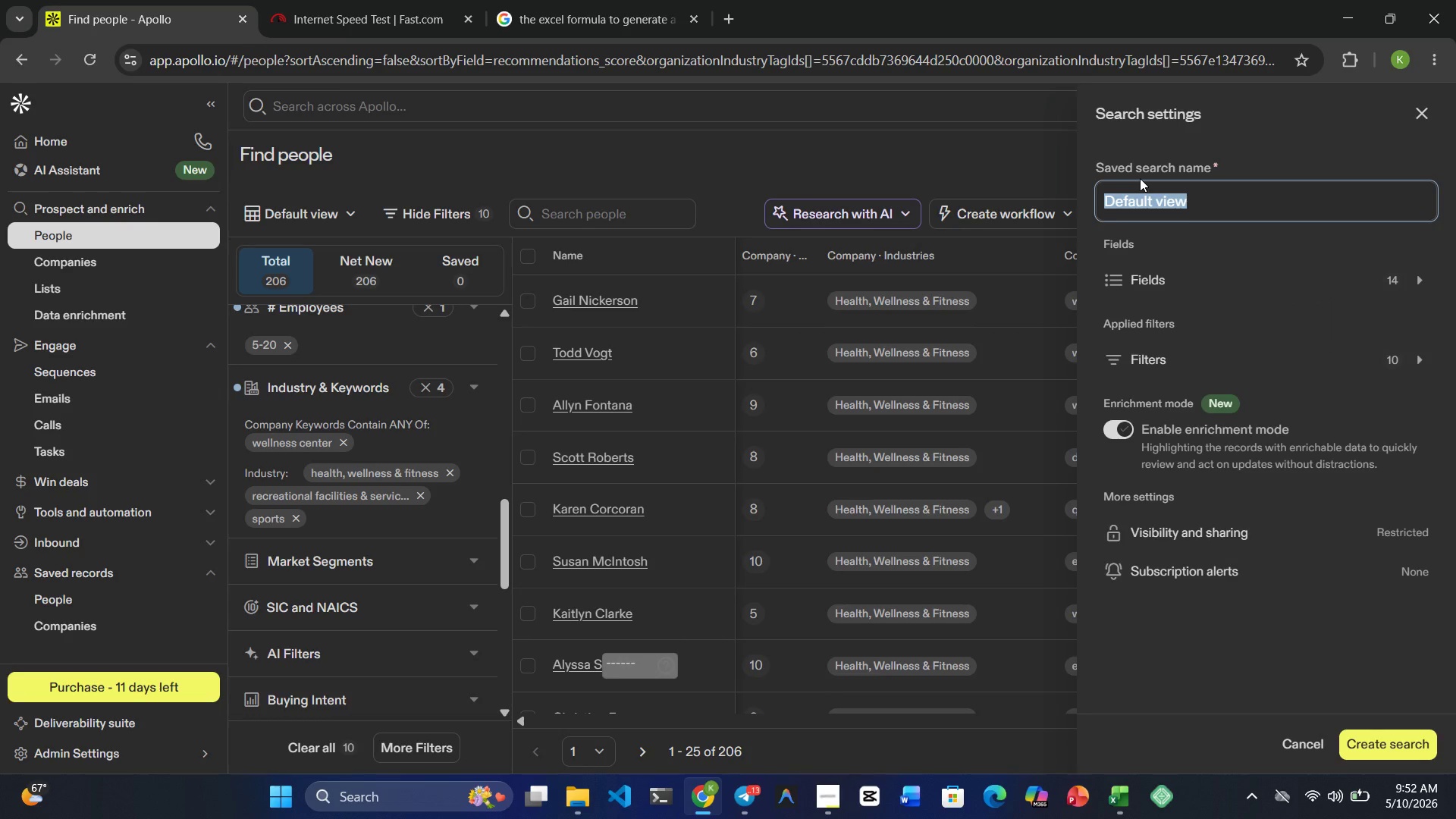 
key(Backspace)
 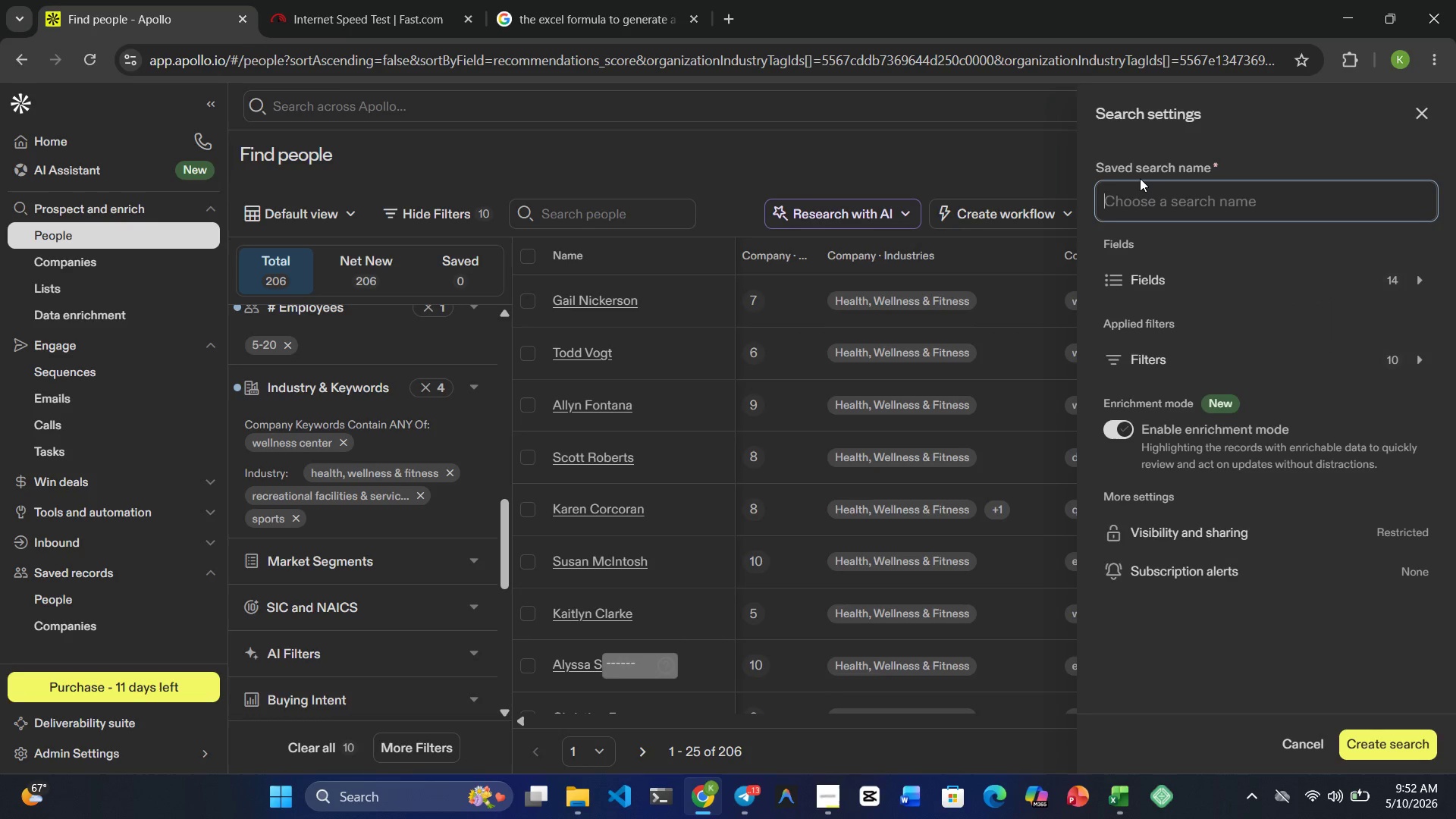 
type(Corefl)
key(Backspace)
key(Backspace)
type(Flow Wellness Studio Qualificaton)
 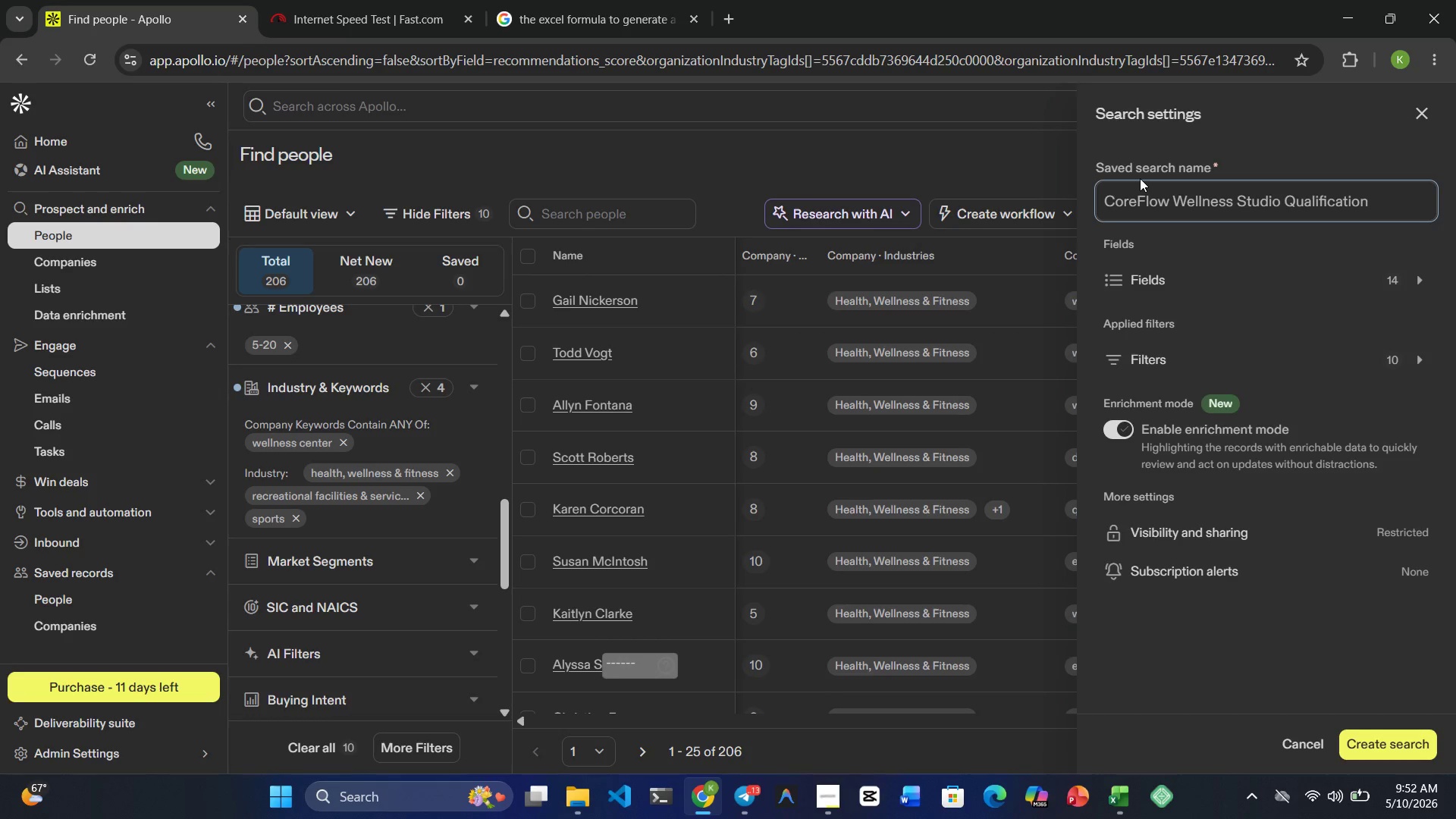 
wait(13.61)
 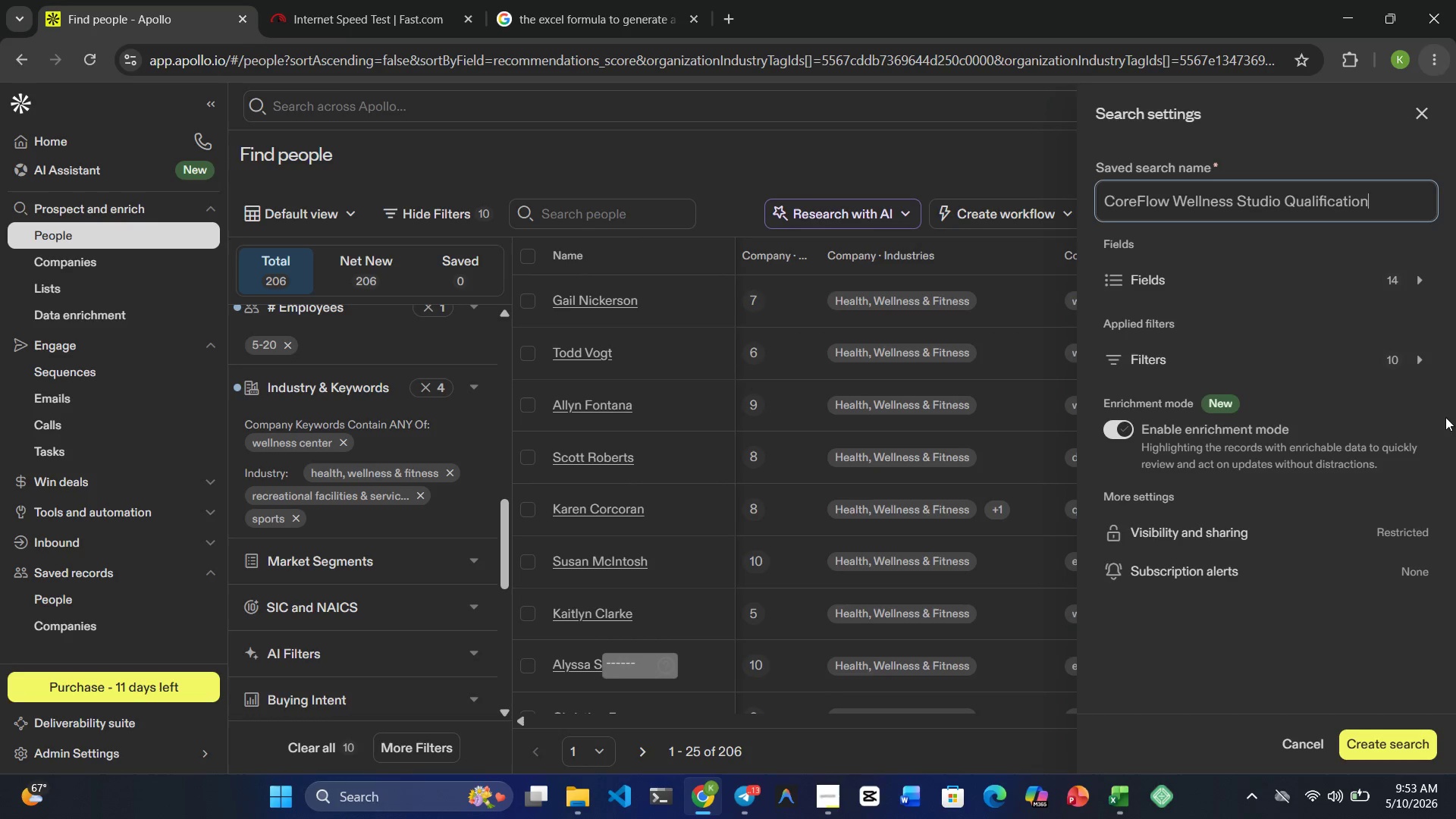 
left_click([1384, 750])
 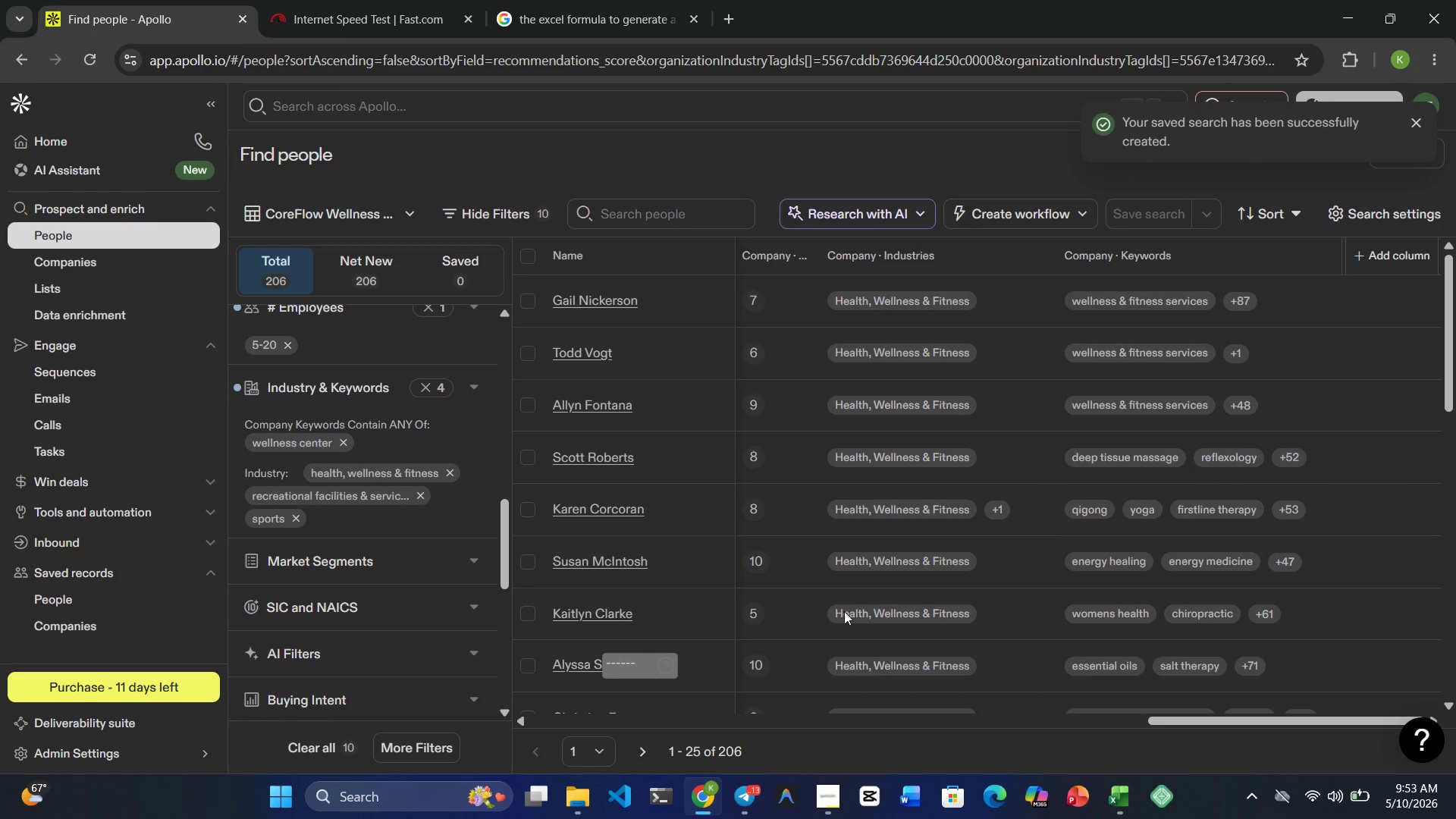 
scroll: coordinate [1117, 536], scroll_direction: none, amount: 0.0
 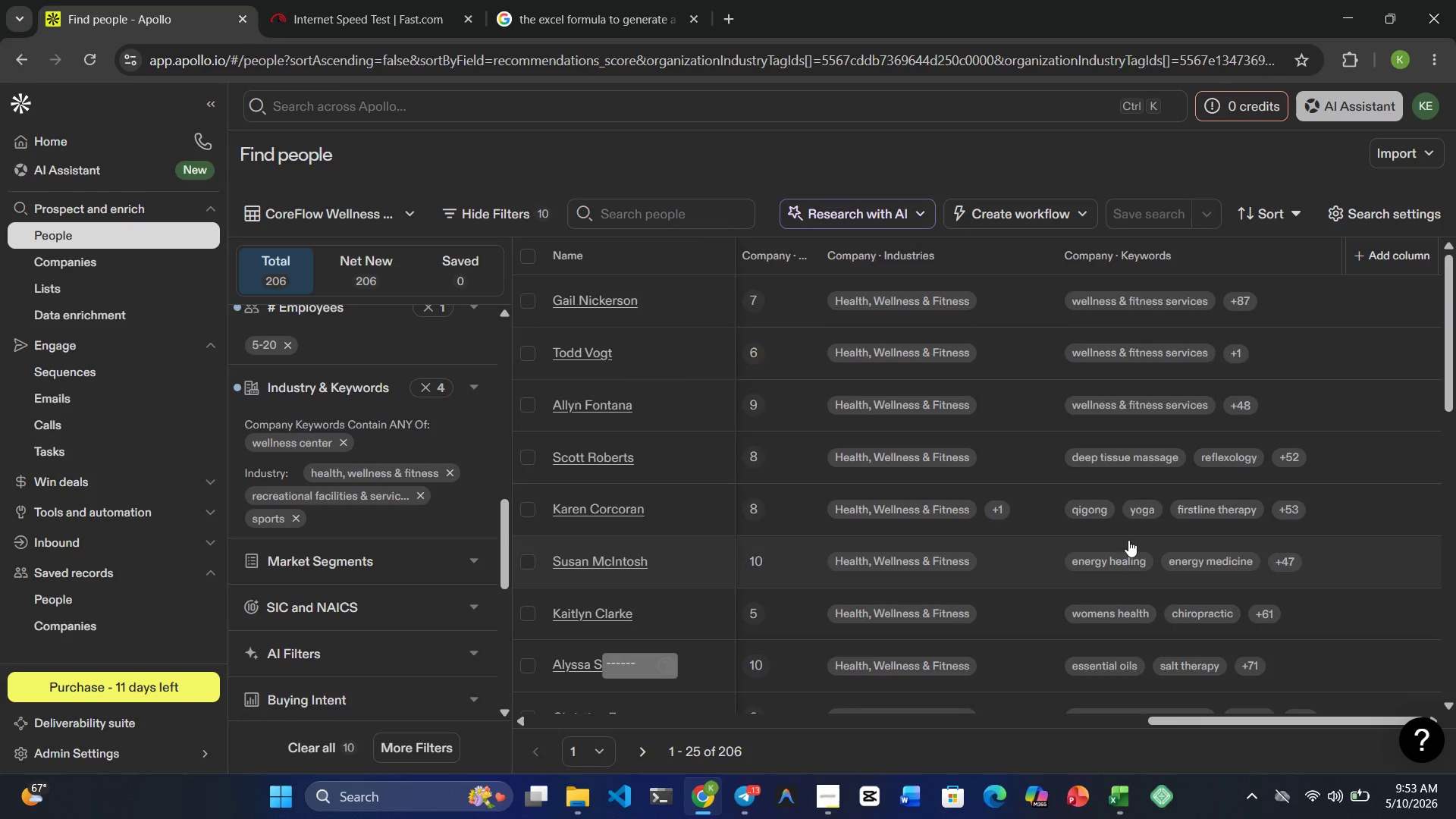 
scroll: coordinate [1147, 549], scroll_direction: down, amount: 18.0
 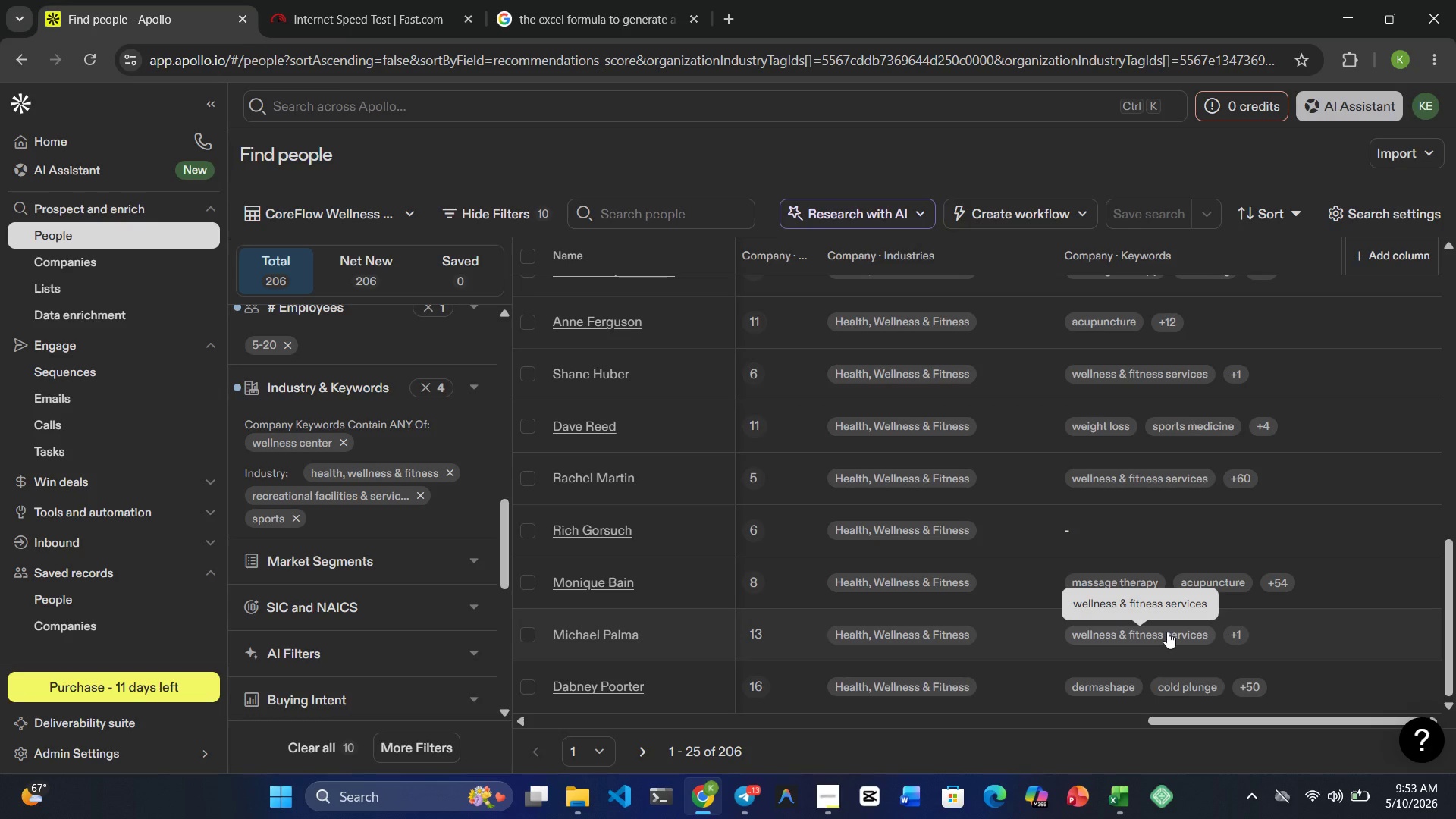 
wait(13.91)
 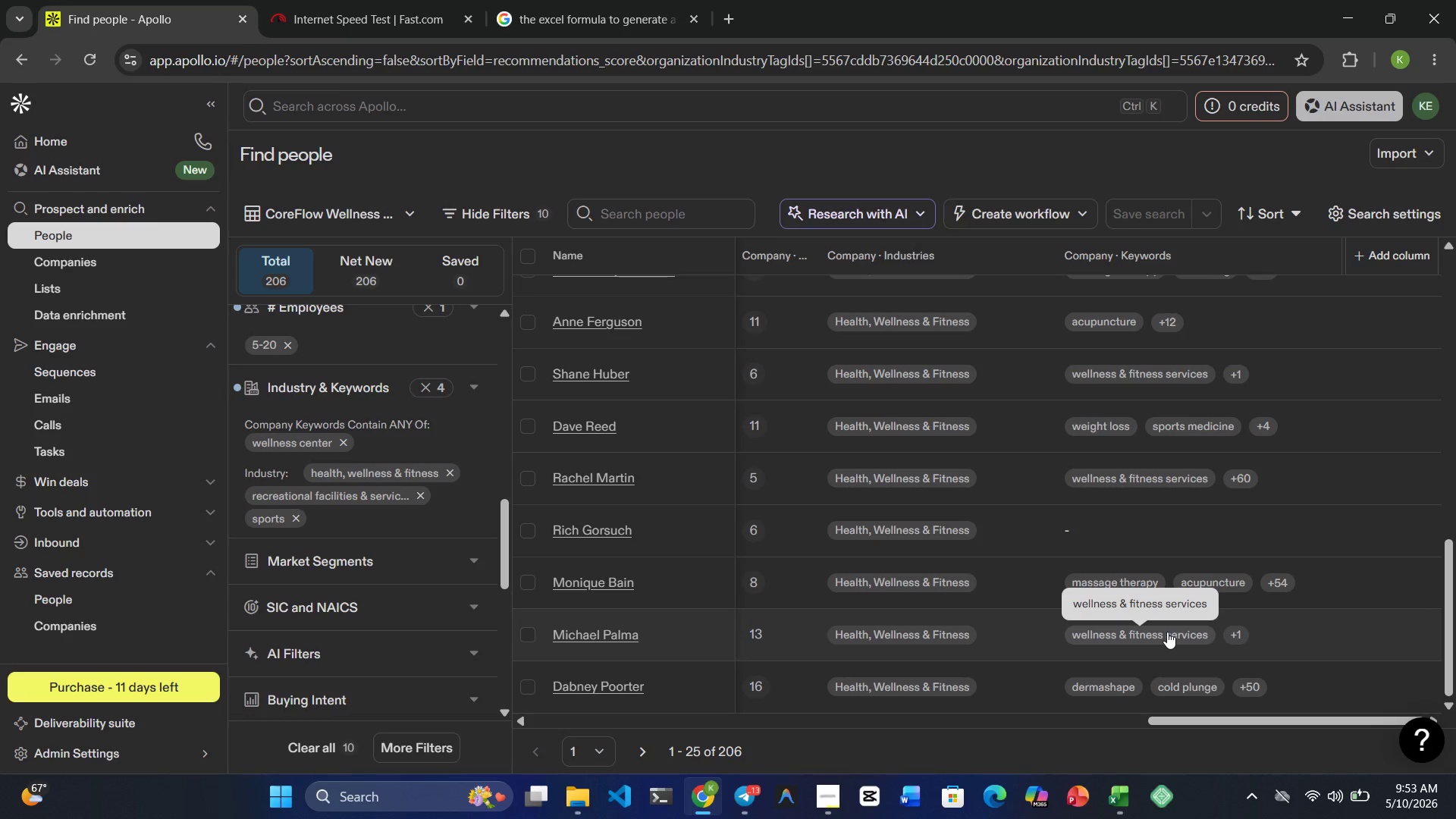 
scroll: coordinate [684, 541], scroll_direction: down, amount: 9.0
 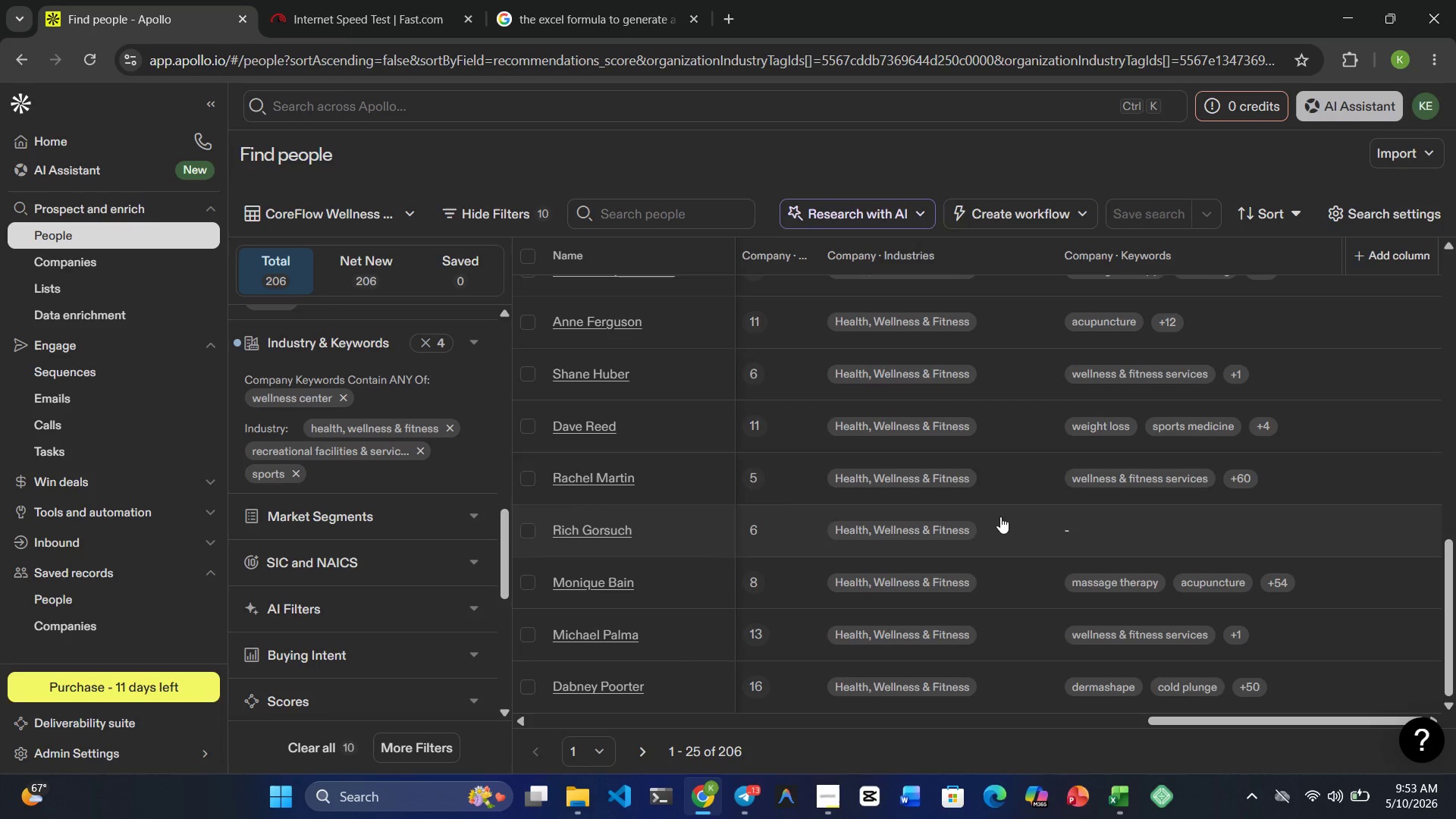 
wait(23.74)
 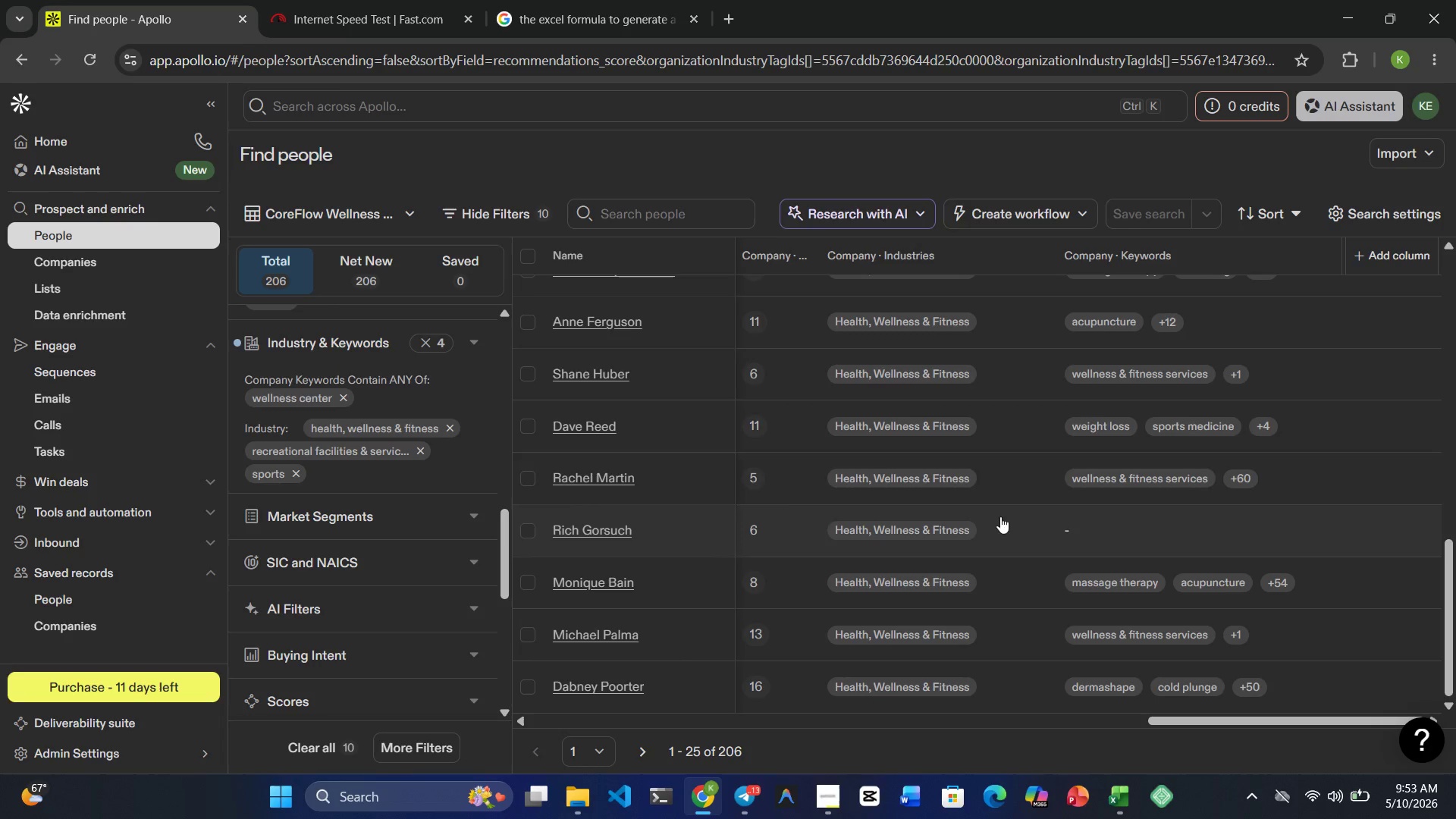 
scroll: coordinate [696, 638], scroll_direction: down, amount: 1.0
 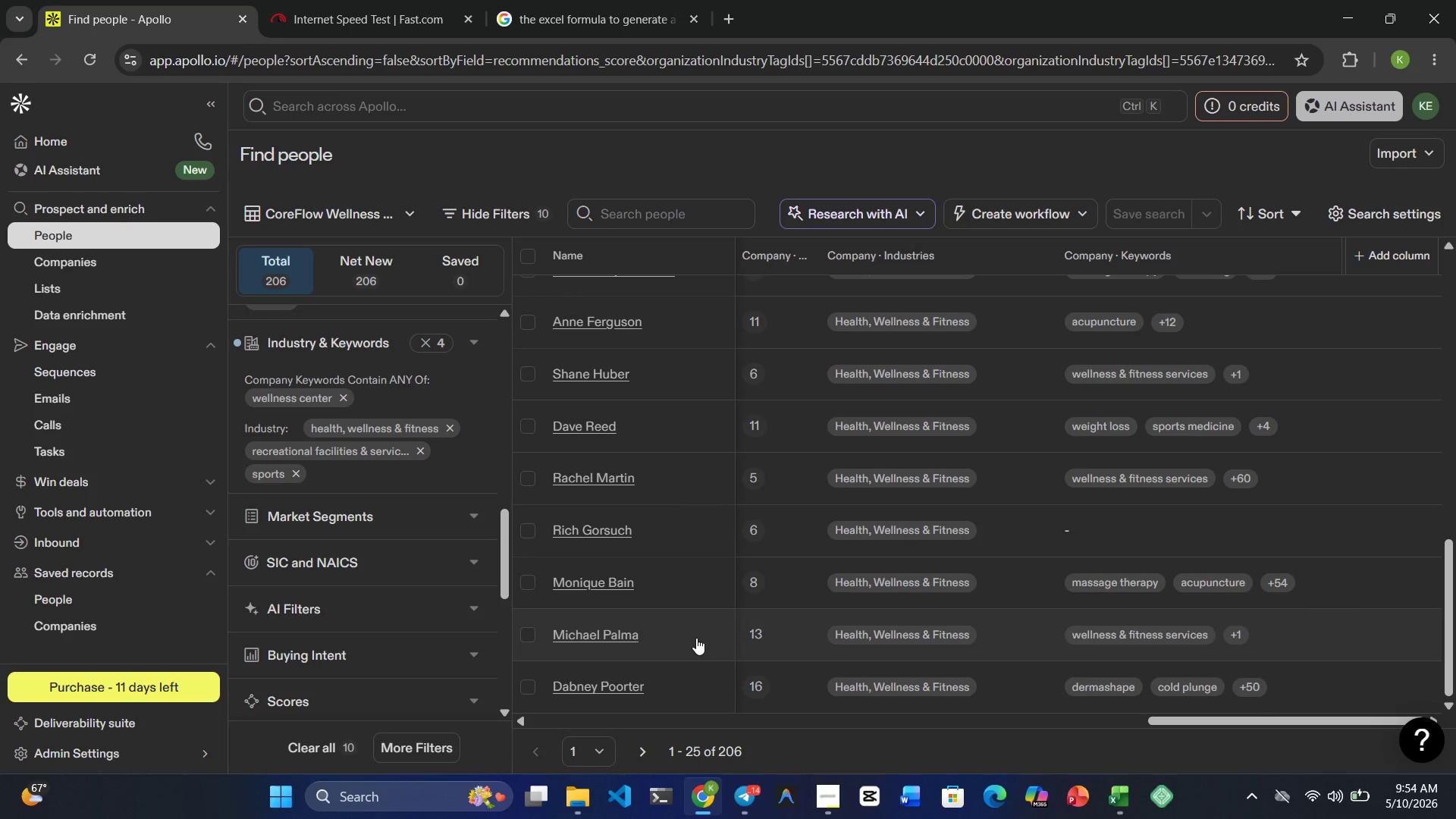 
wait(5.19)
 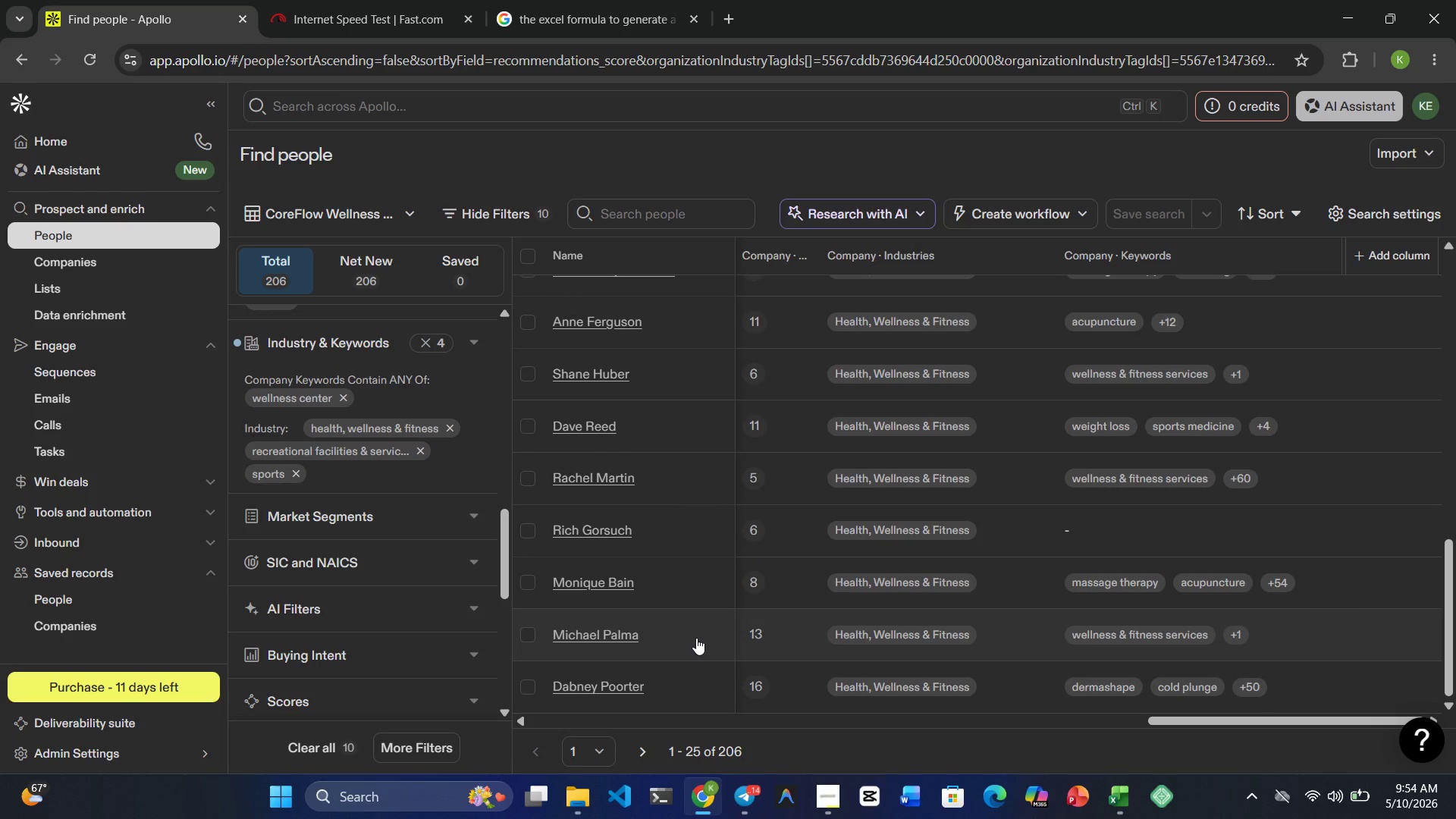 
scroll: coordinate [695, 645], scroll_direction: none, amount: 0.0
 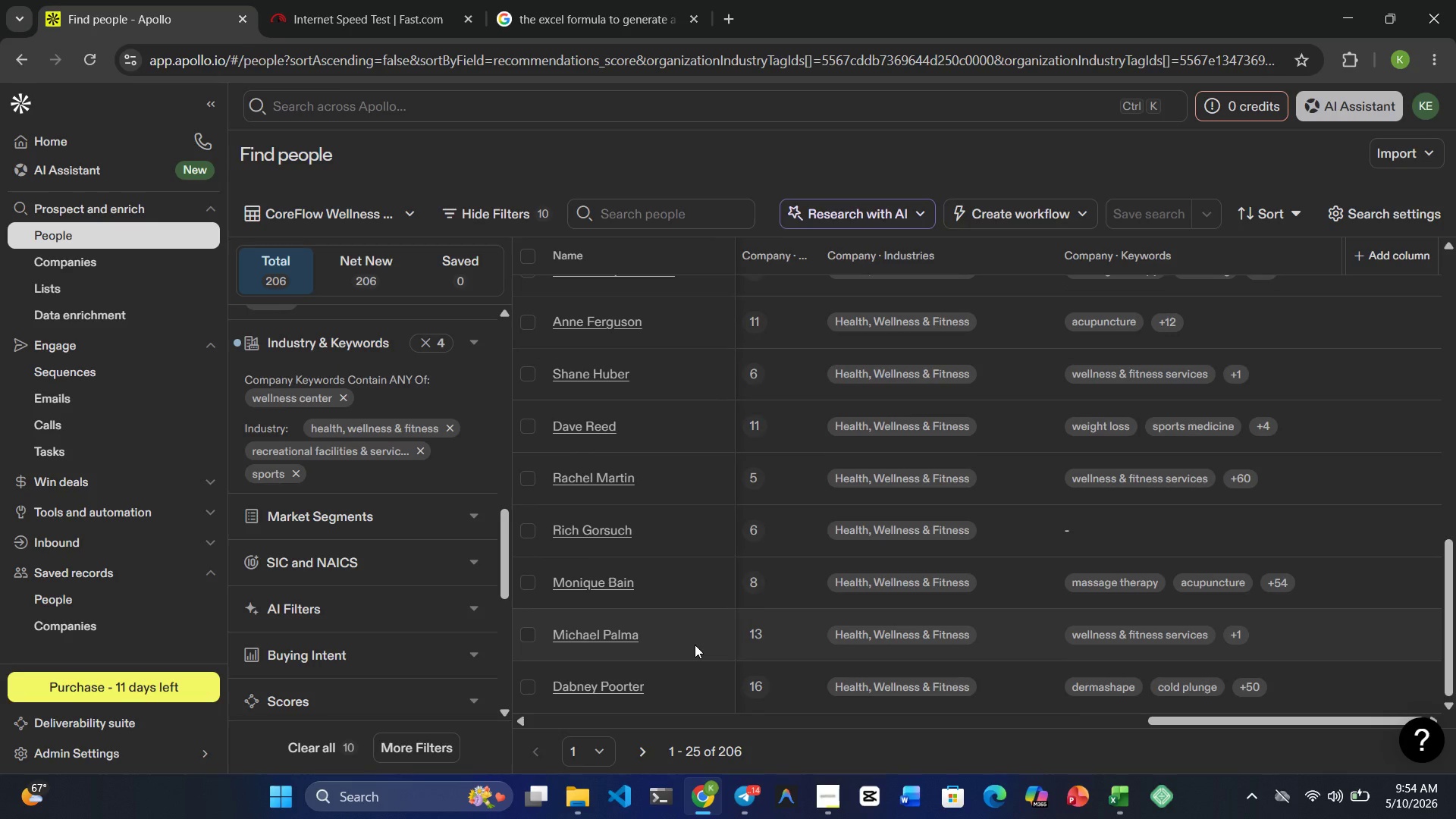 
wait(7.31)
 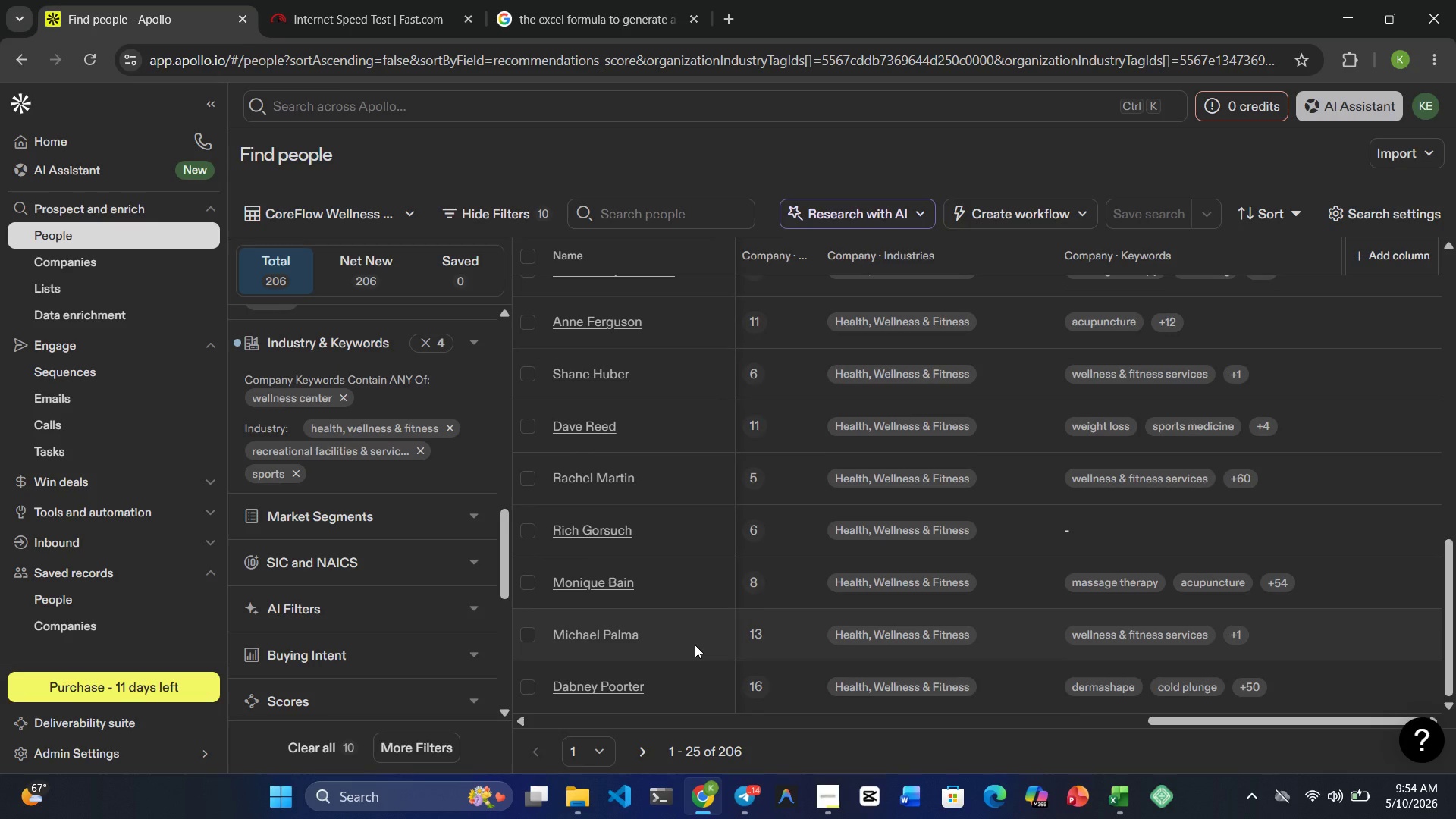 
scroll: coordinate [695, 645], scroll_direction: down, amount: 1.0
 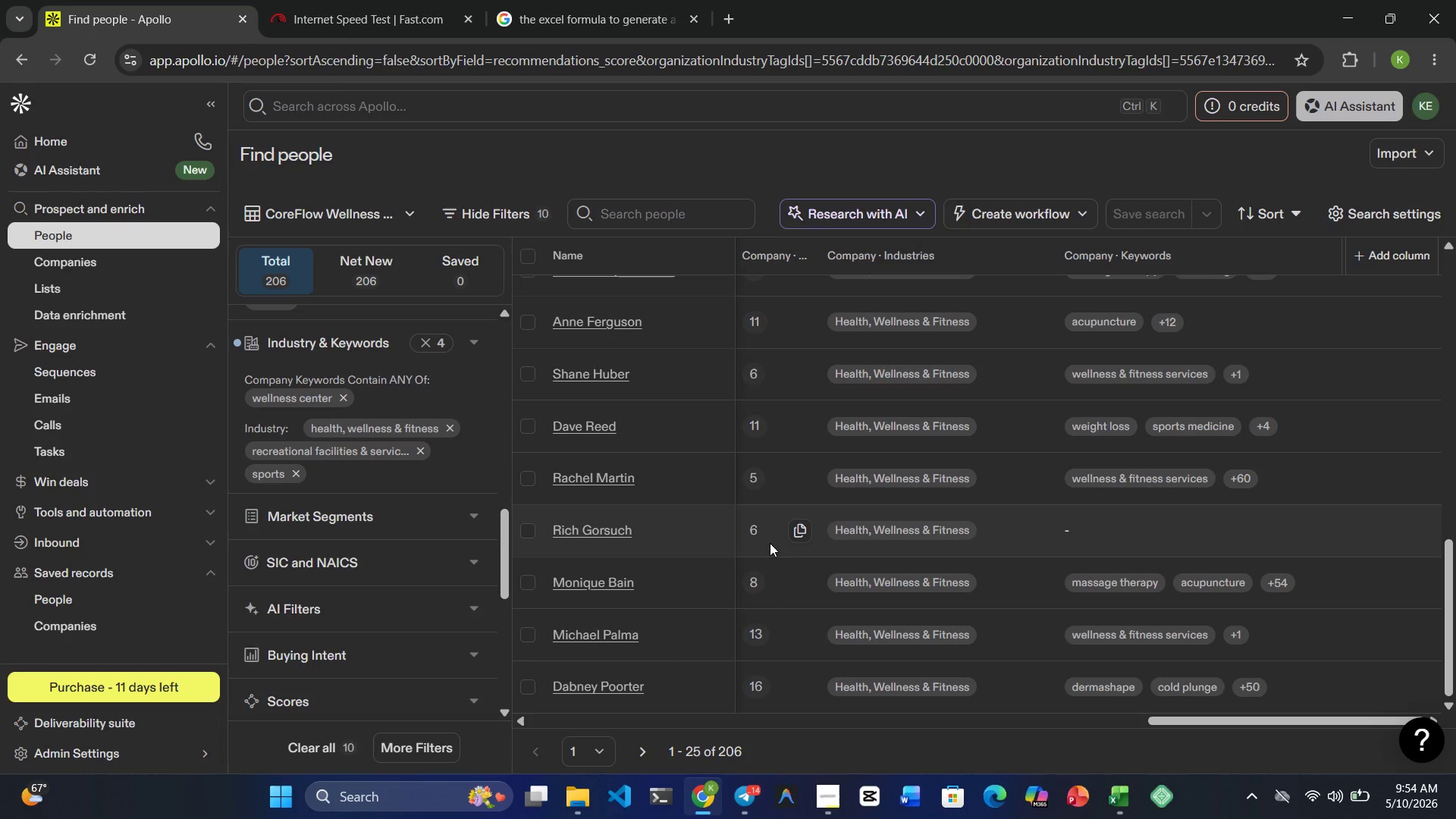 
wait(30.79)
 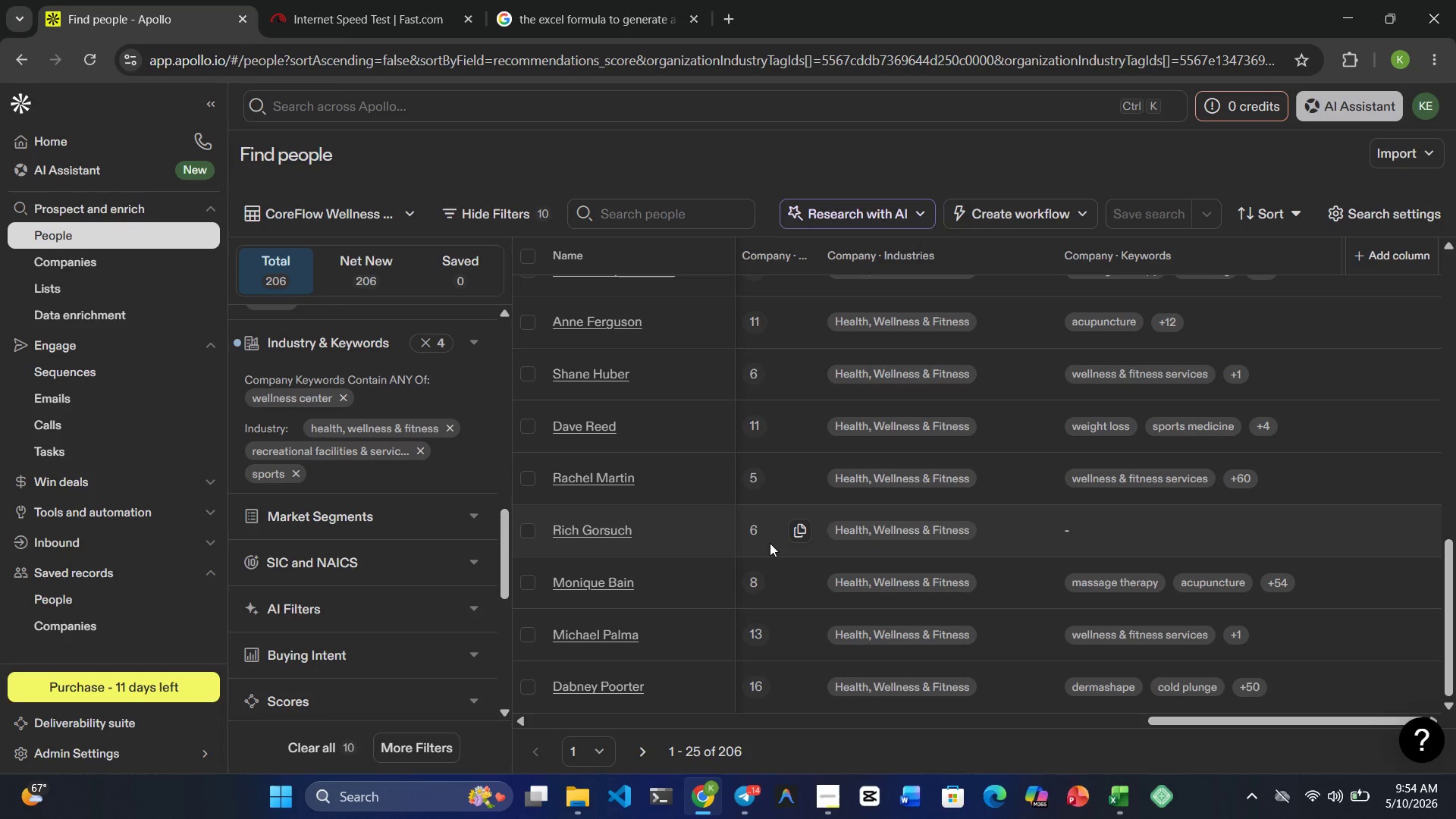 
scroll: coordinate [773, 544], scroll_direction: down, amount: 2.0
 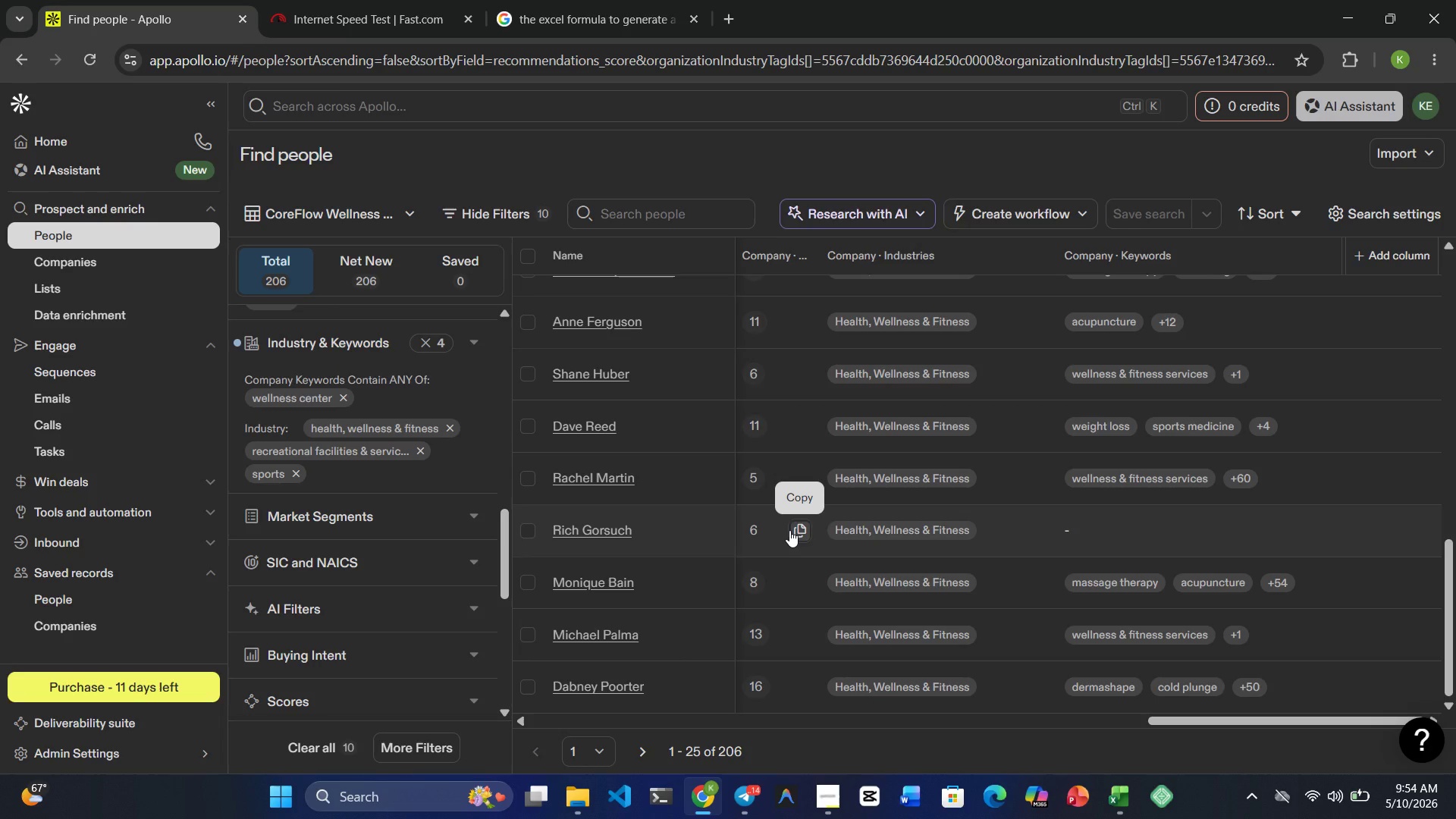 
wait(6.92)
 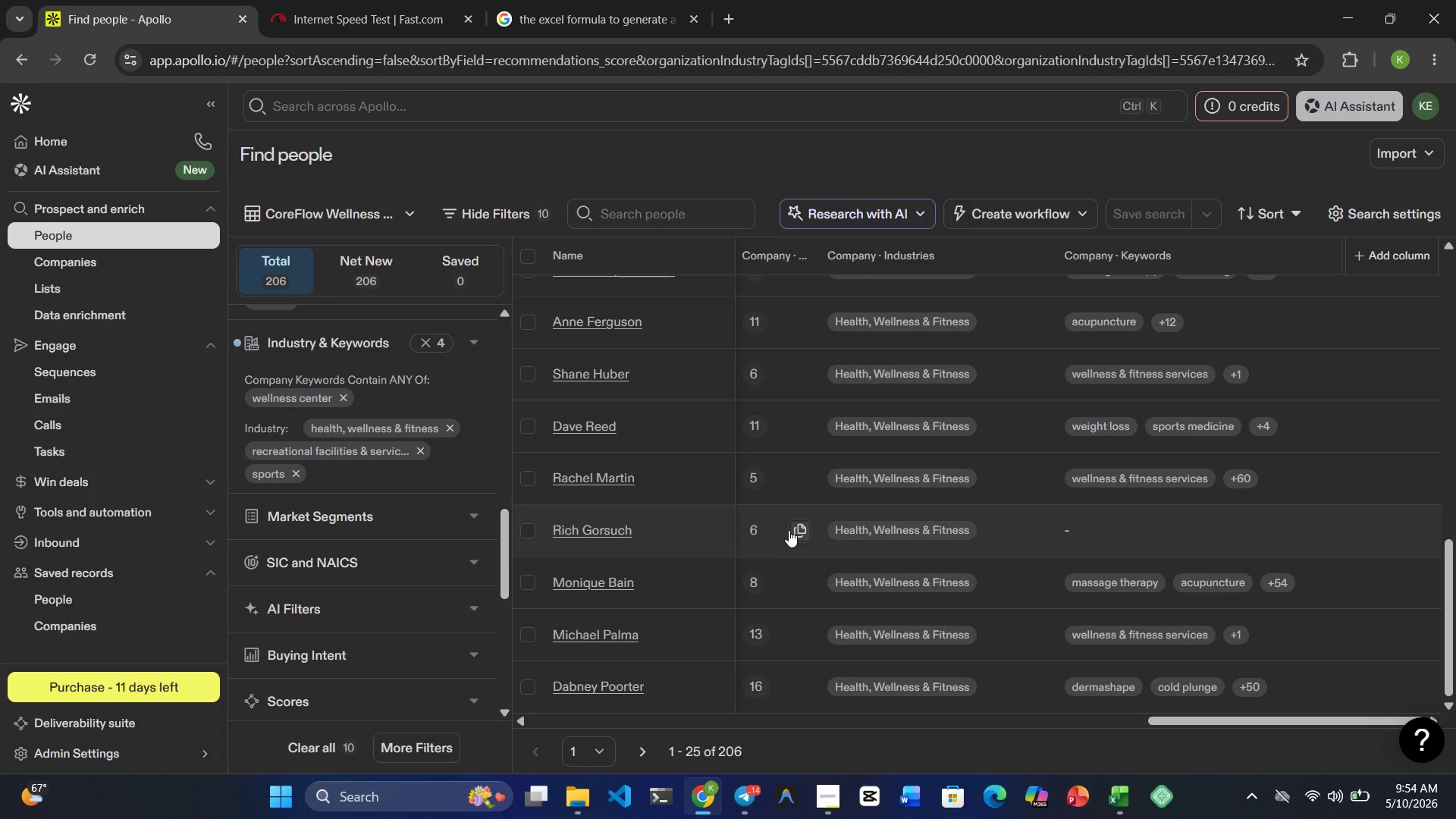 
scroll: coordinate [774, 466], scroll_direction: up, amount: 19.0
 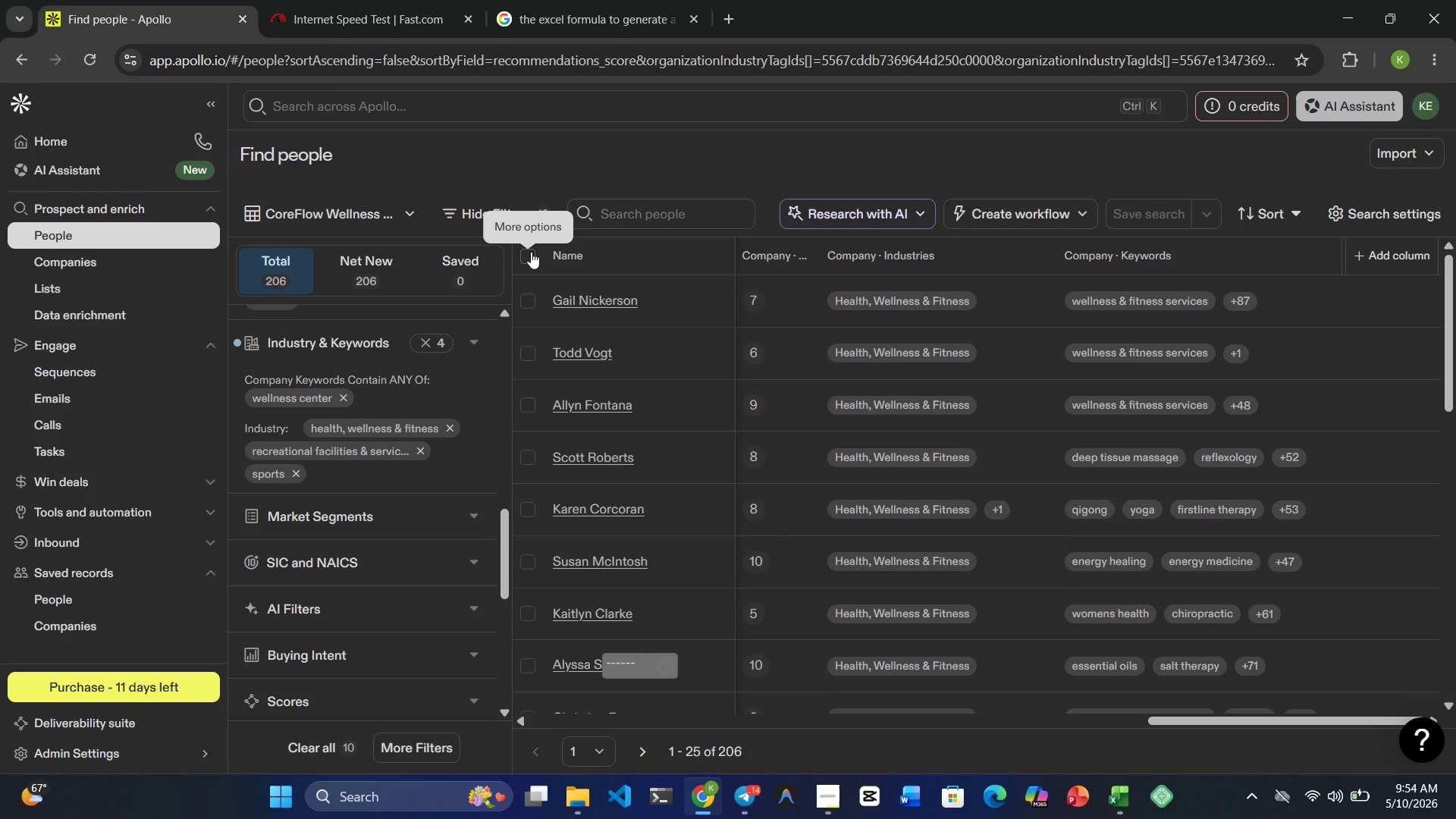 
left_click([531, 252])
 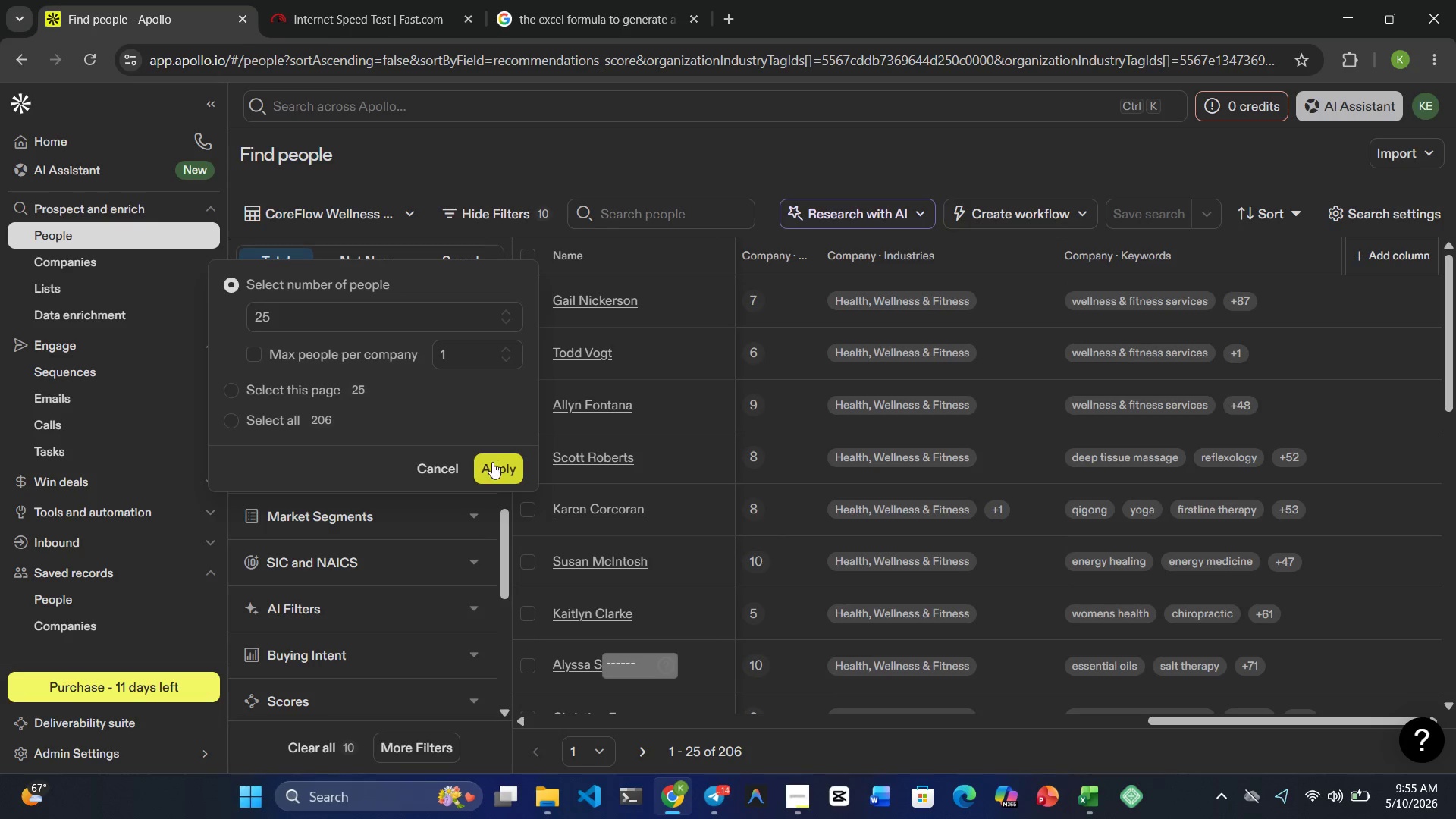 
left_click([492, 472])
 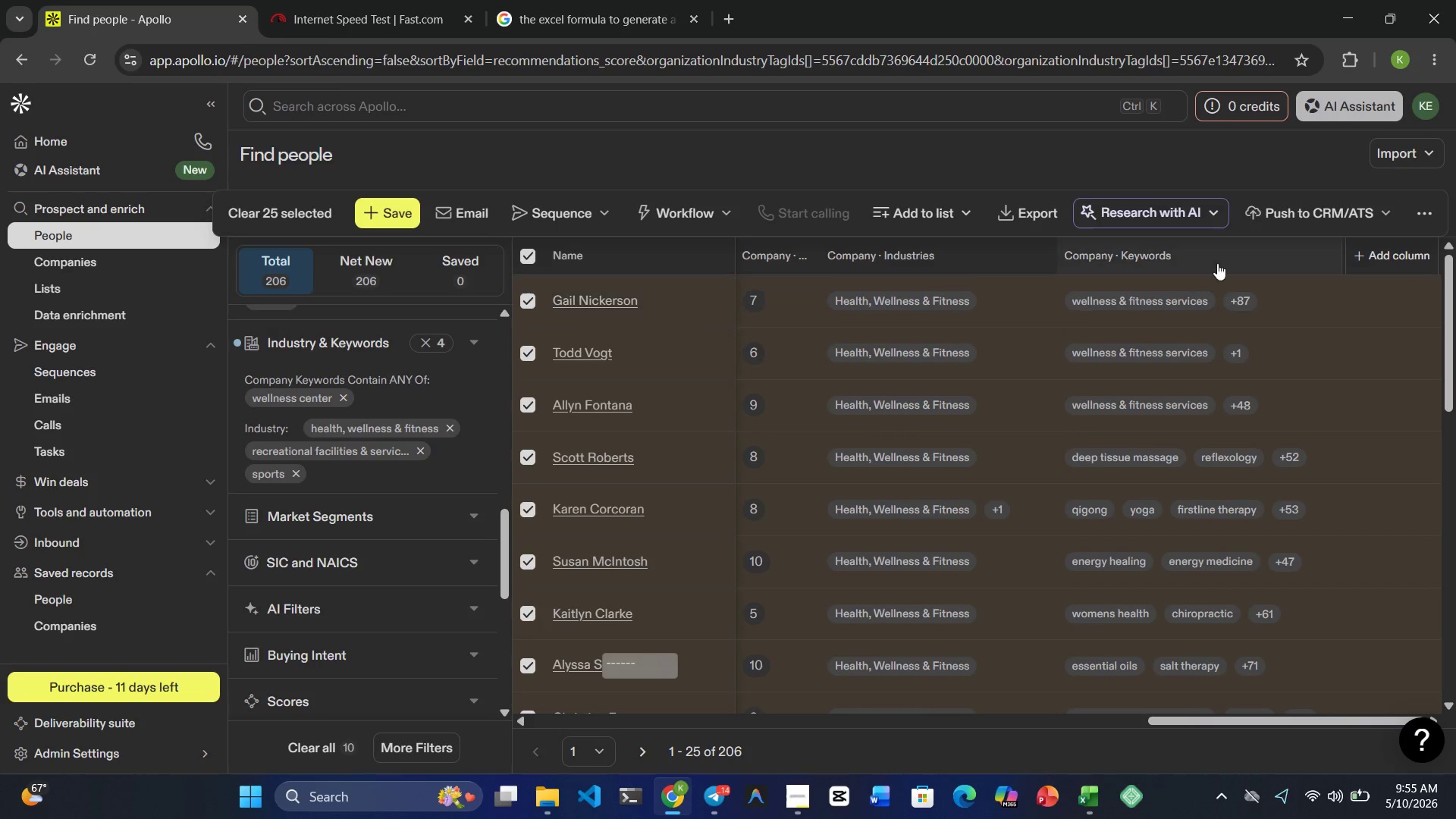 
wait(5.22)
 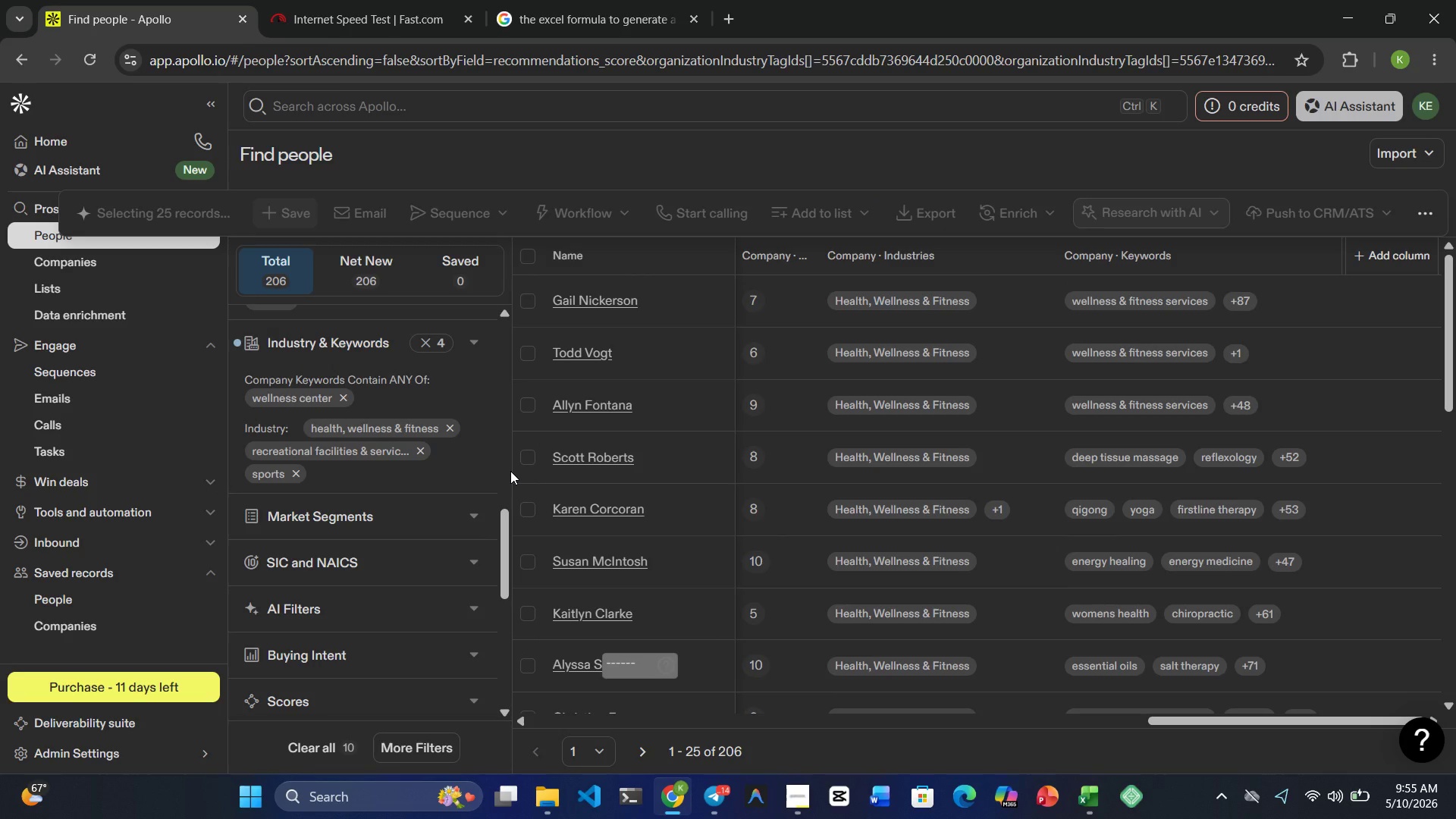 
left_click([1415, 205])
 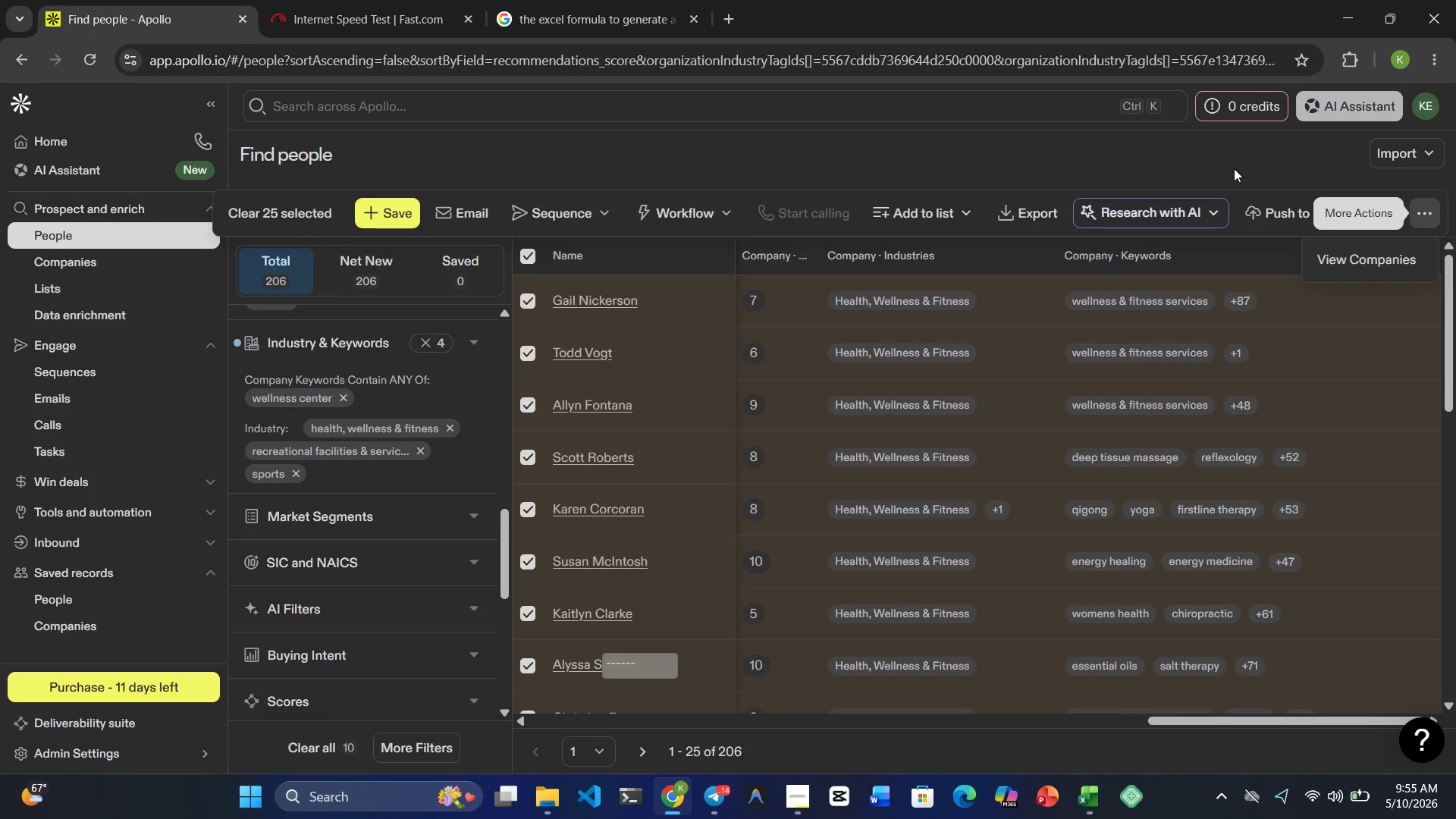 
left_click([1181, 168])
 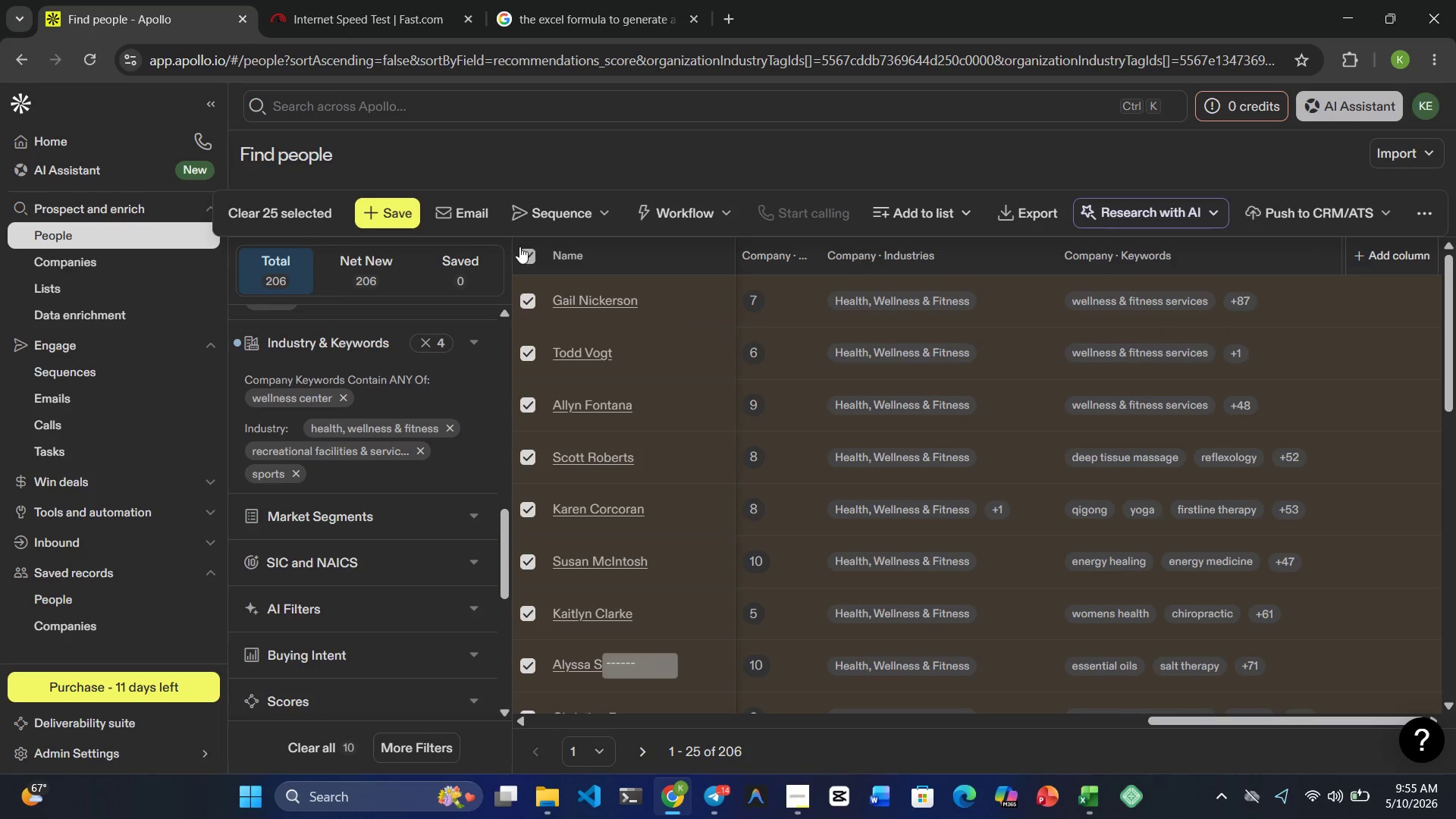 
left_click([519, 246])
 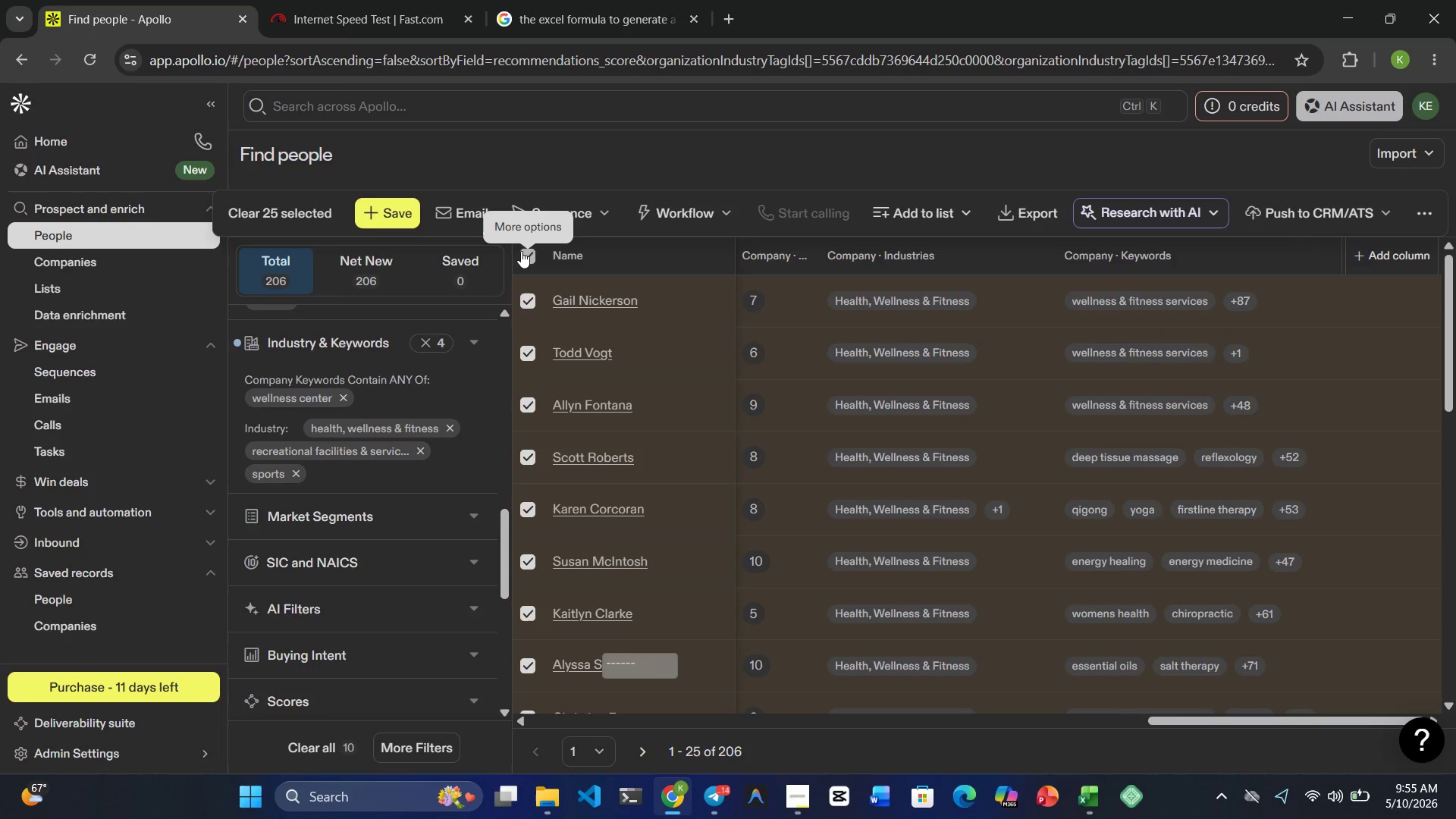 
left_click([521, 251])
 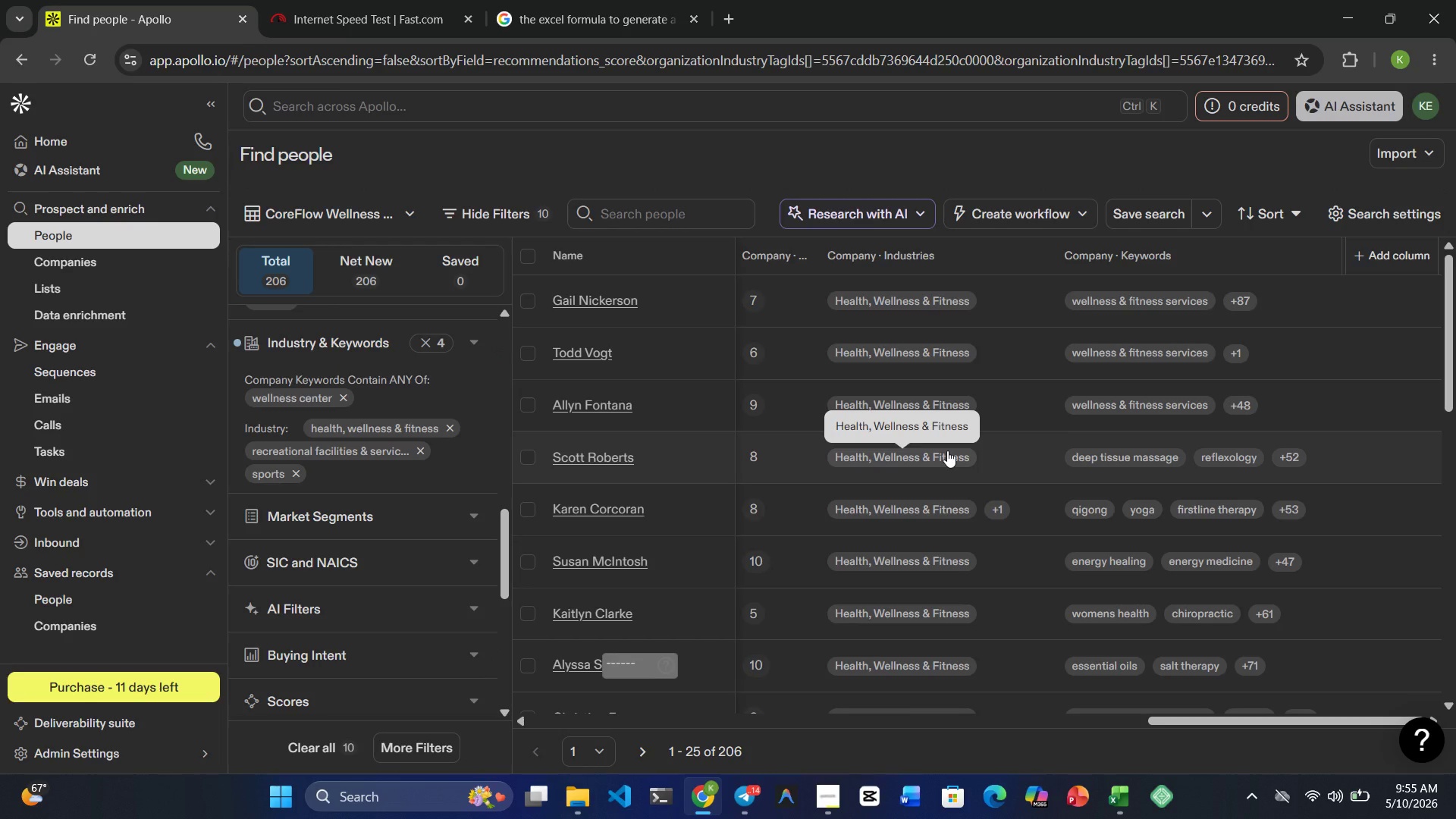 
wait(14.77)
 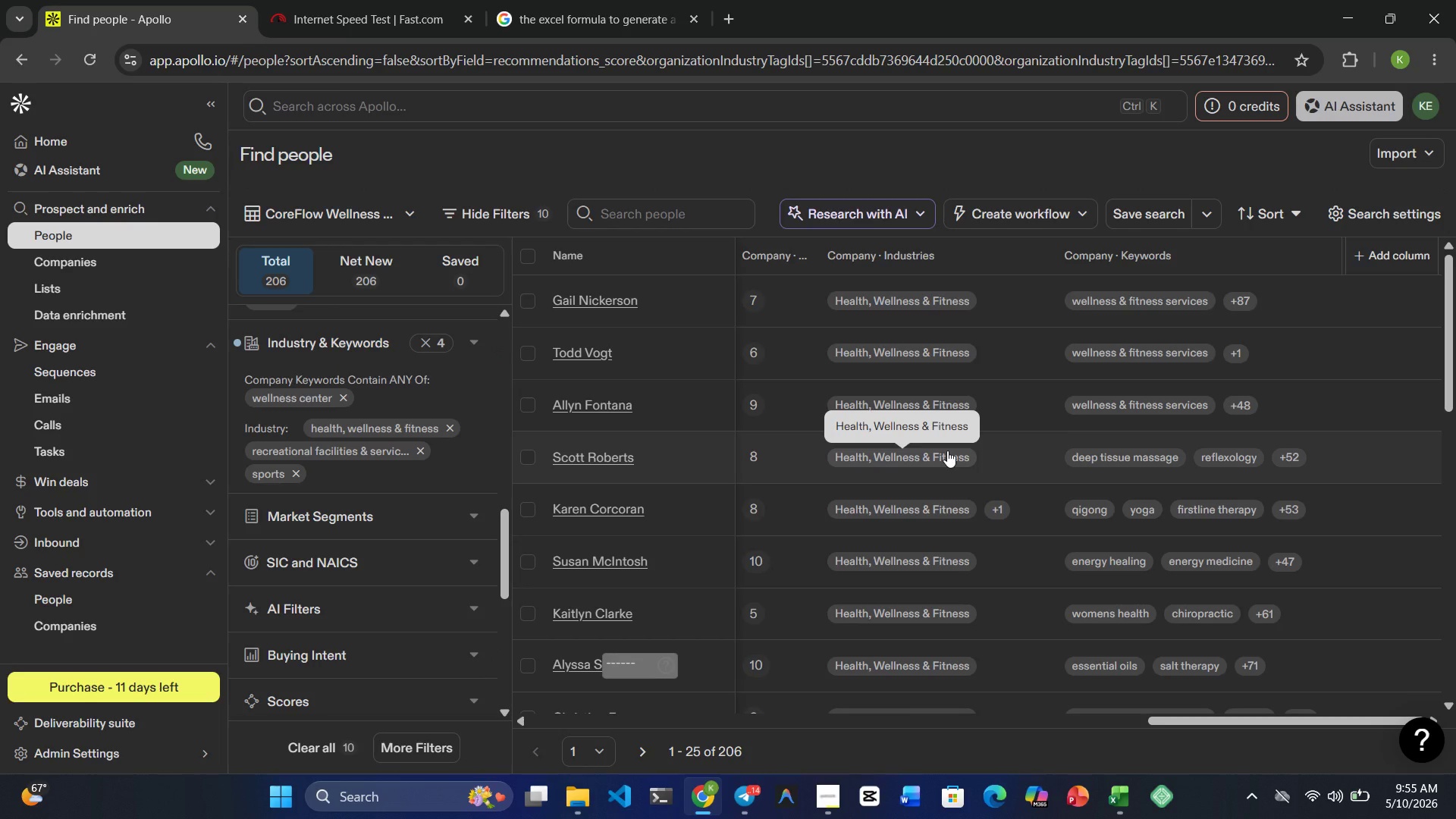 
mouse_move([966, 458])
 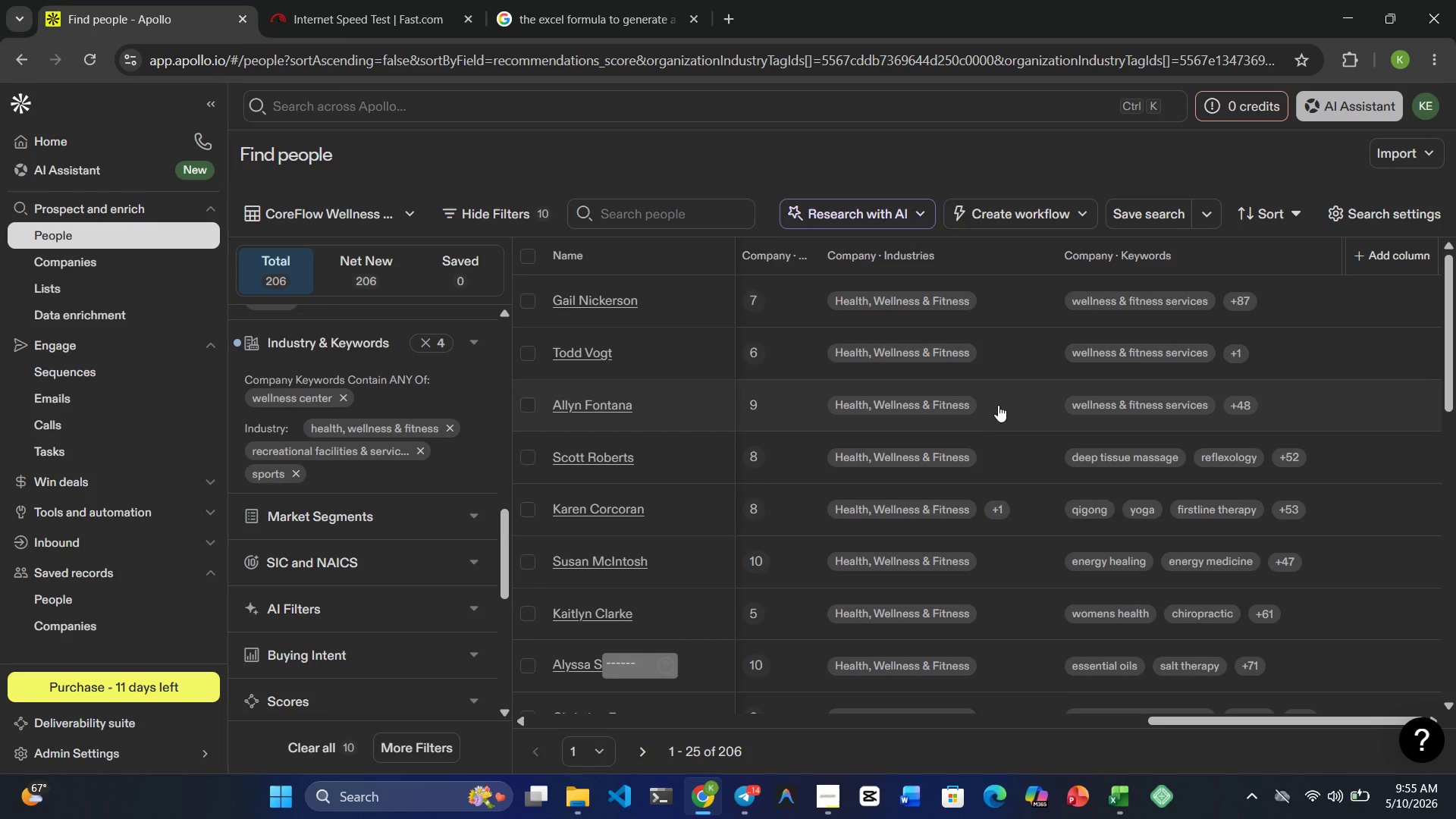 
wait(18.84)
 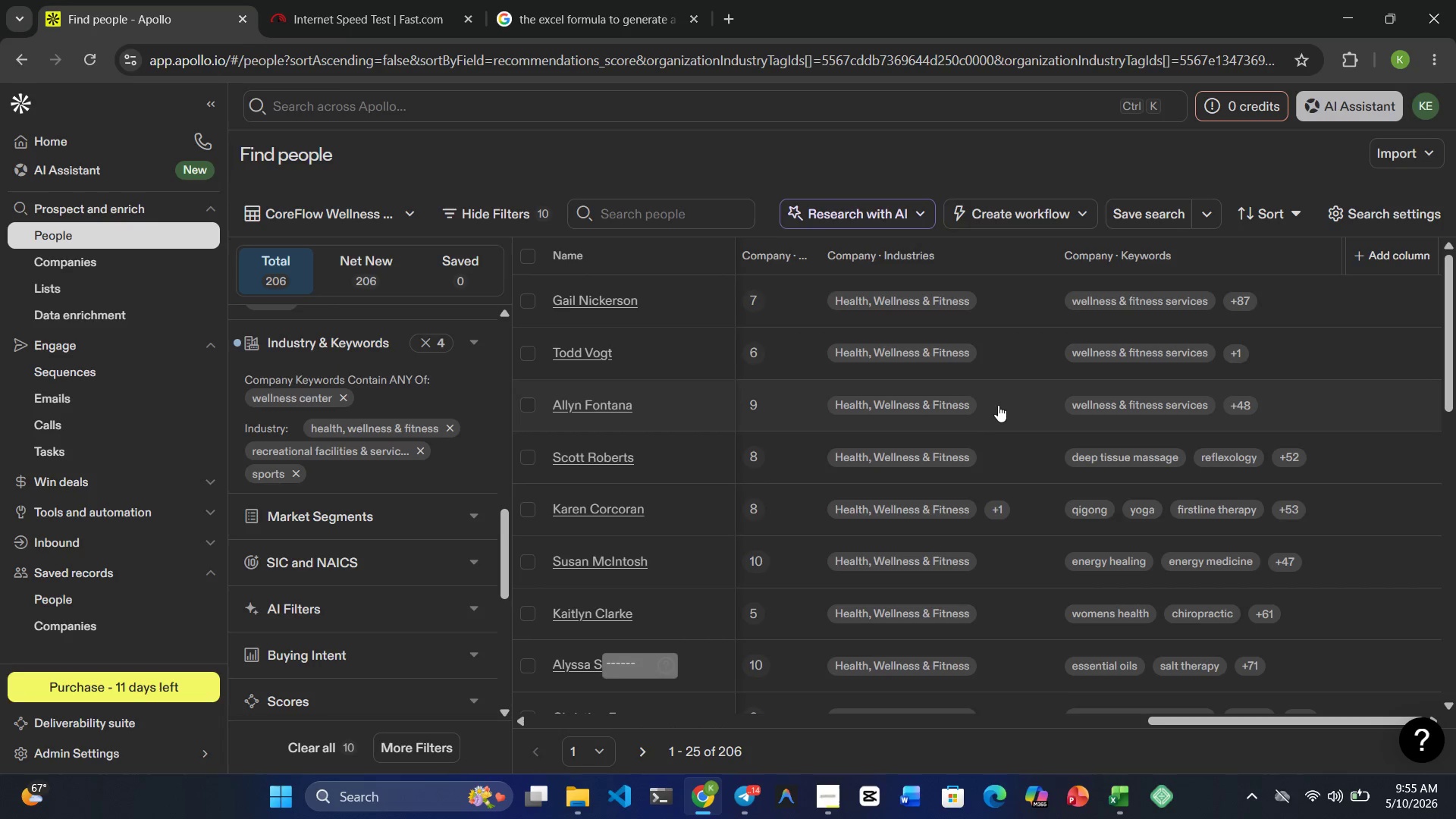 
scroll: coordinate [632, 456], scroll_direction: up, amount: 19.0
 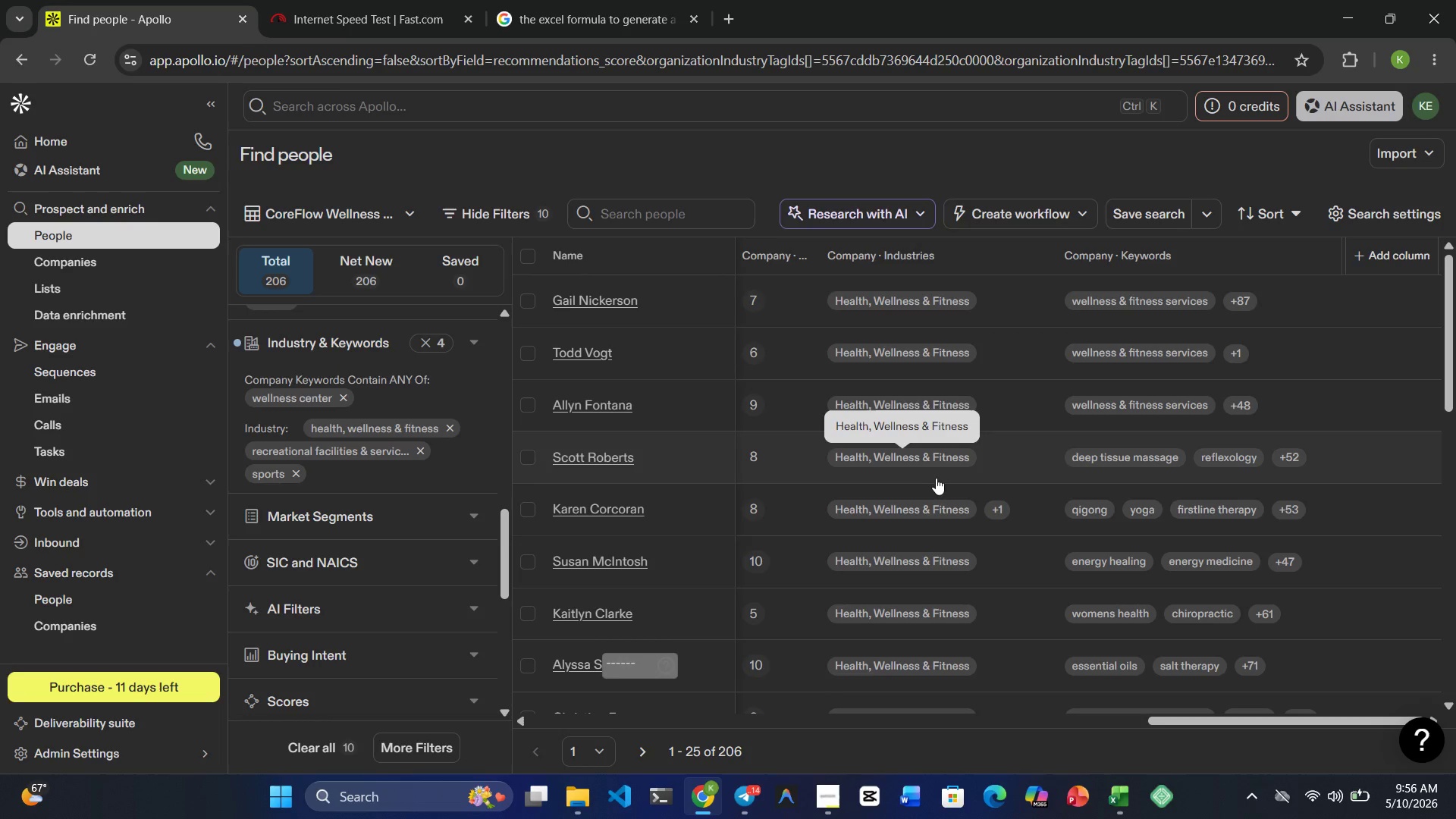 
wait(6.89)
 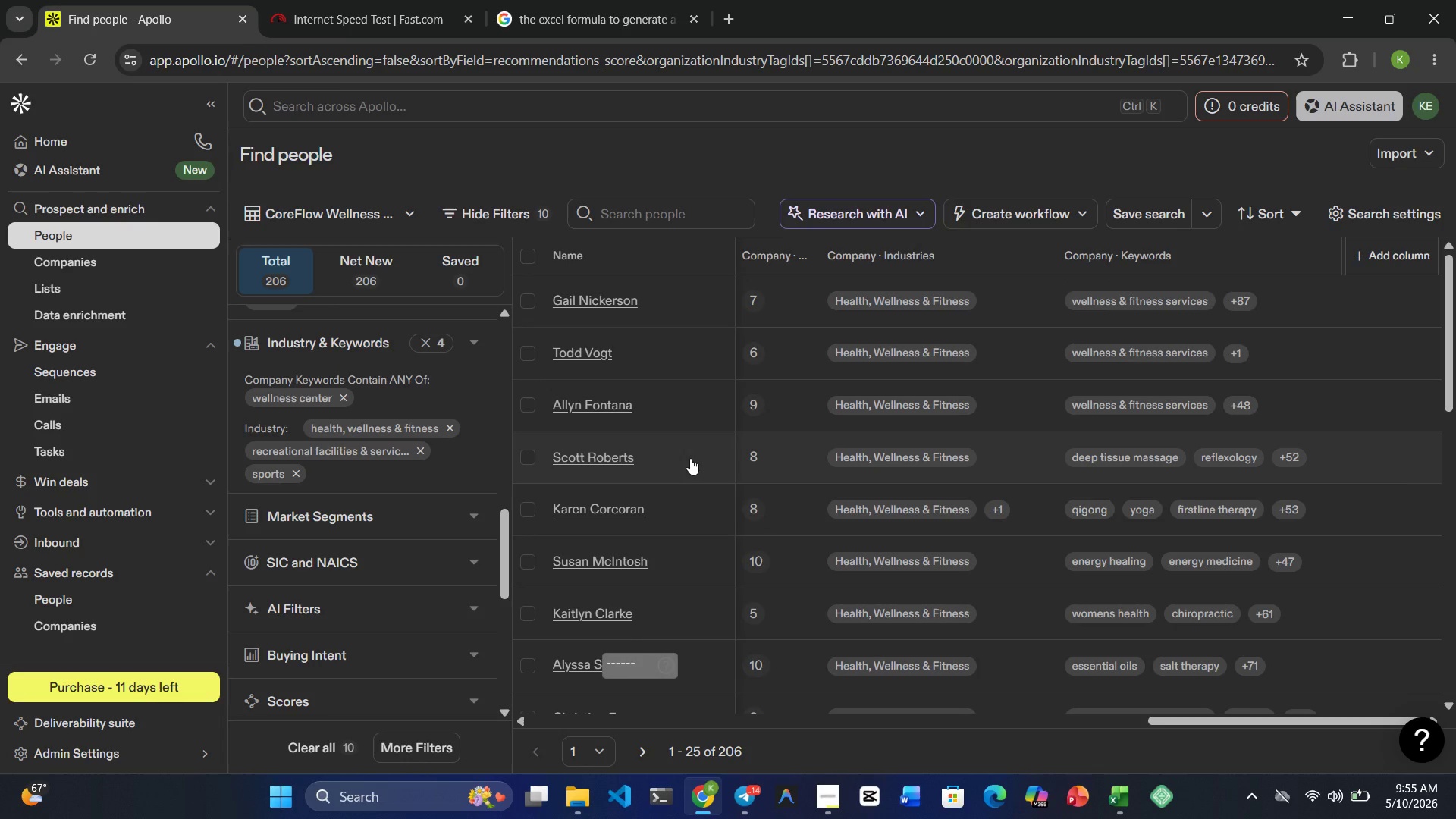 
scroll: coordinate [946, 483], scroll_direction: up, amount: 5.0
 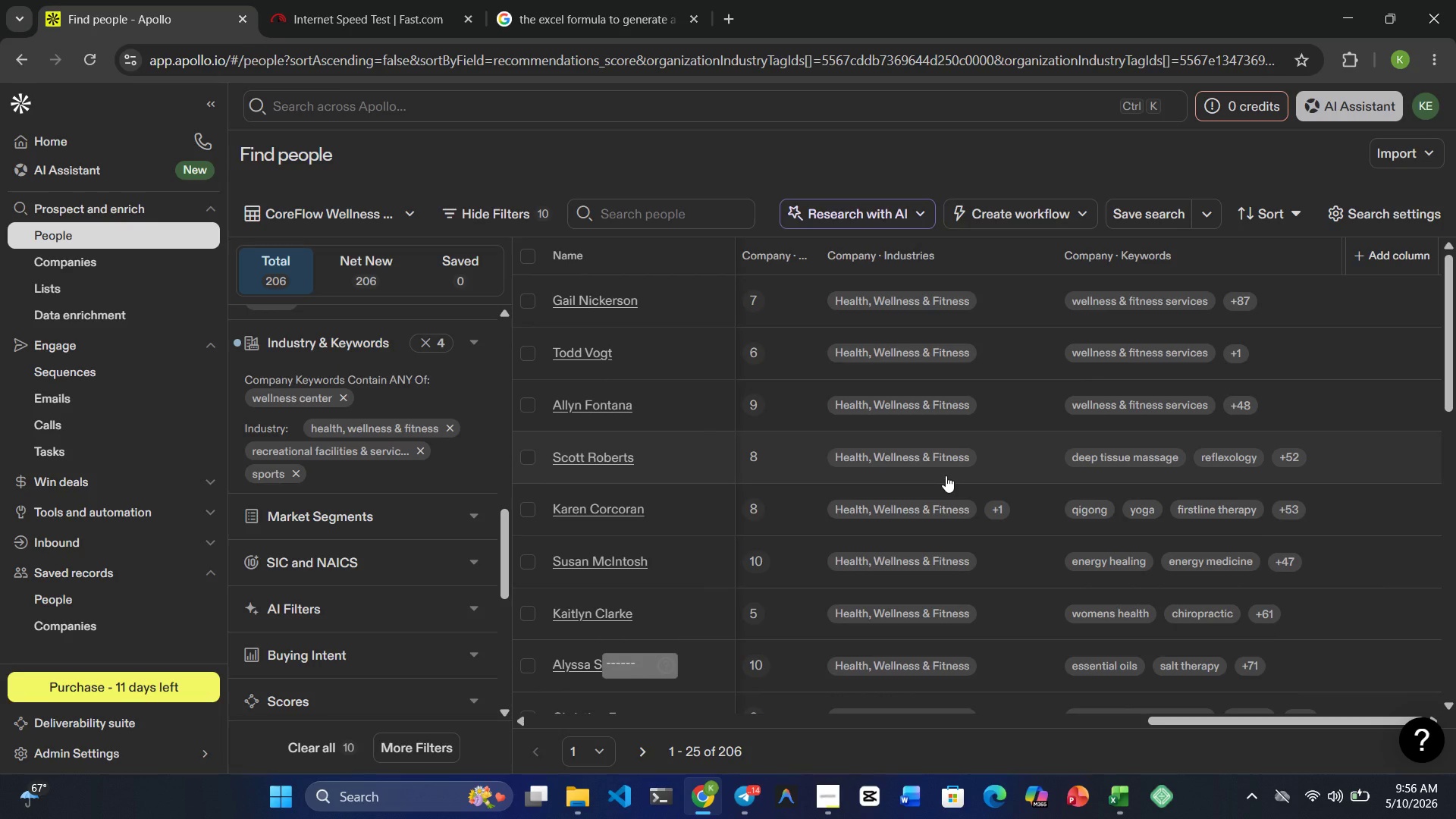 
scroll: coordinate [920, 516], scroll_direction: down, amount: 19.0
 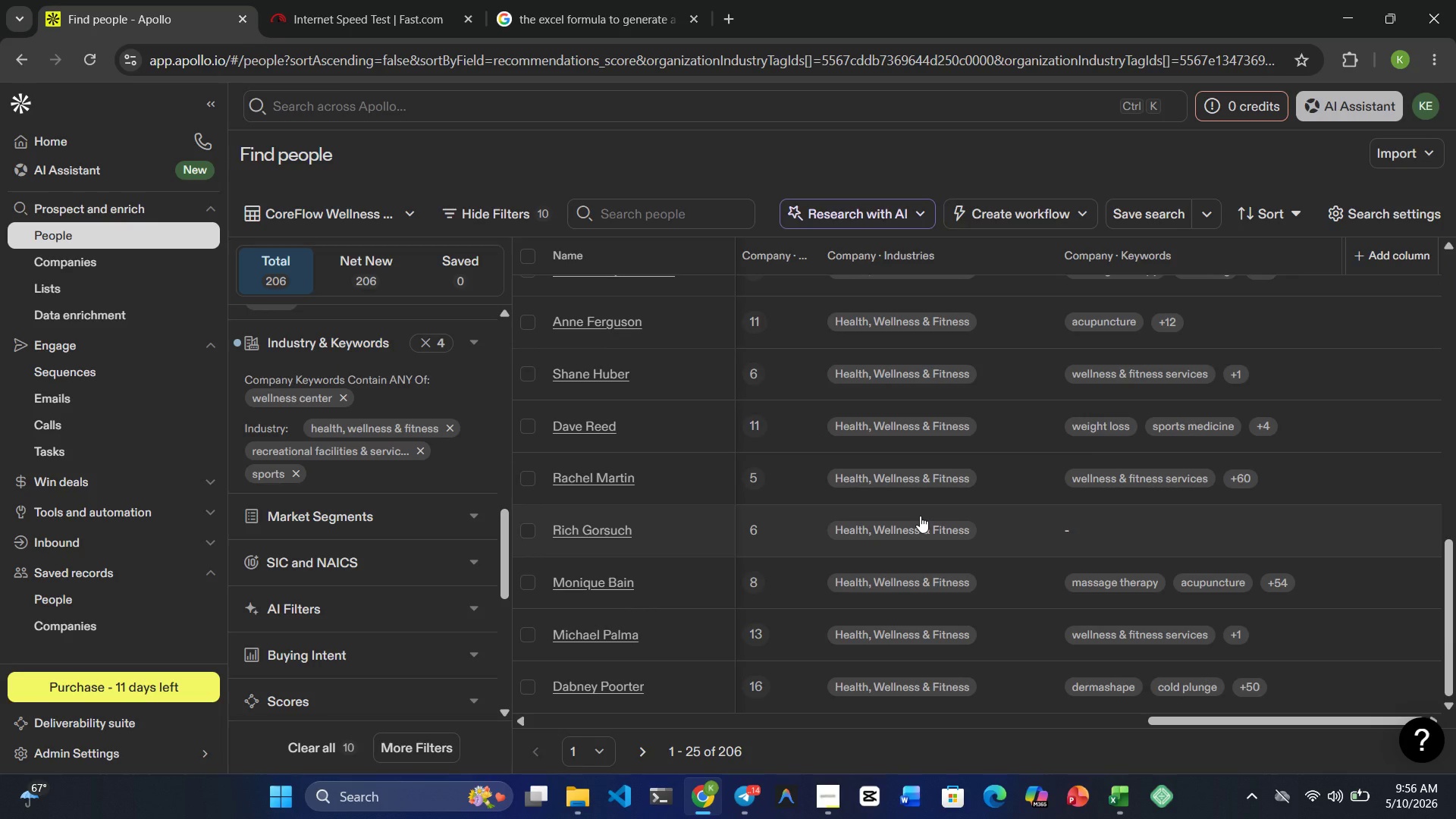 
scroll: coordinate [694, 551], scroll_direction: up, amount: 19.0
 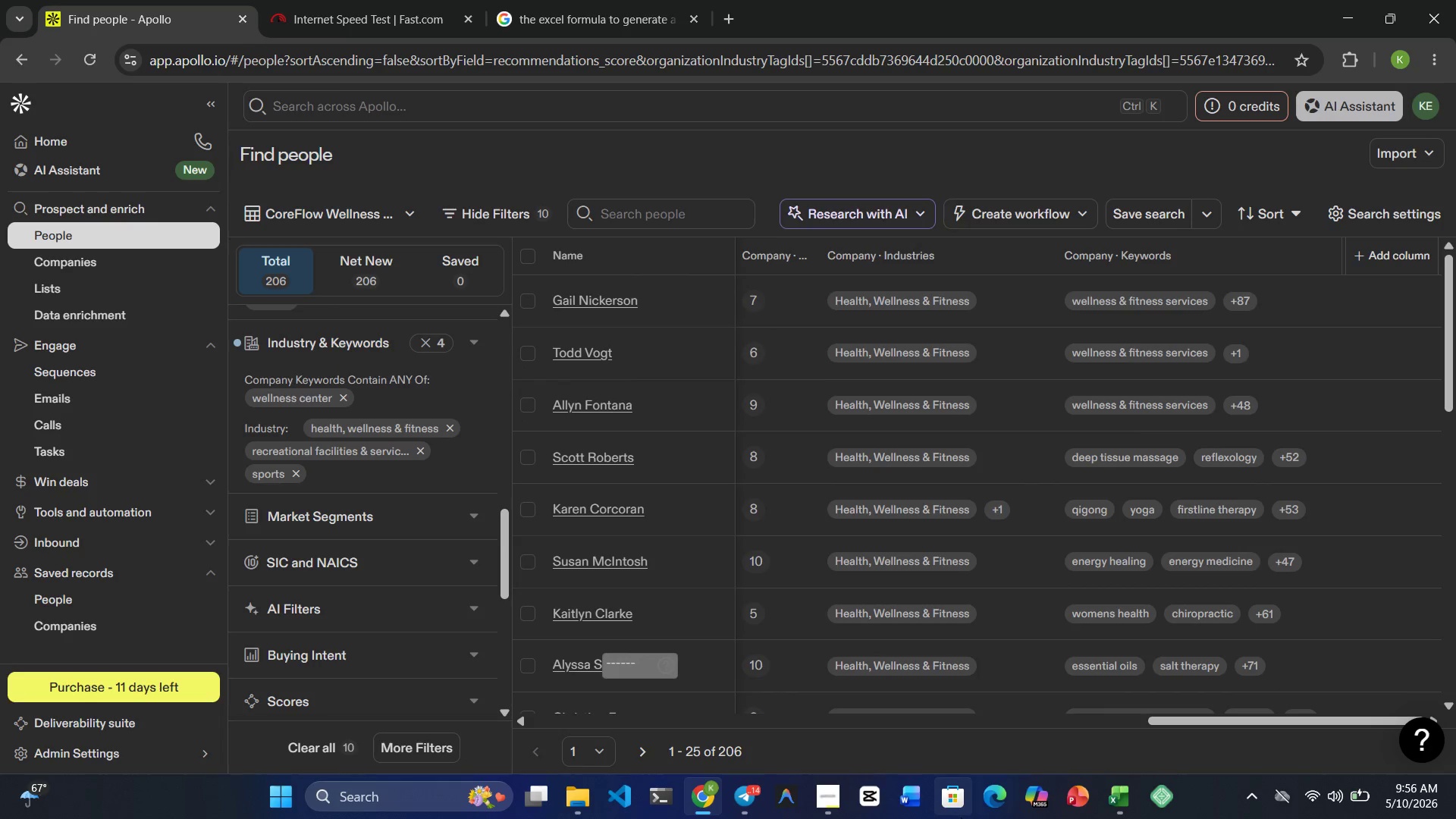 
left_click([834, 807])